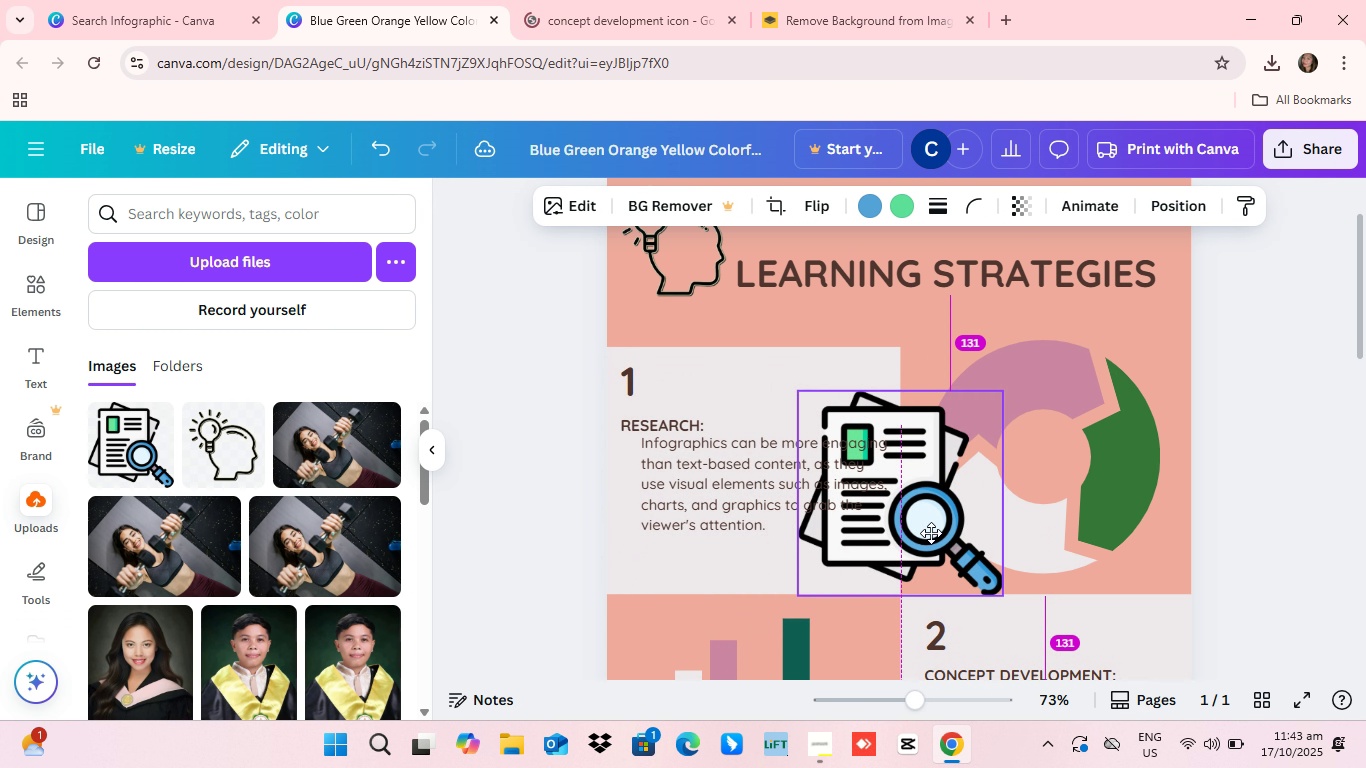 
left_click_drag(start_coordinate=[720, 573], to_coordinate=[1027, 506])
 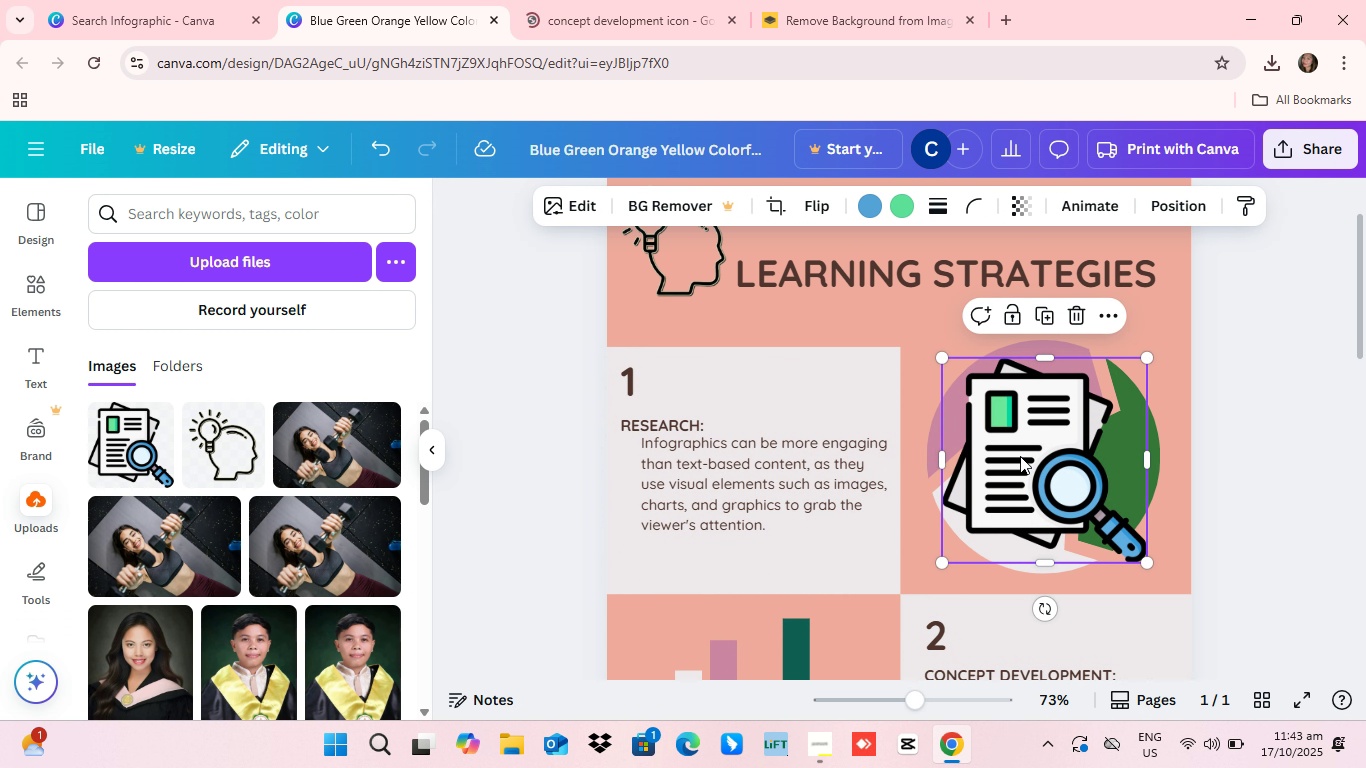 
left_click_drag(start_coordinate=[1019, 455], to_coordinate=[899, 597])
 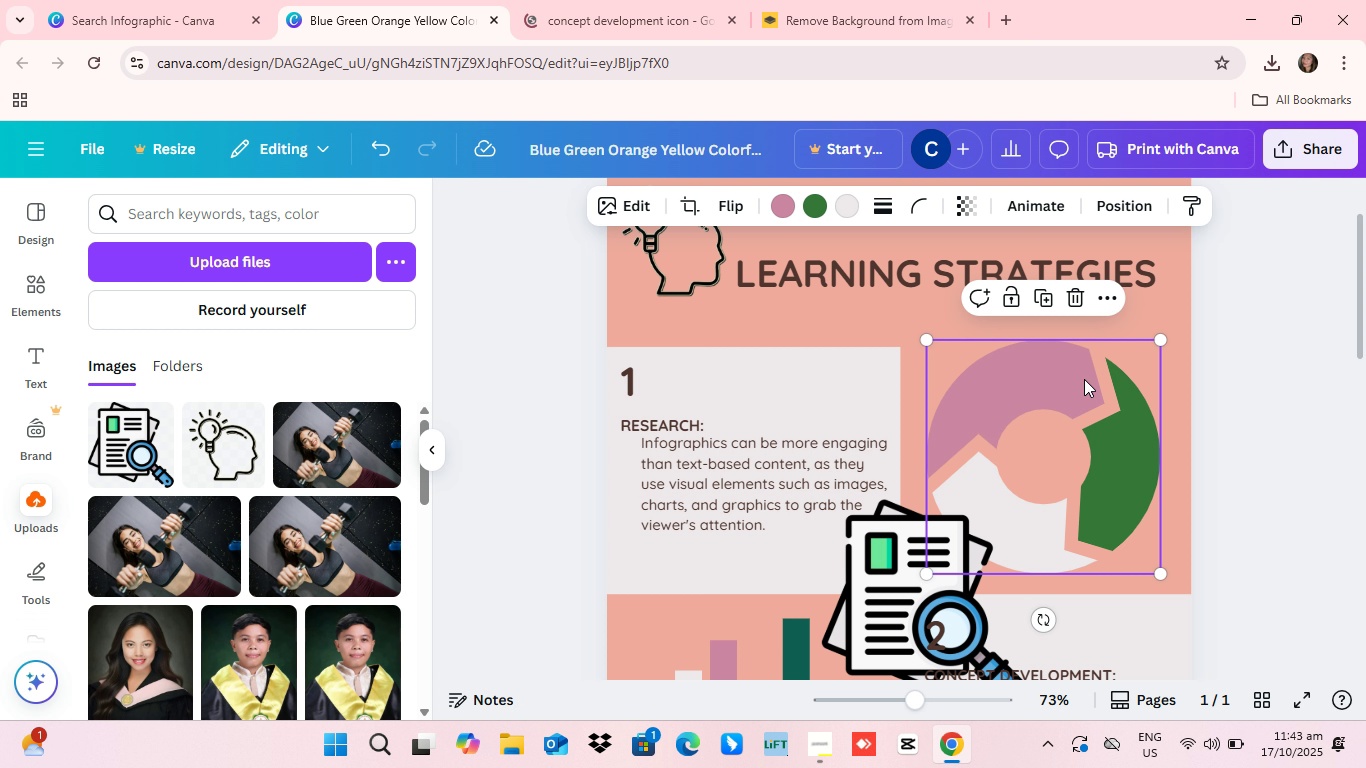 
left_click([1084, 379])
 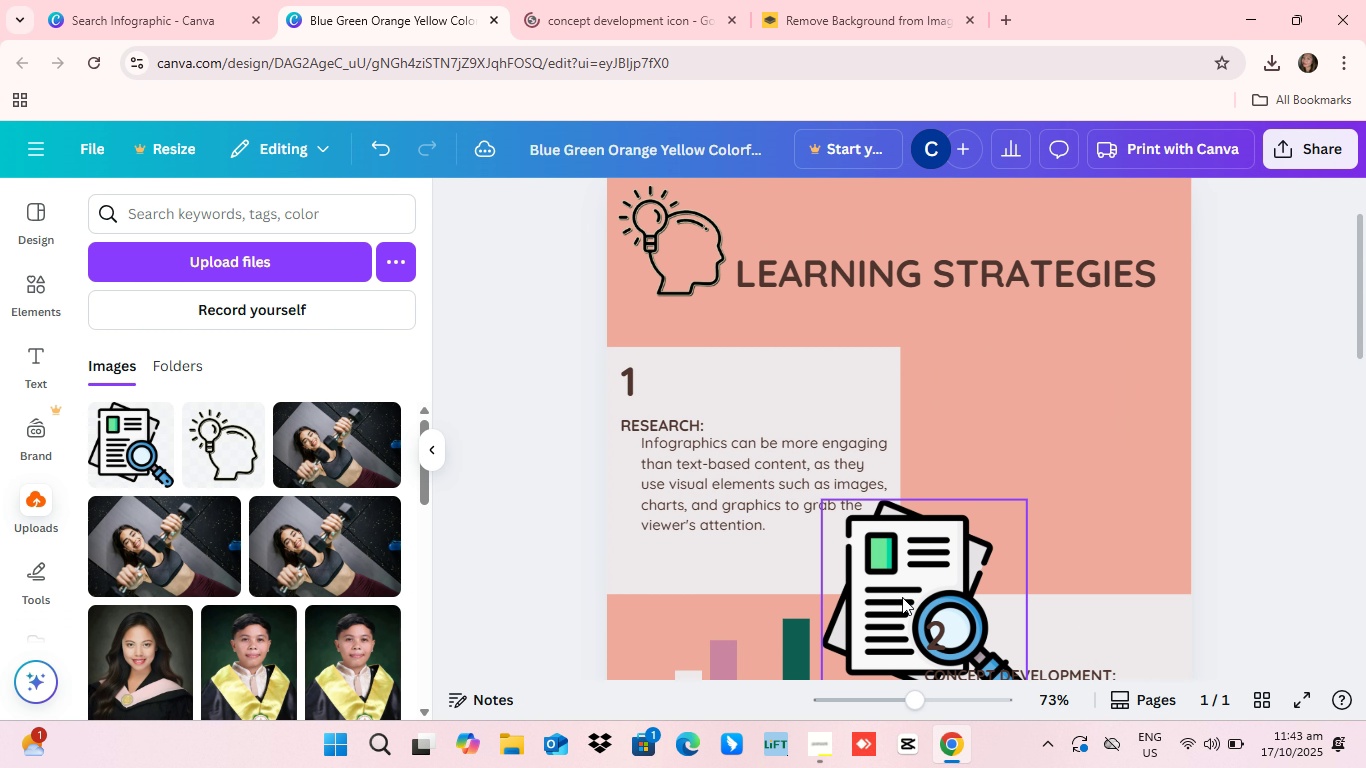 
left_click_drag(start_coordinate=[902, 597], to_coordinate=[1021, 446])
 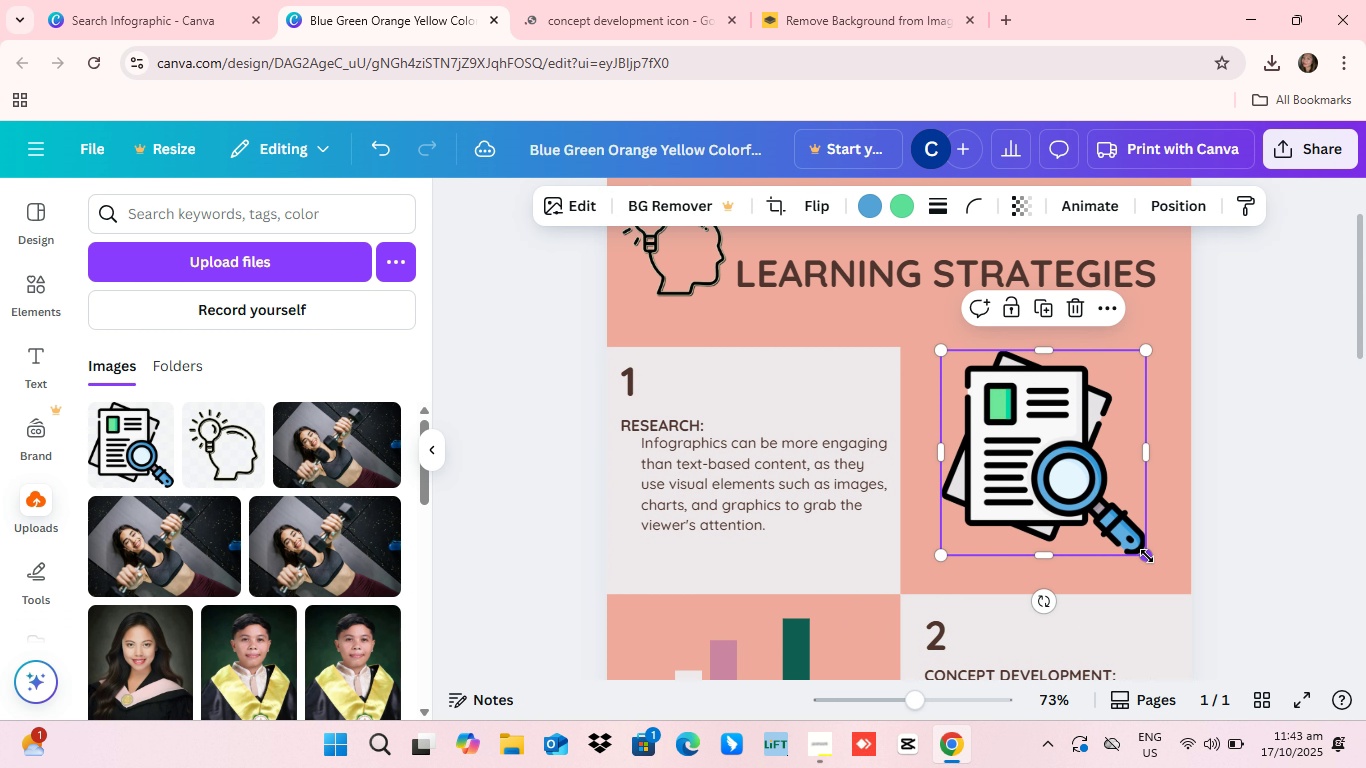 
left_click_drag(start_coordinate=[1147, 556], to_coordinate=[1168, 582])
 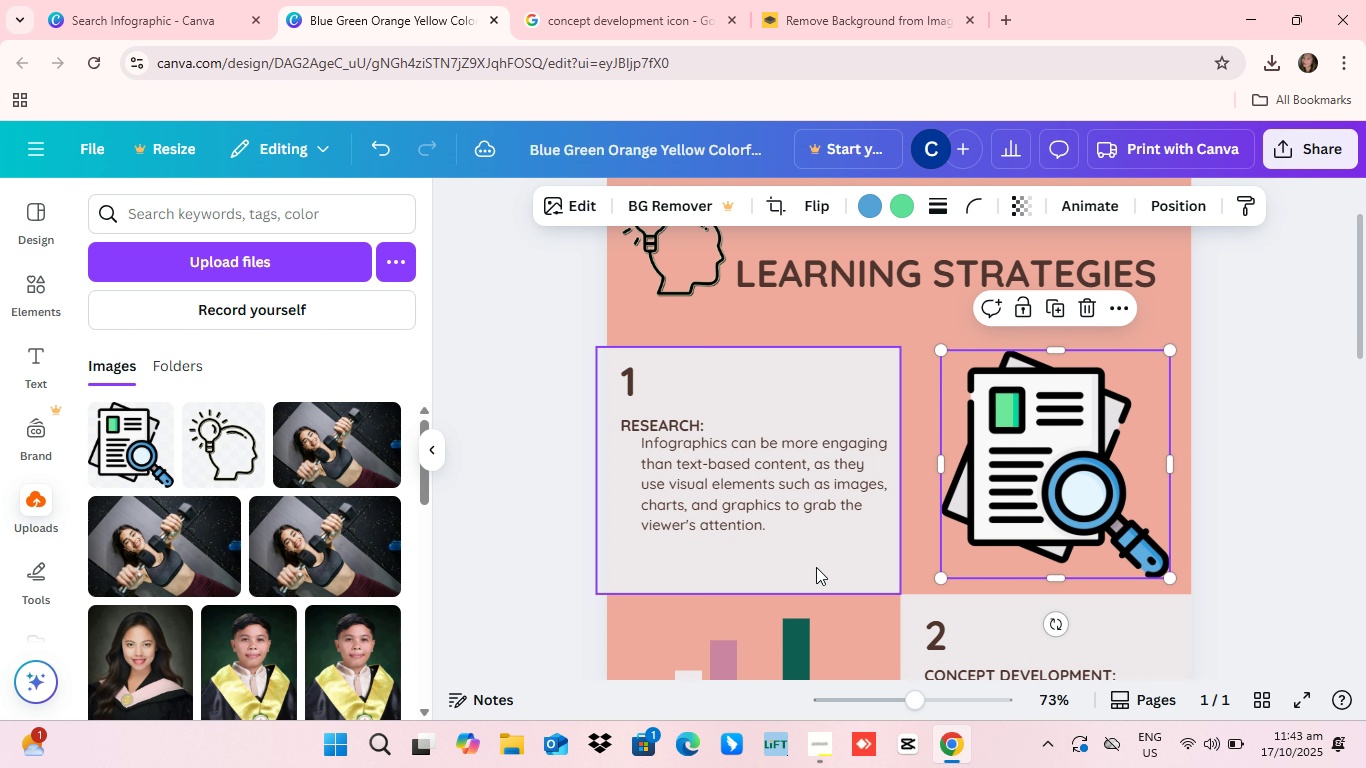 
left_click_drag(start_coordinate=[732, 491], to_coordinate=[712, 502])
 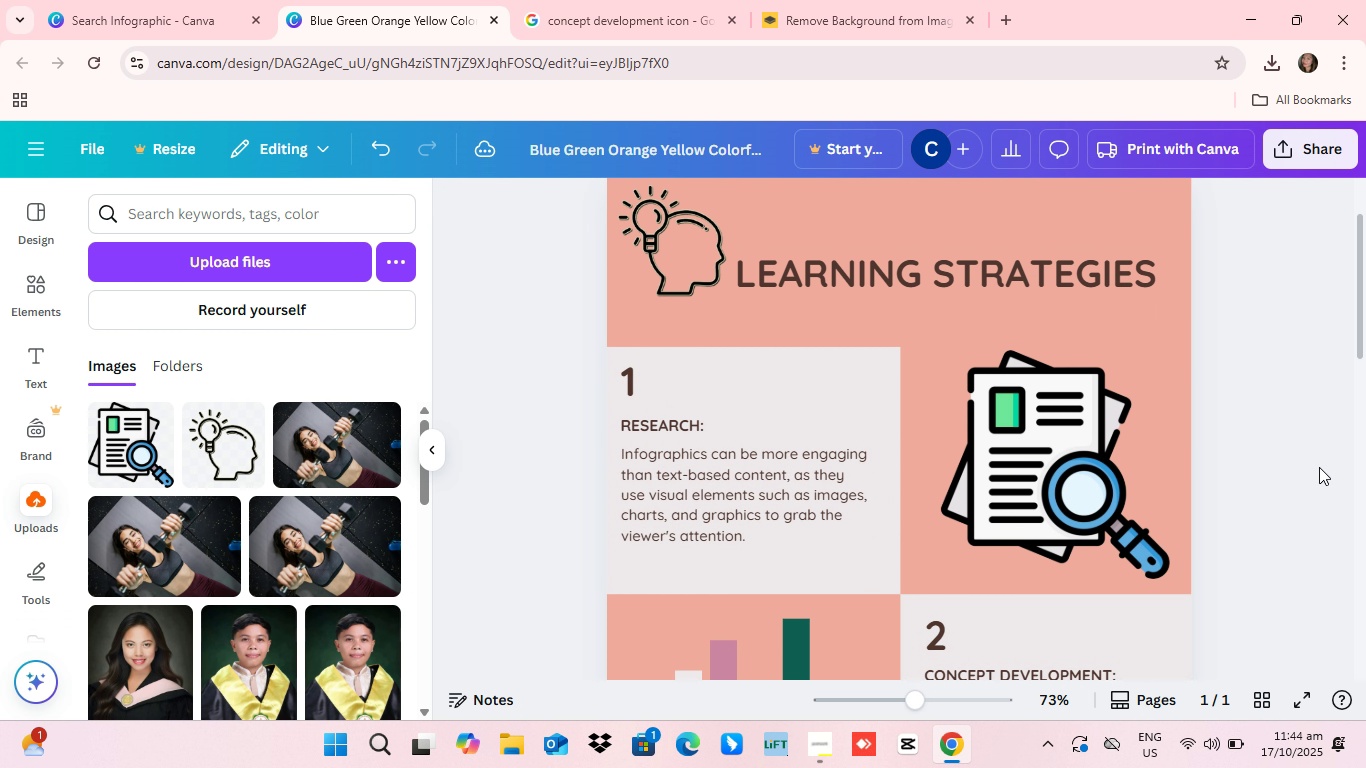 
scroll: coordinate [943, 561], scroll_direction: down, amount: 2.0
 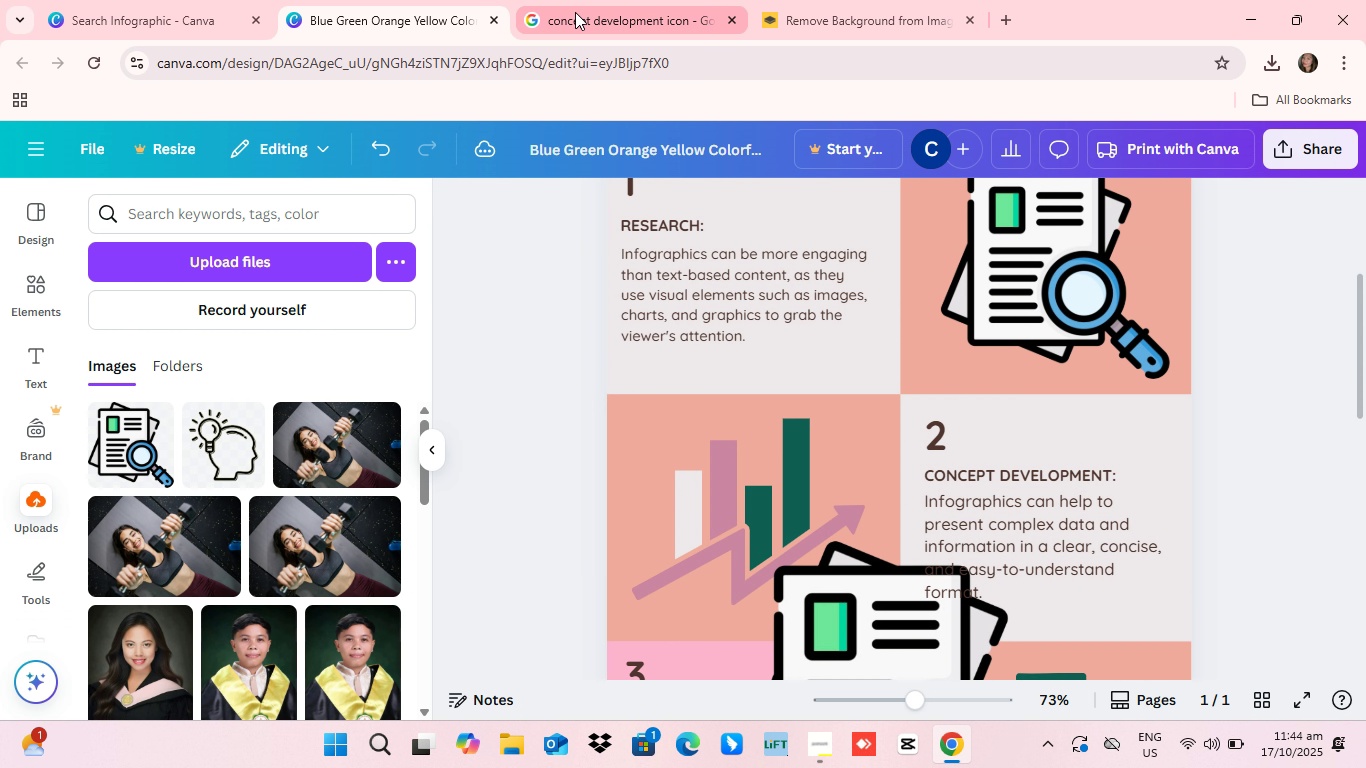 
left_click([576, 13])
 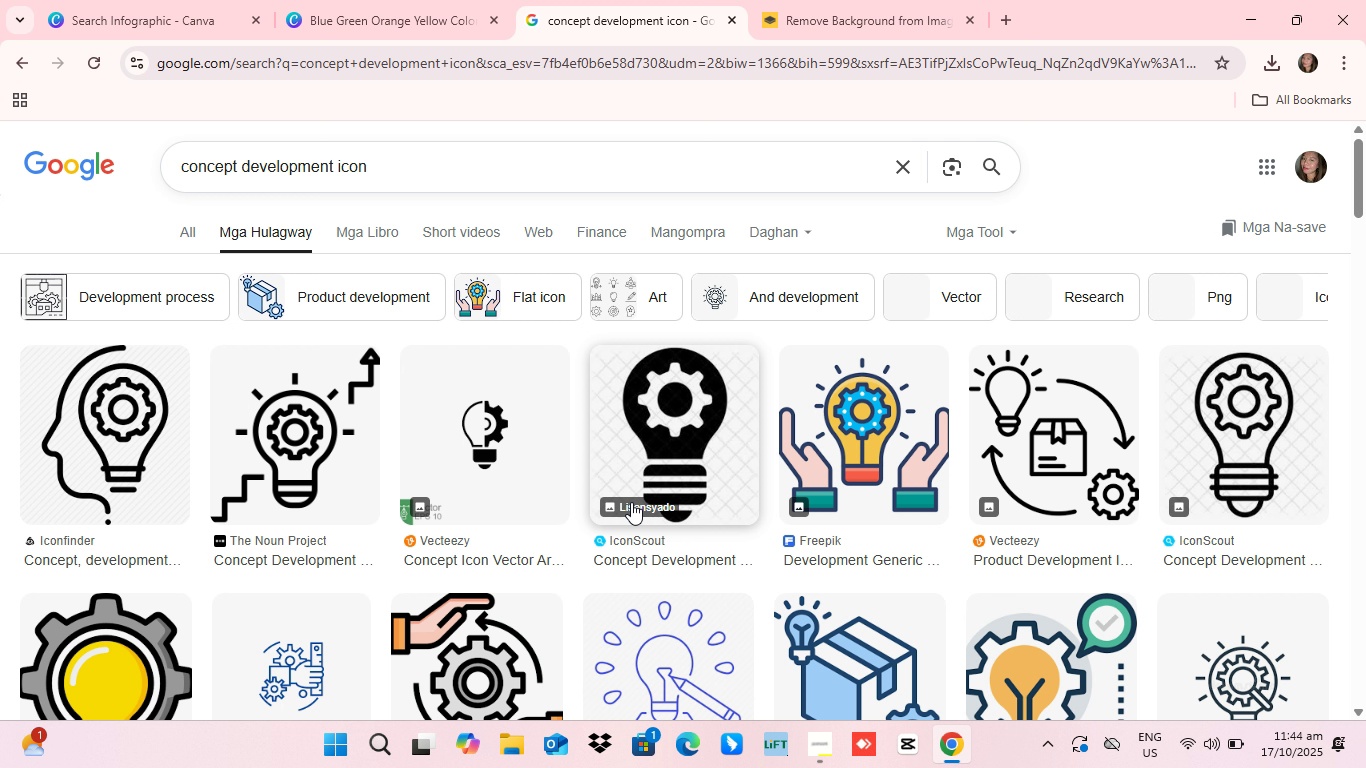 
scroll: coordinate [795, 463], scroll_direction: down, amount: 5.0
 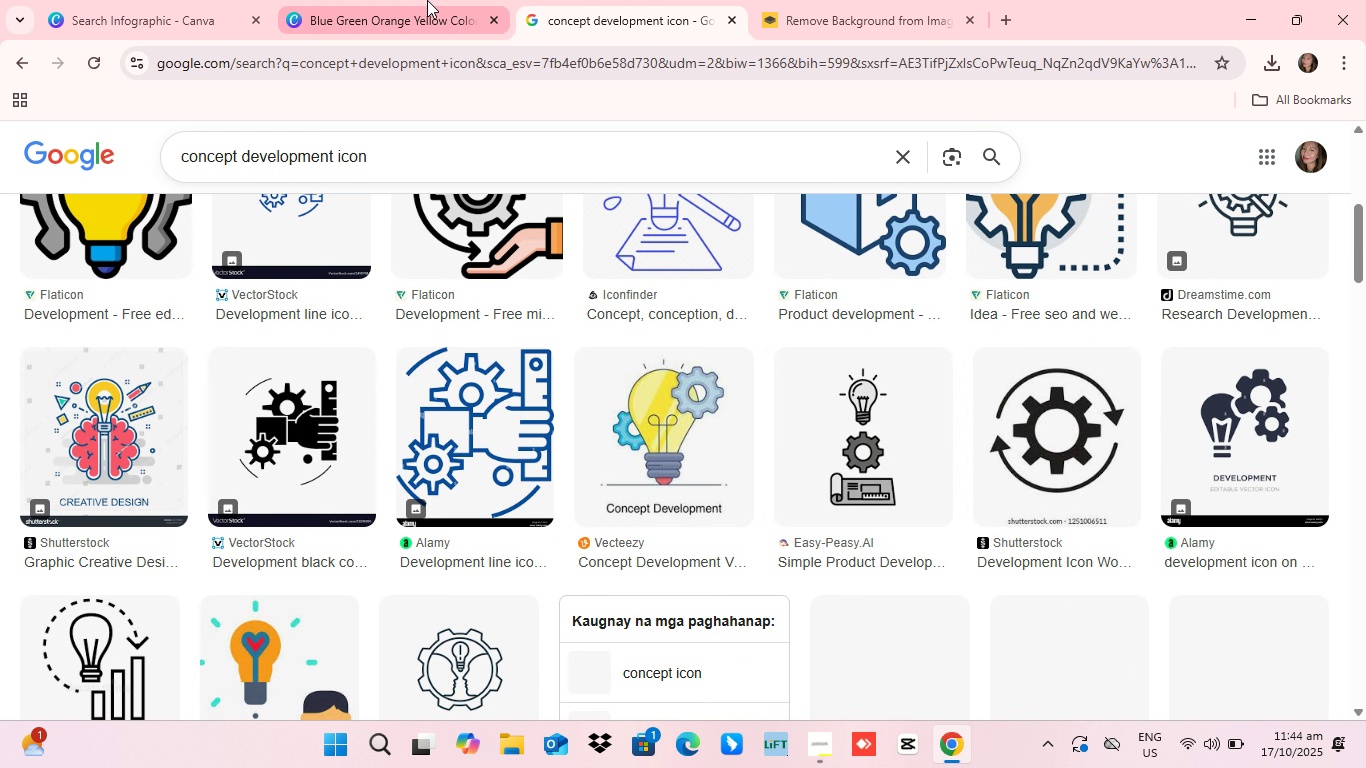 
mouse_move([421, 27])
 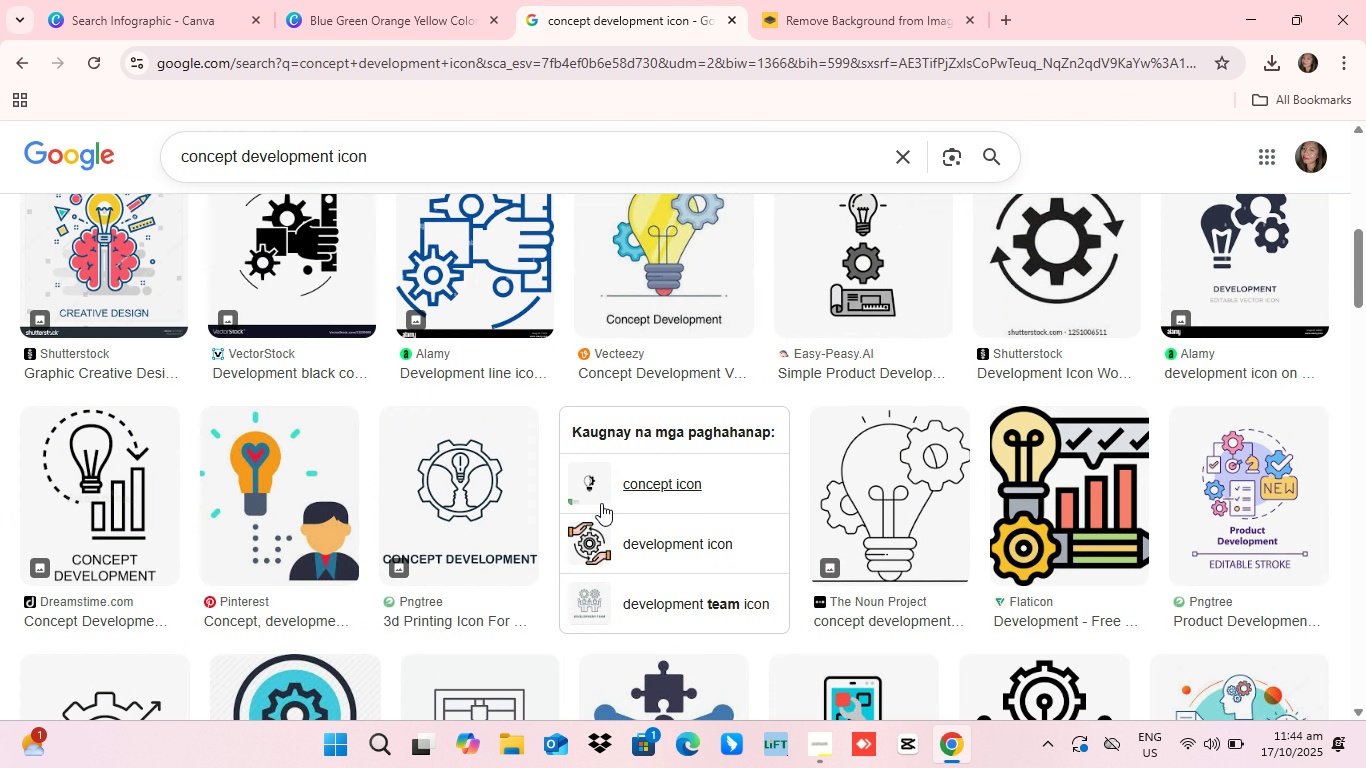 
scroll: coordinate [601, 503], scroll_direction: down, amount: 3.0
 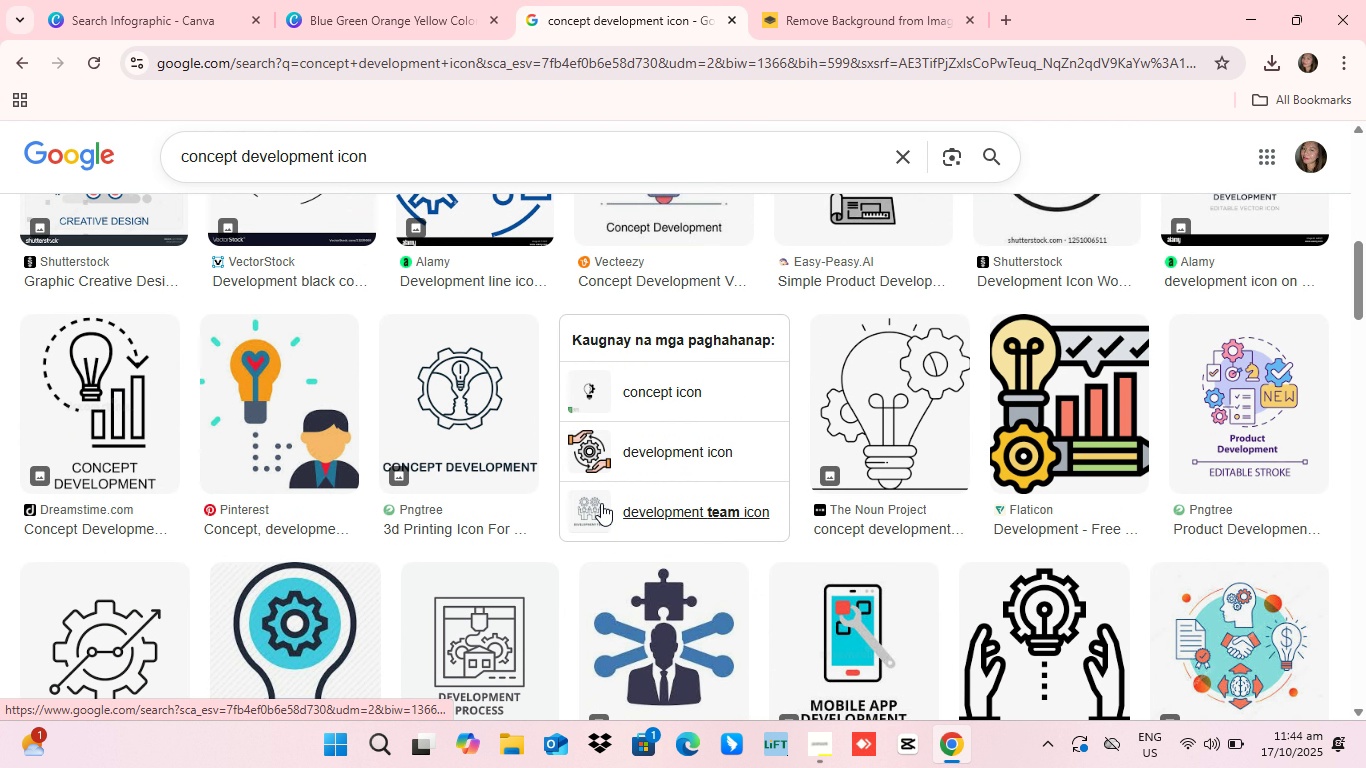 
scroll: coordinate [601, 503], scroll_direction: up, amount: 5.0
 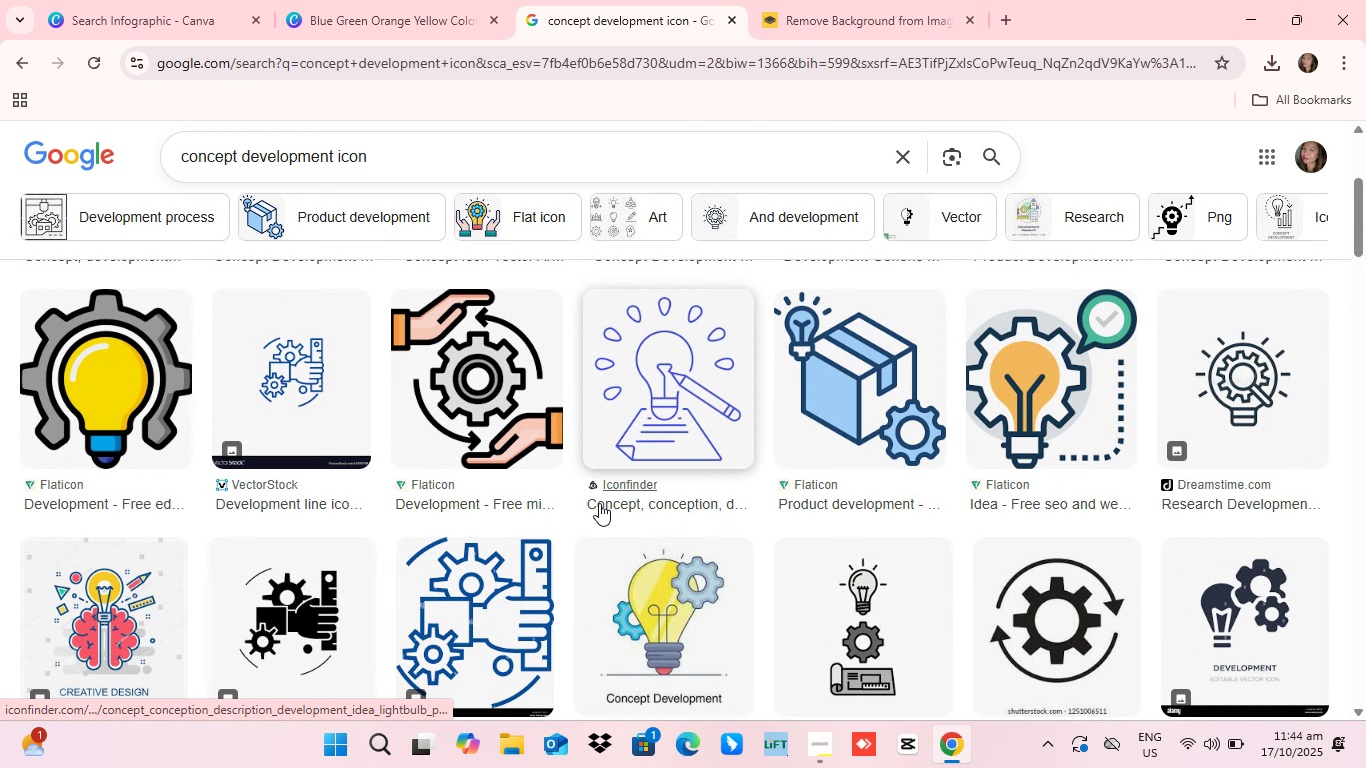 
scroll: coordinate [753, 567], scroll_direction: down, amount: 11.0
 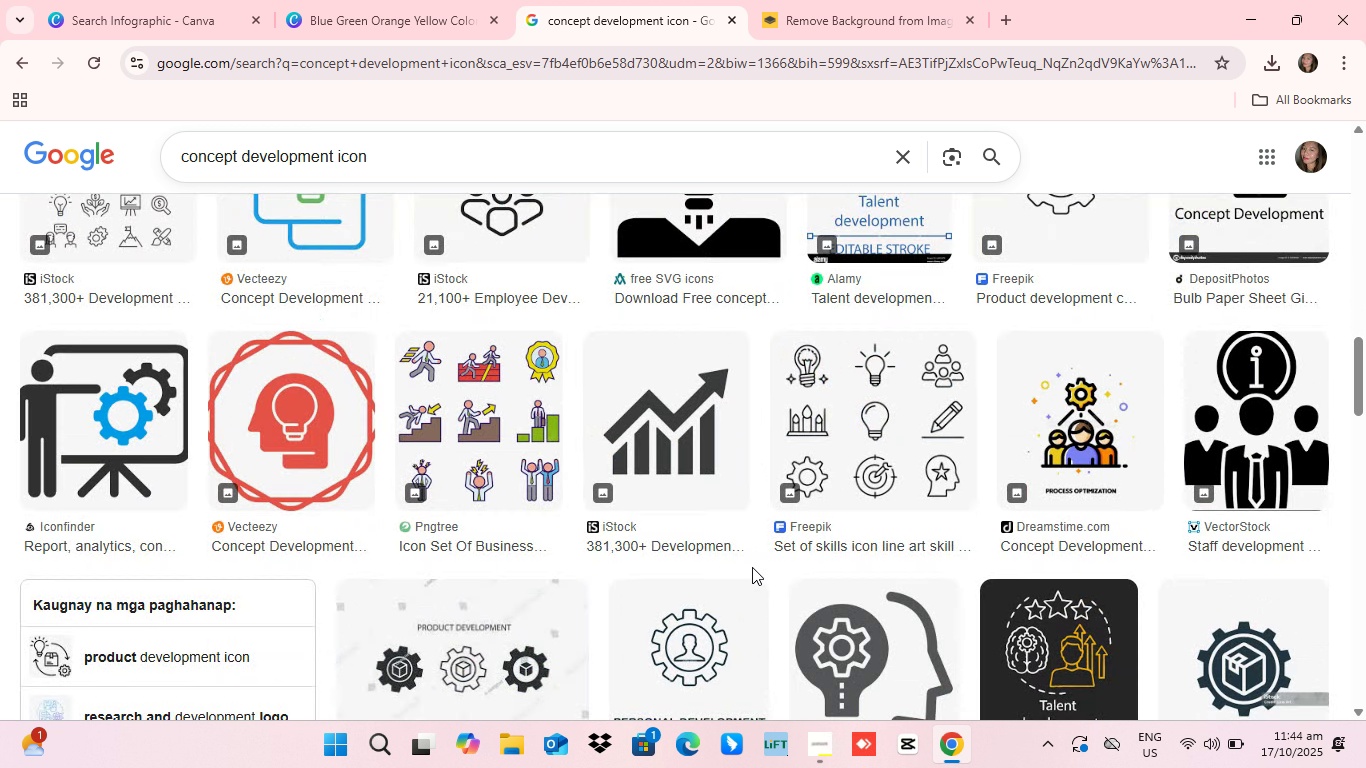 
scroll: coordinate [752, 567], scroll_direction: up, amount: 4.0
 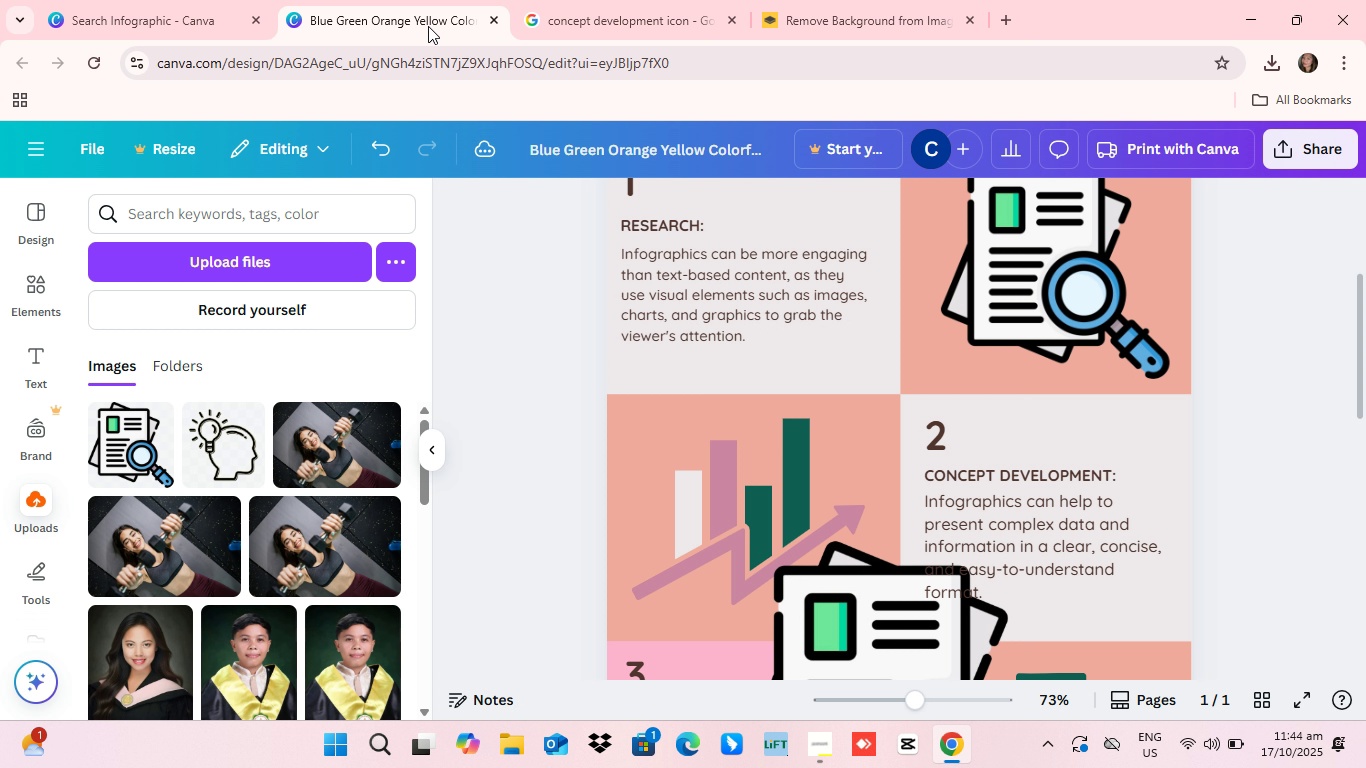 
left_click([430, 26])
 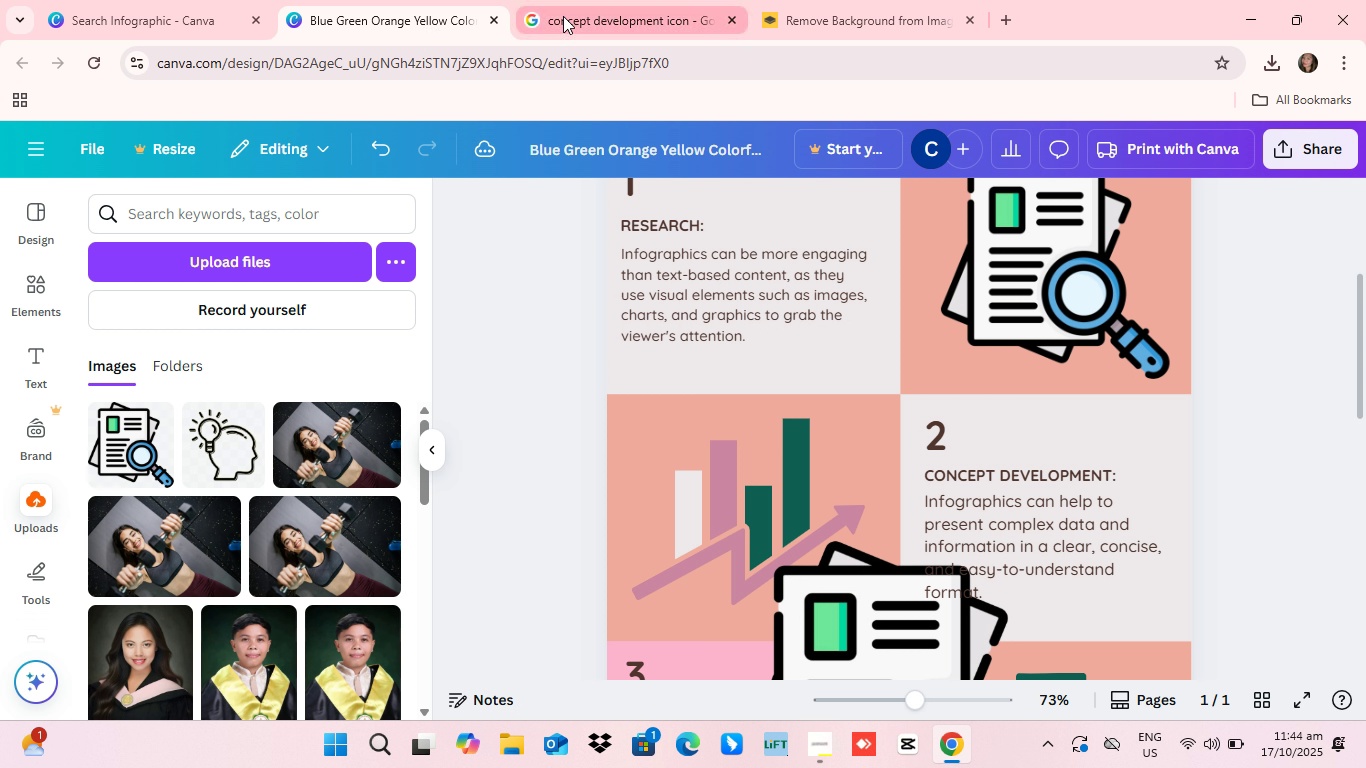 
left_click([563, 16])
 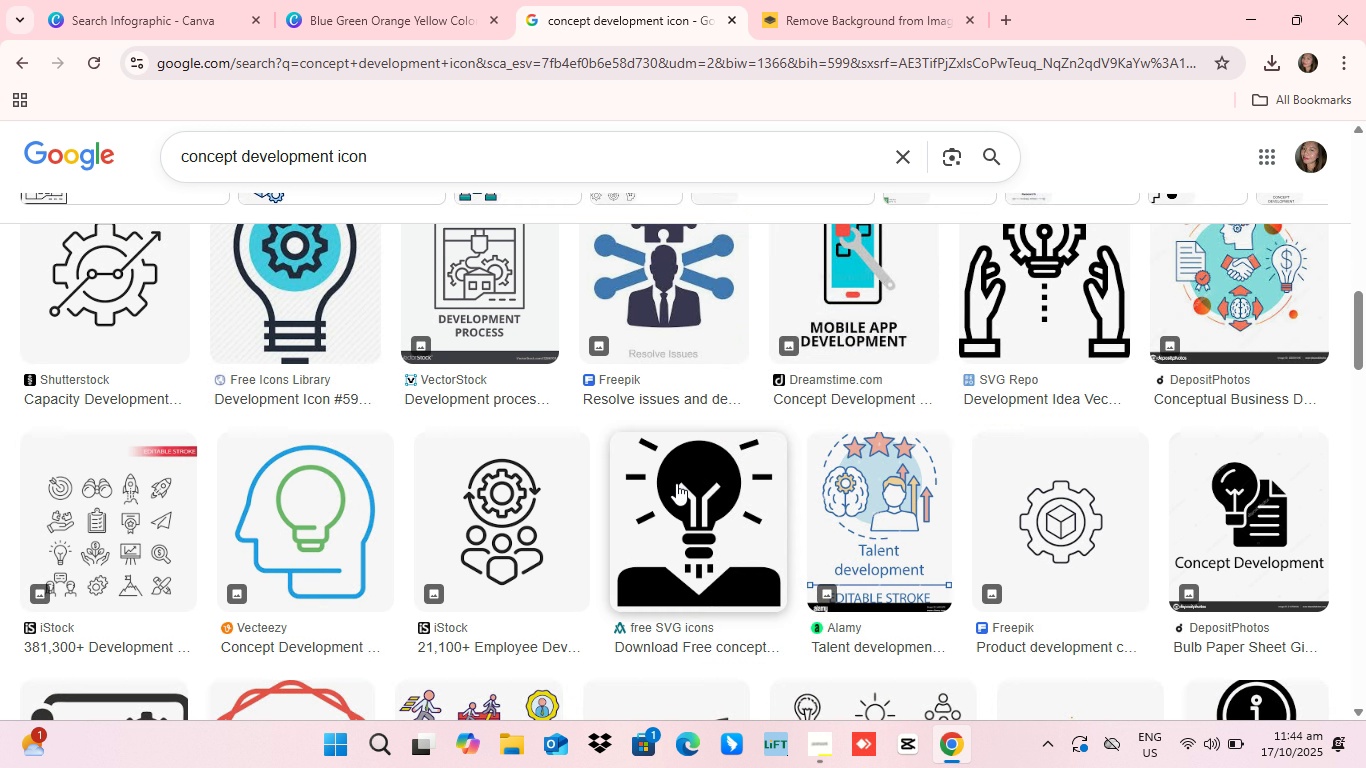 
scroll: coordinate [1161, 353], scroll_direction: down, amount: 3.0
 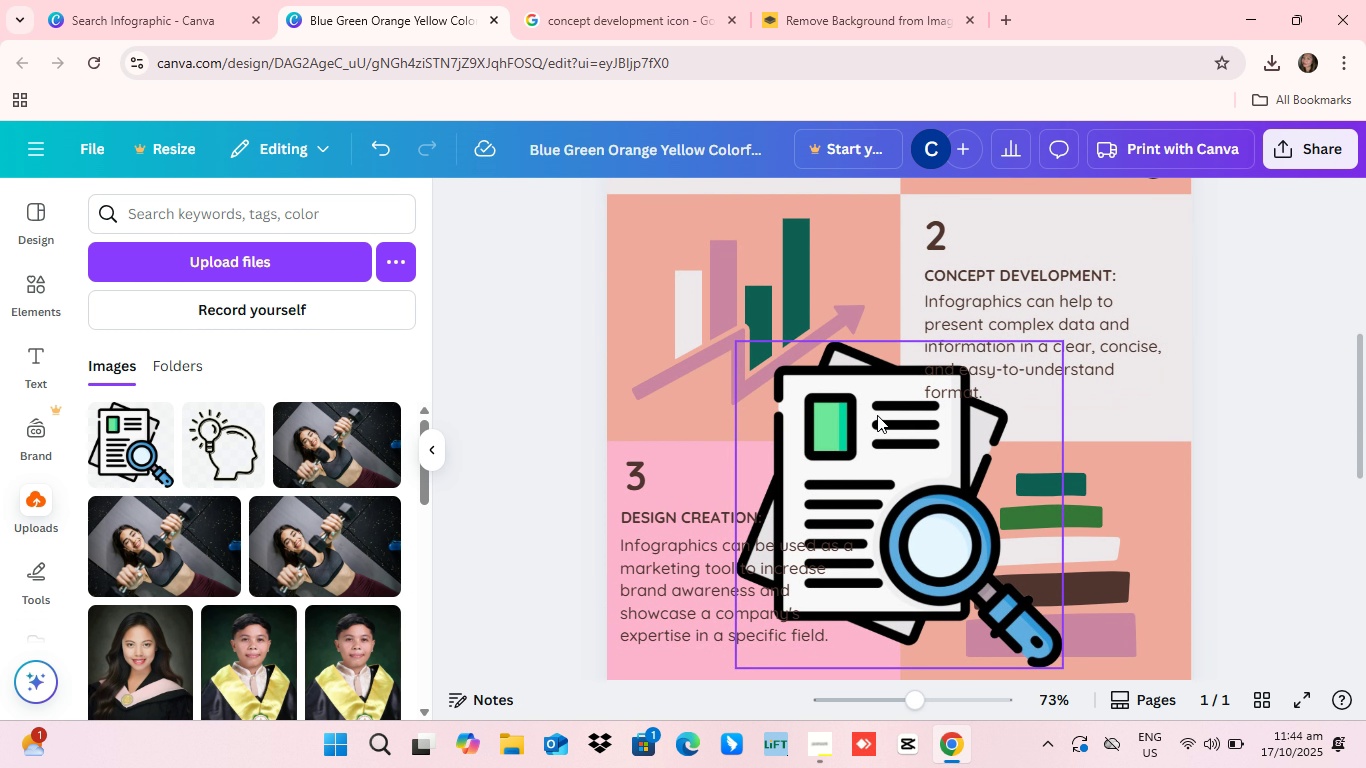 
left_click([879, 414])
 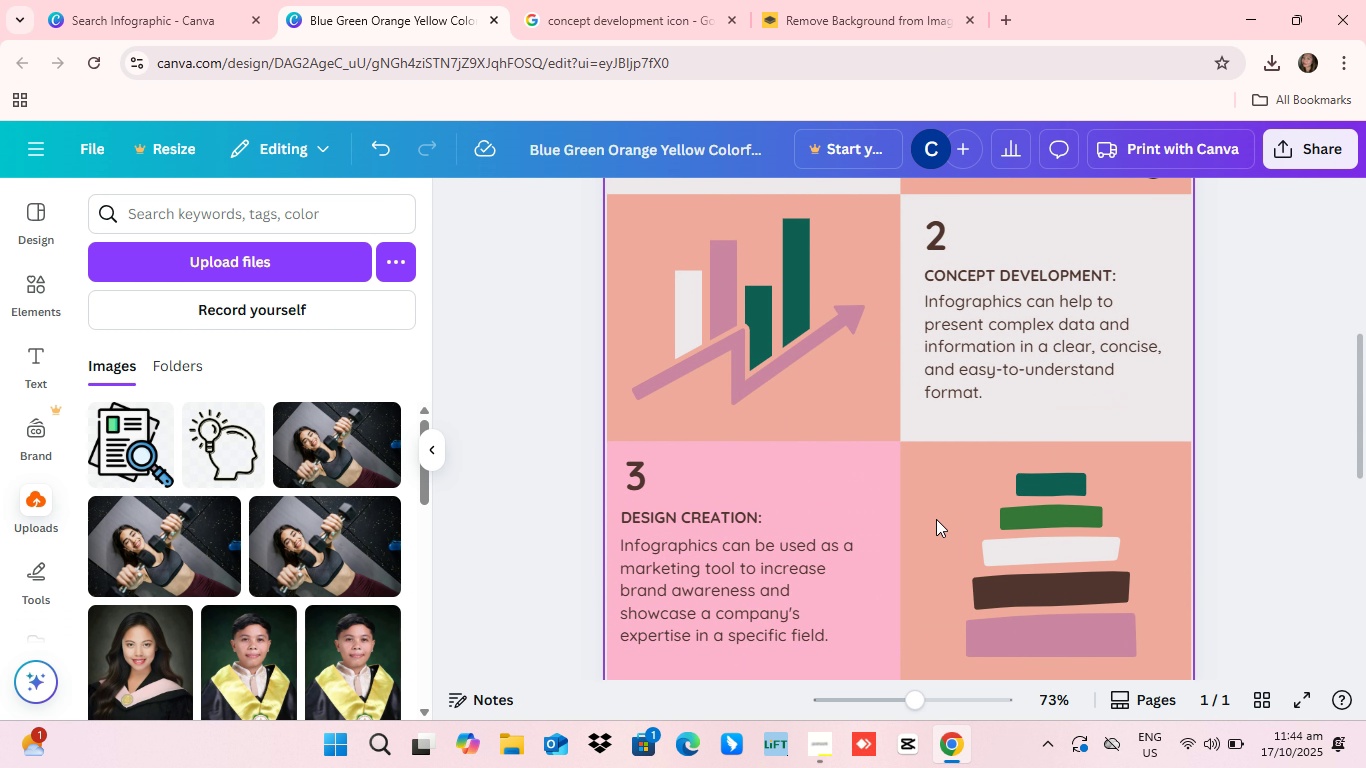 
scroll: coordinate [909, 520], scroll_direction: down, amount: 1.0
 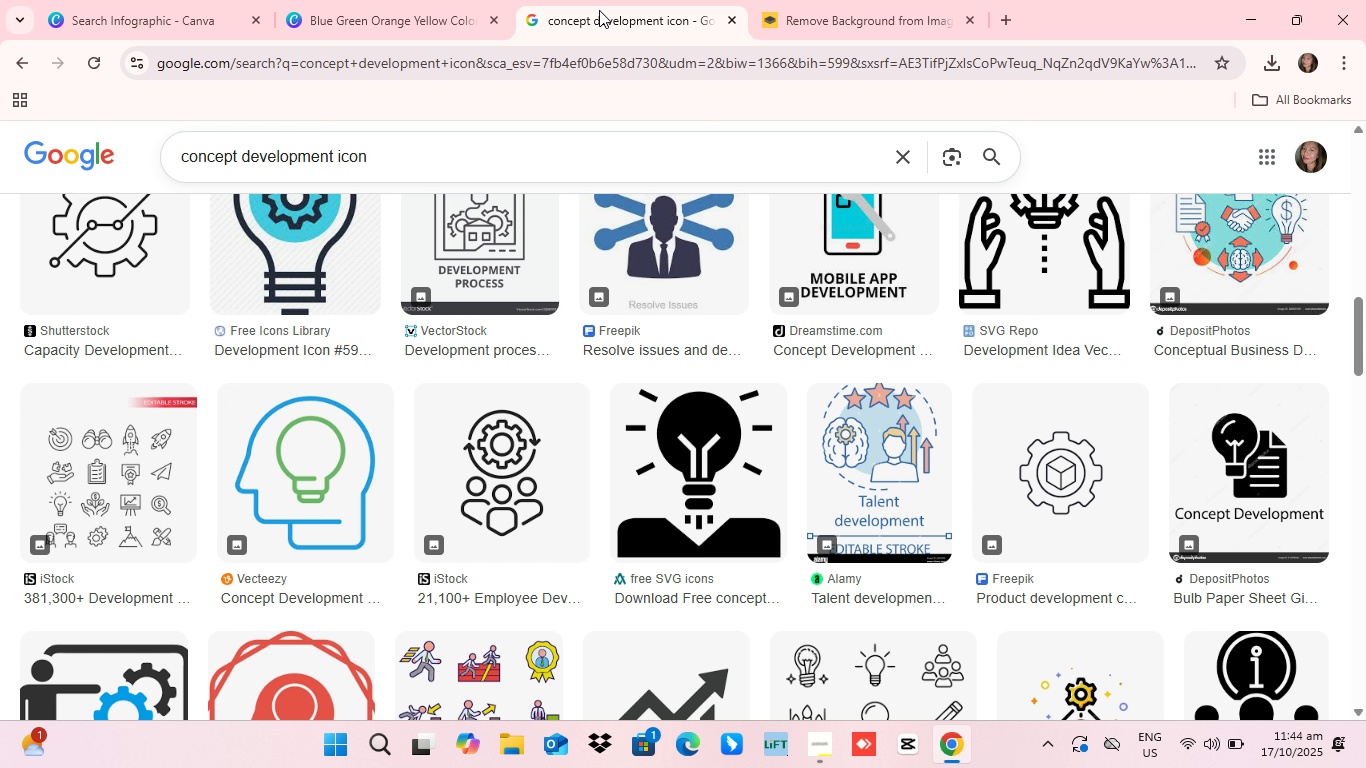 
left_click([599, 10])
 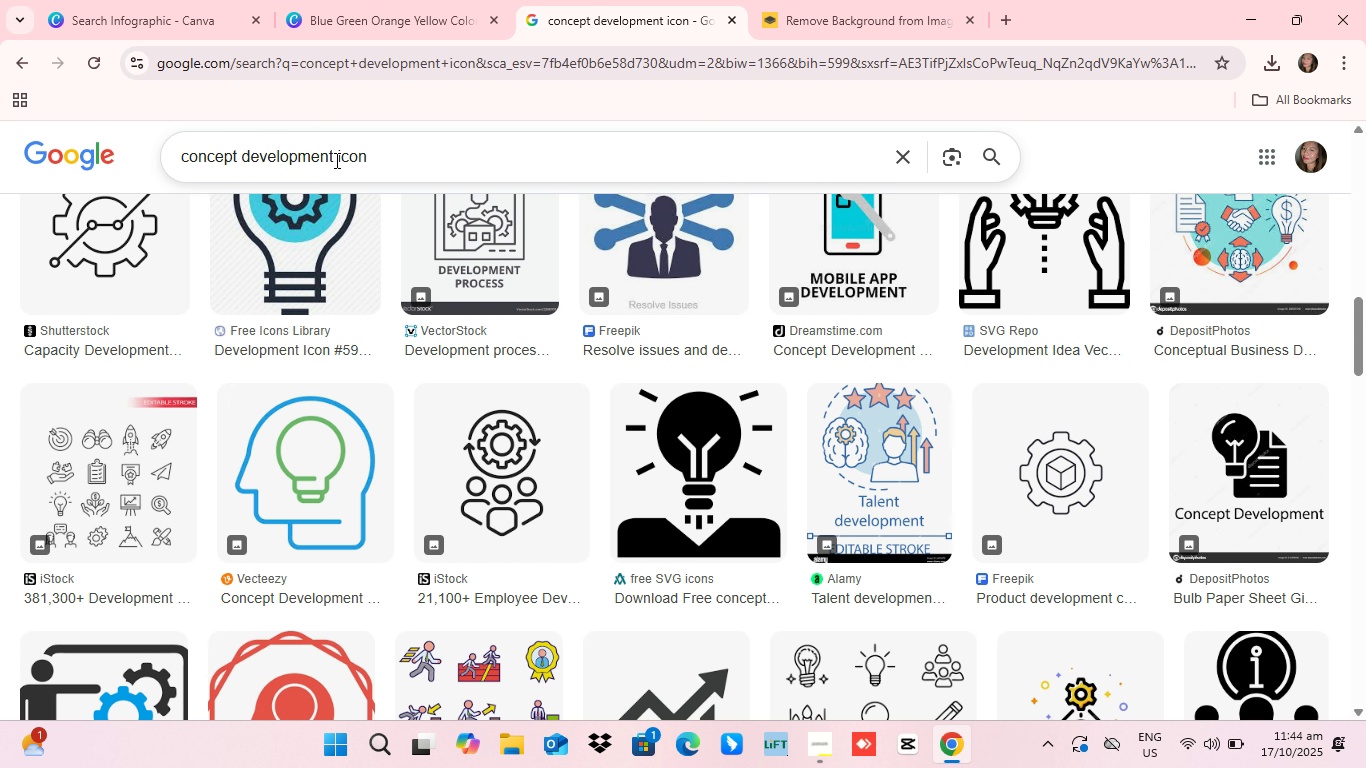 
left_click_drag(start_coordinate=[337, 160], to_coordinate=[162, 161])
 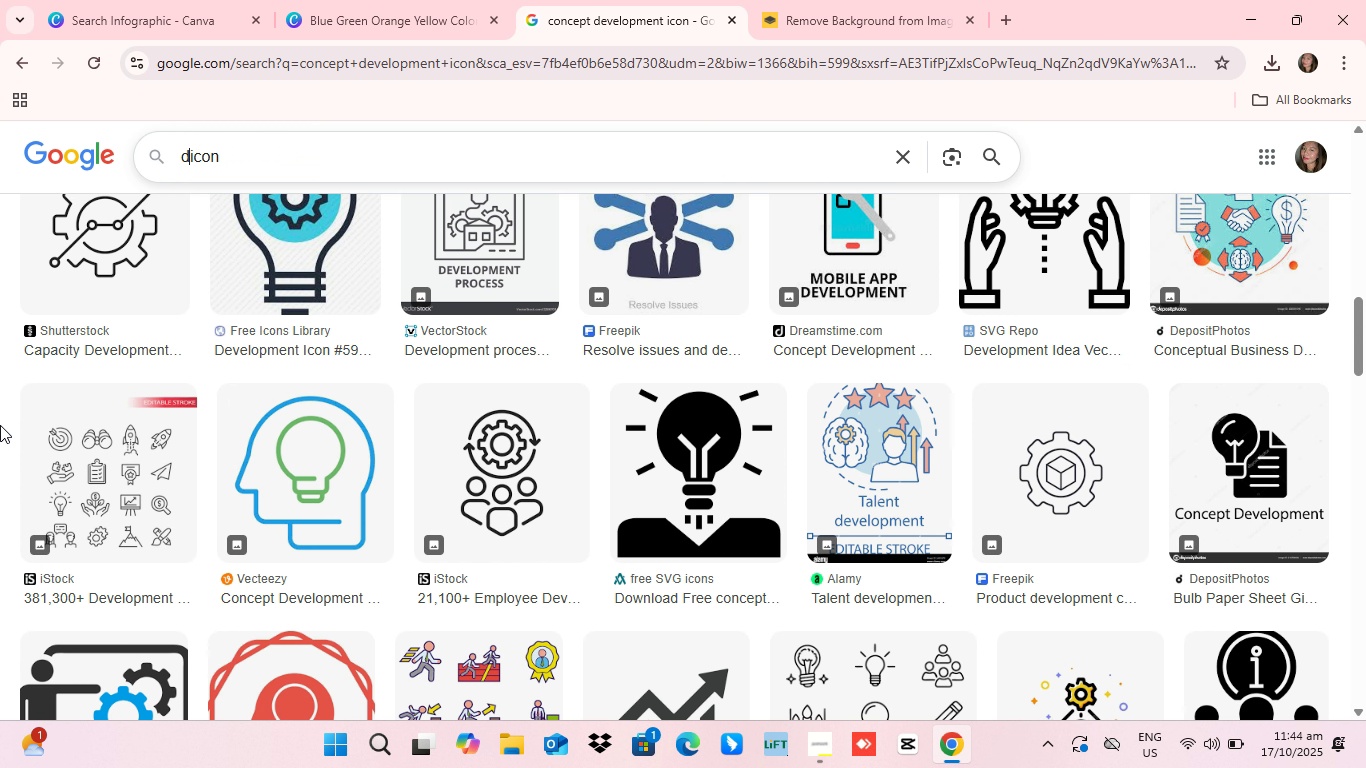 
type(design creation)
 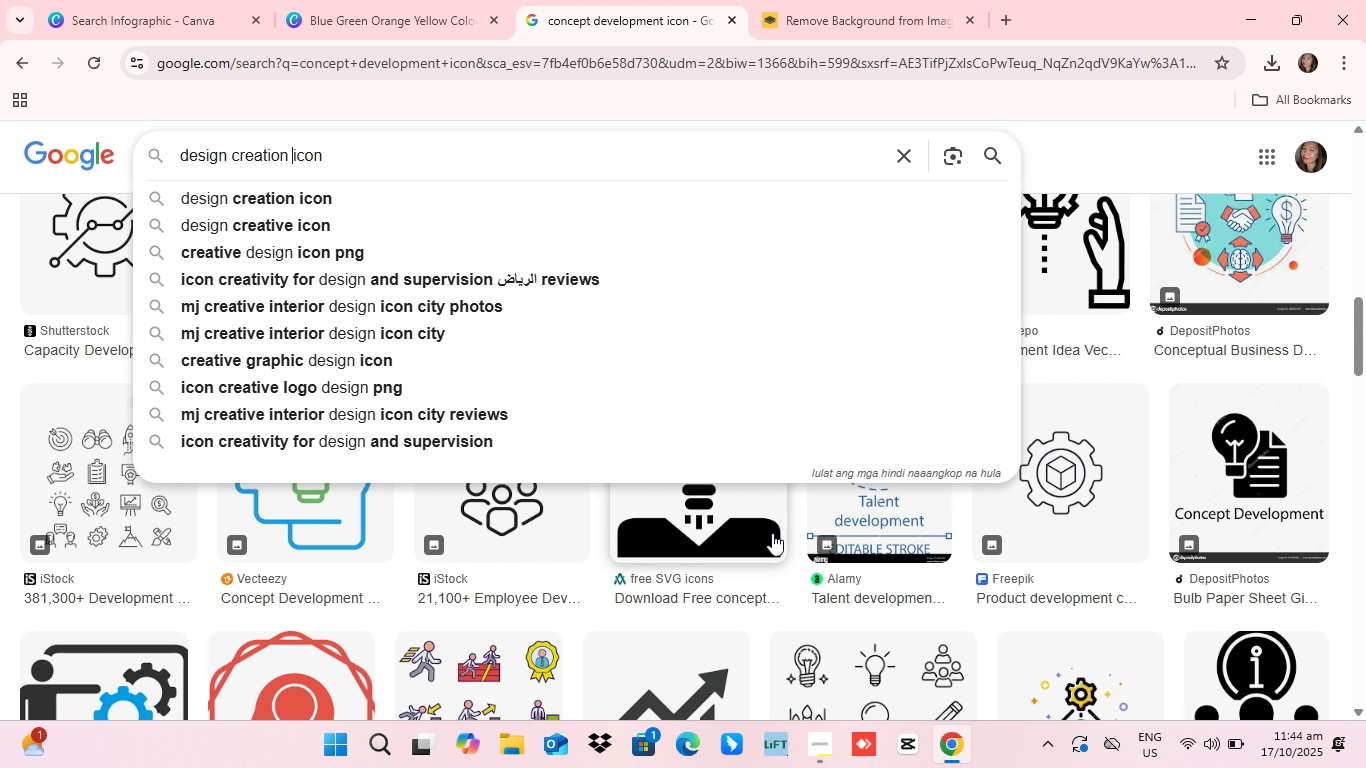 
key(Enter)
 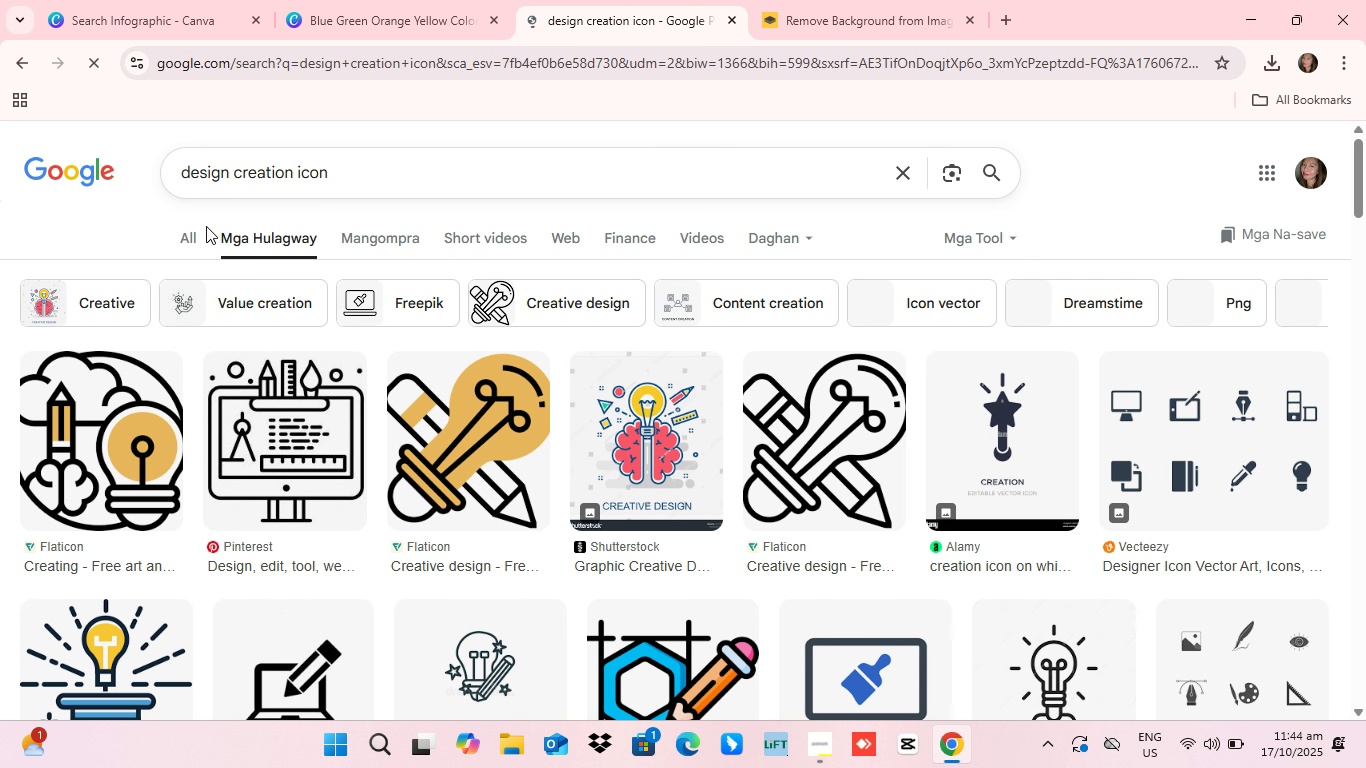 
wait(10.18)
 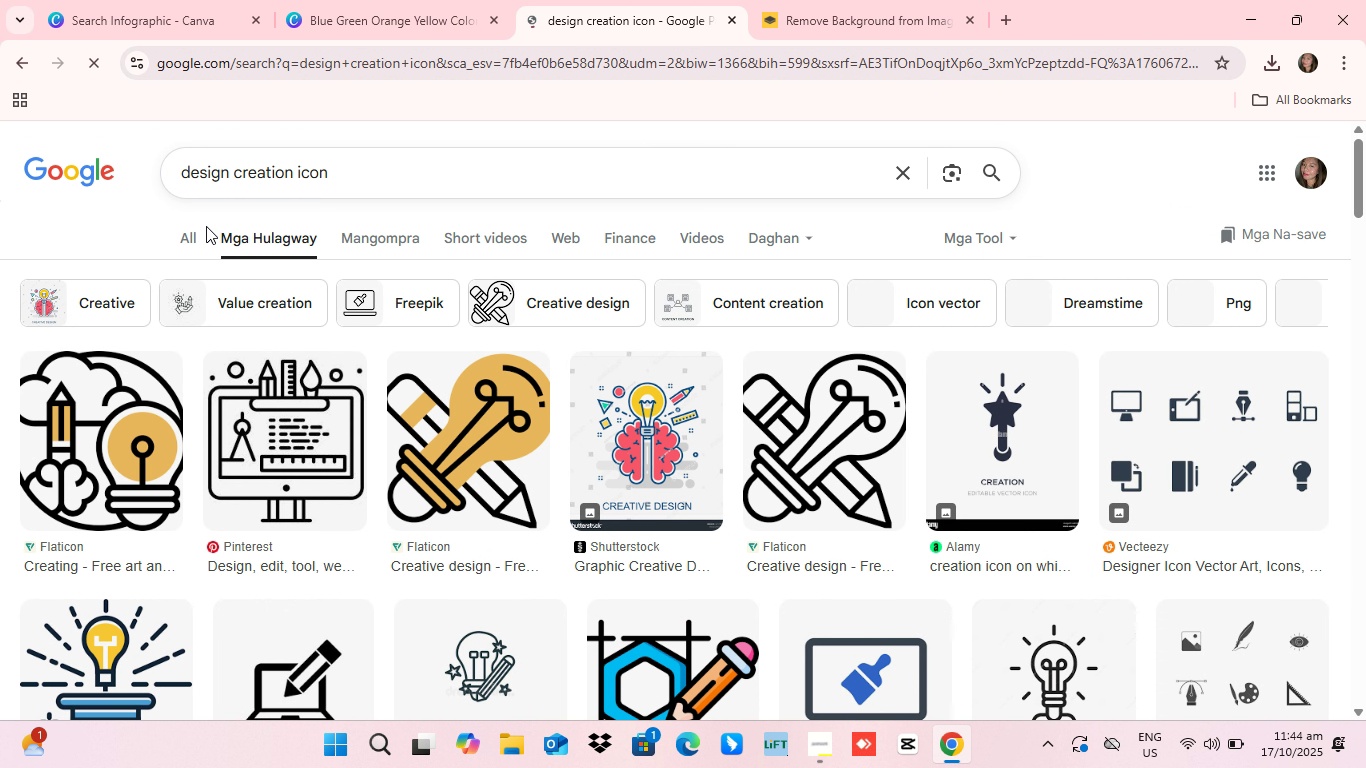 
scroll: coordinate [941, 429], scroll_direction: down, amount: 2.0
 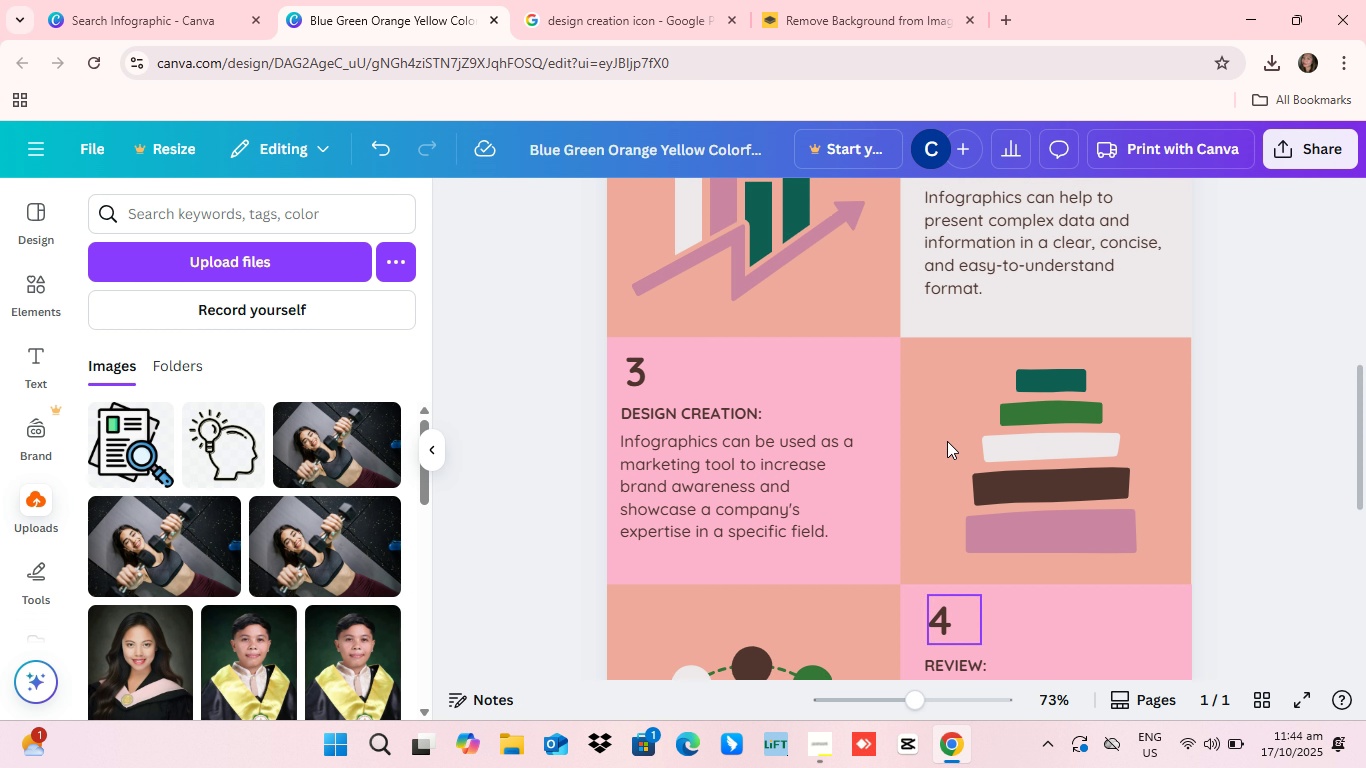 
scroll: coordinate [947, 441], scroll_direction: up, amount: 5.0
 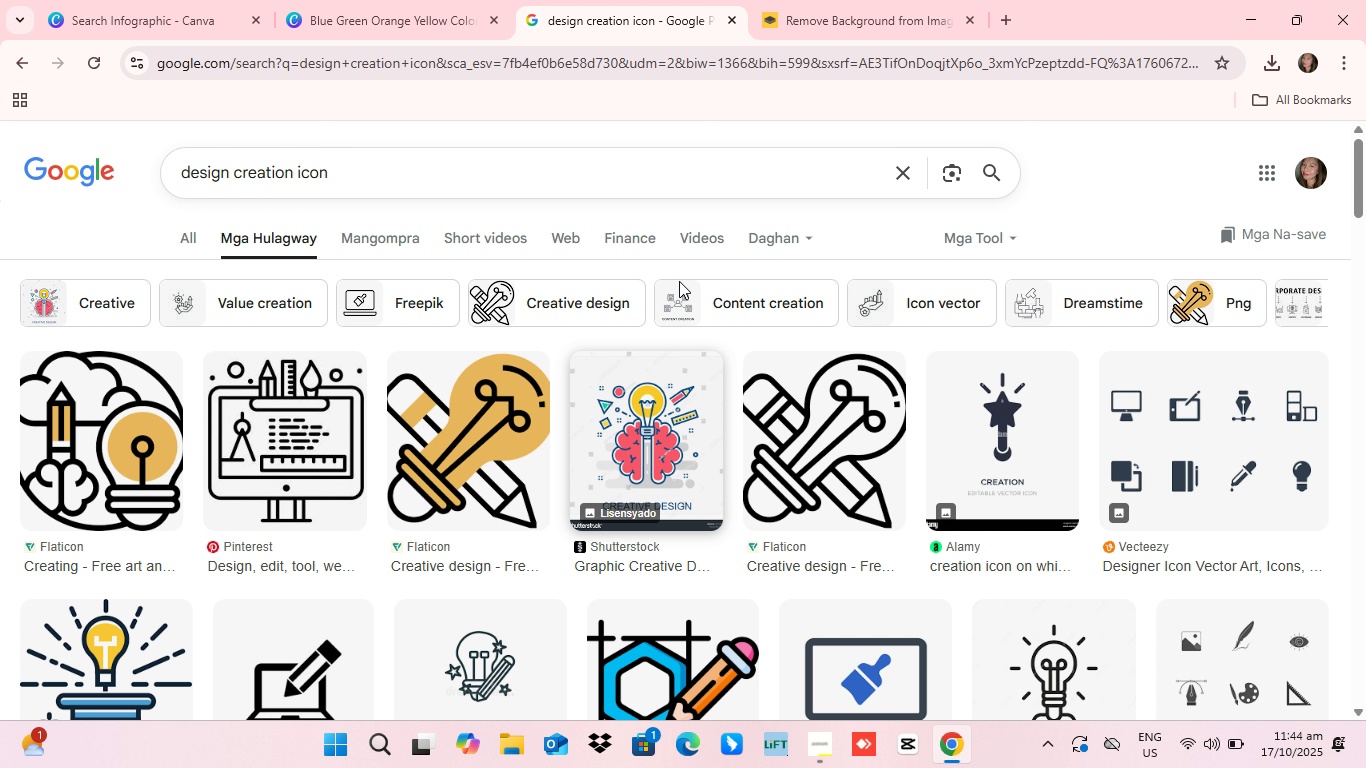 
left_click([643, 12])
 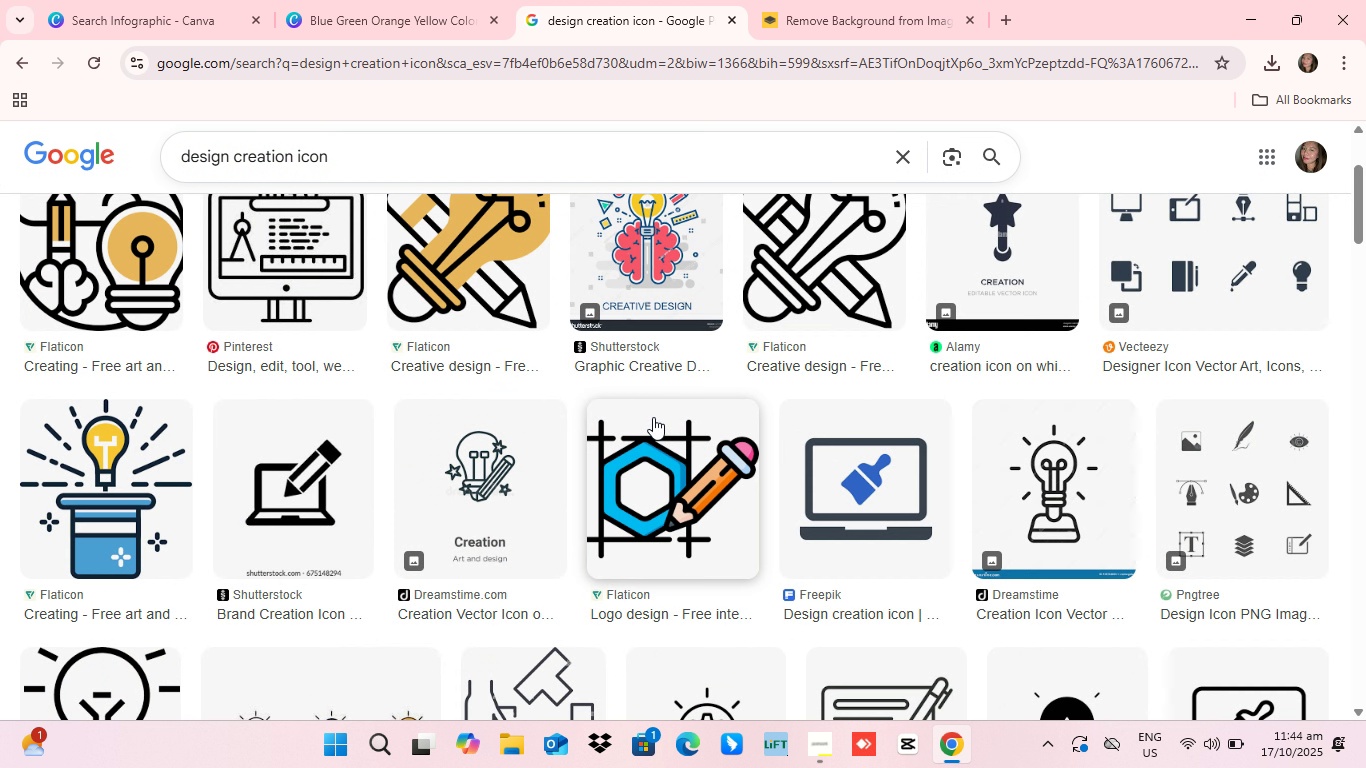 
scroll: coordinate [653, 417], scroll_direction: down, amount: 2.0
 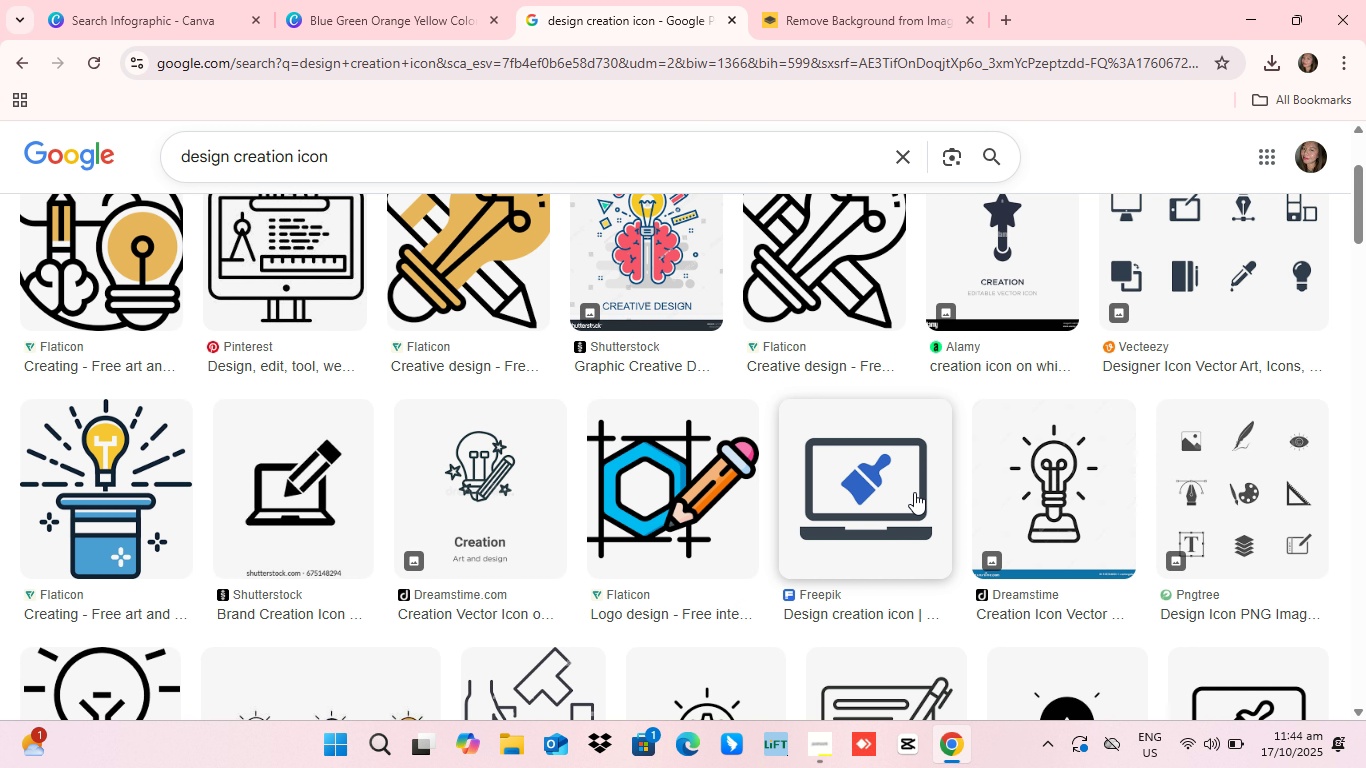 
wait(9.82)
 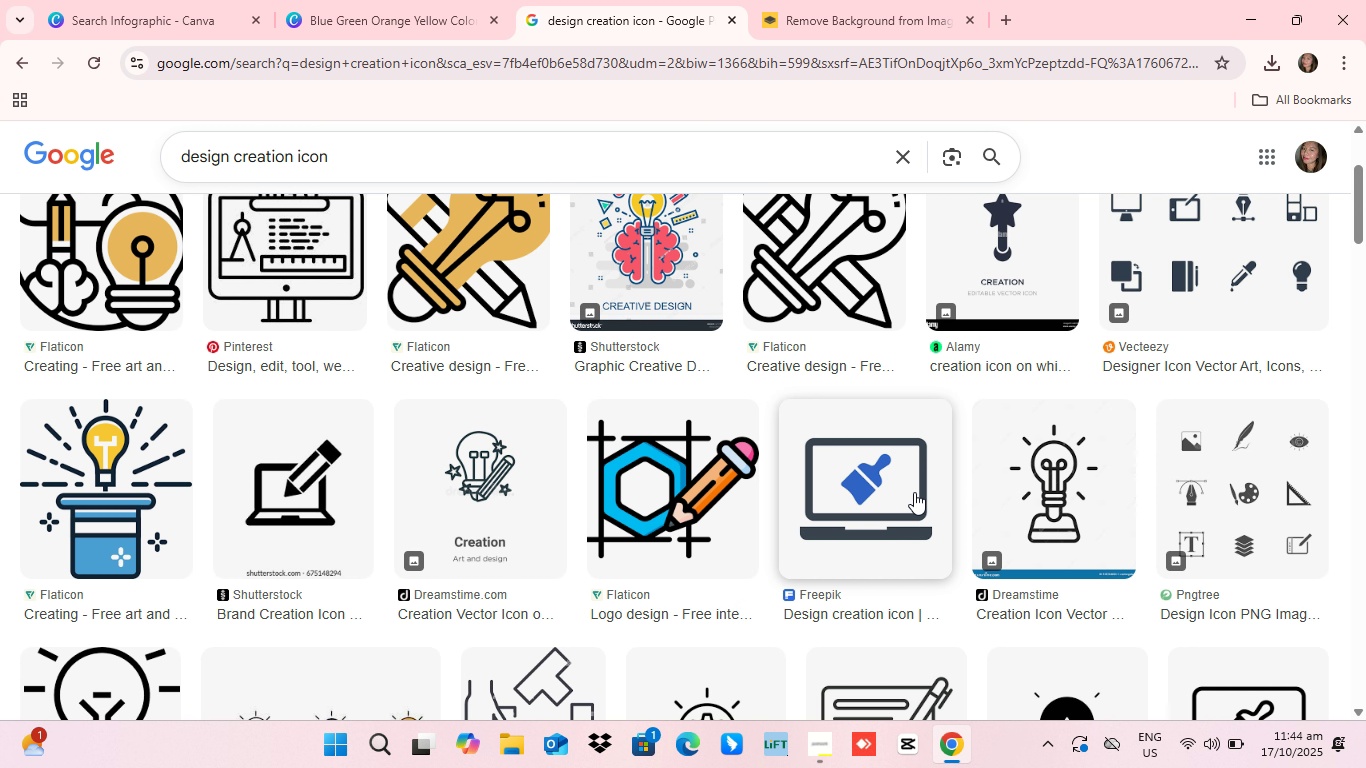 
scroll: coordinate [743, 482], scroll_direction: down, amount: 4.0
 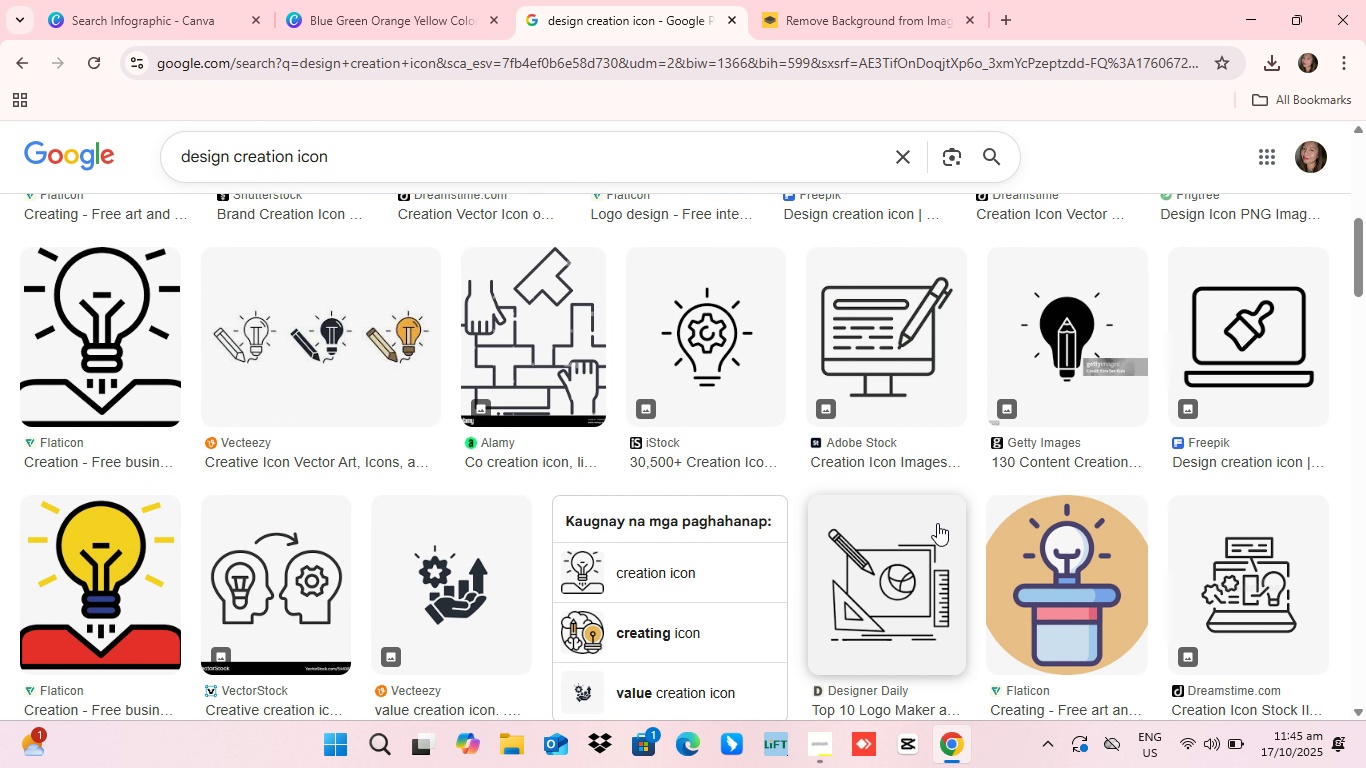 
scroll: coordinate [712, 529], scroll_direction: up, amount: 9.0
 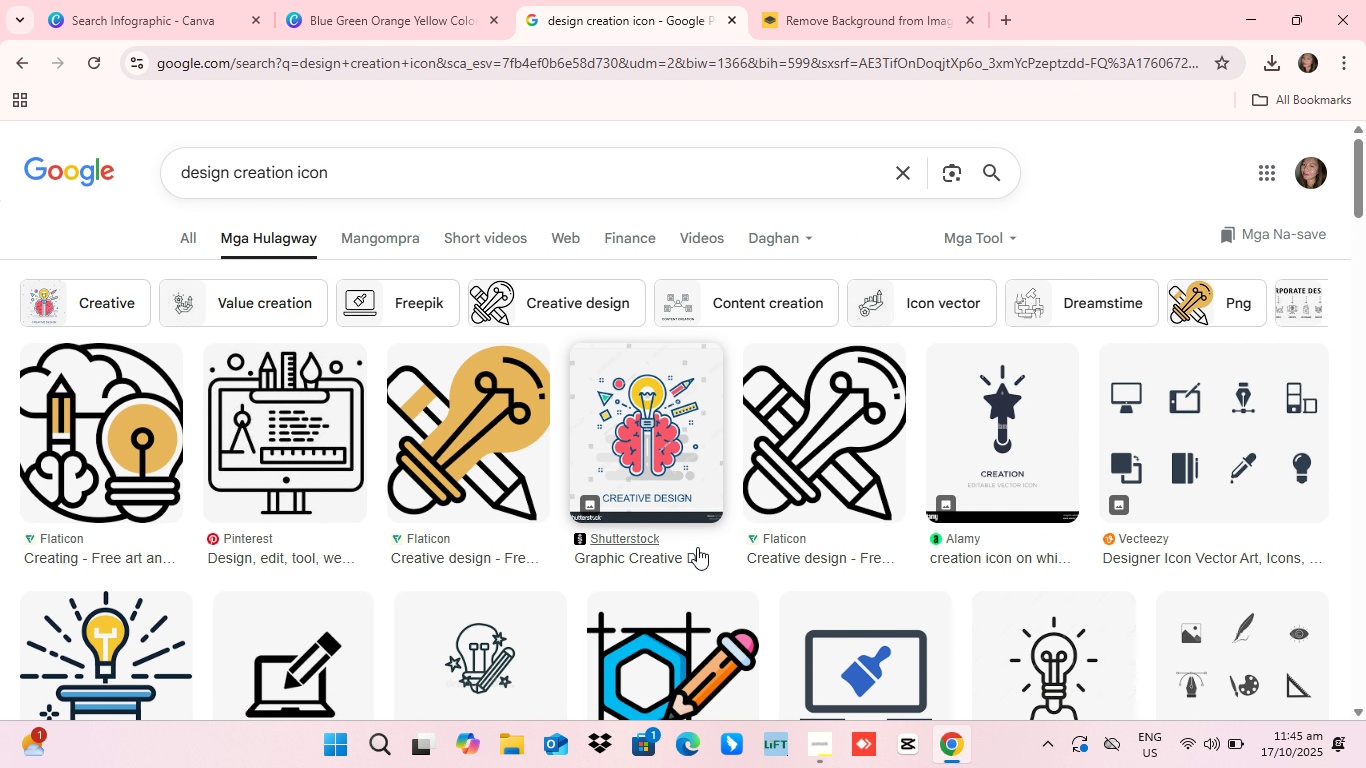 
scroll: coordinate [747, 481], scroll_direction: down, amount: 9.0
 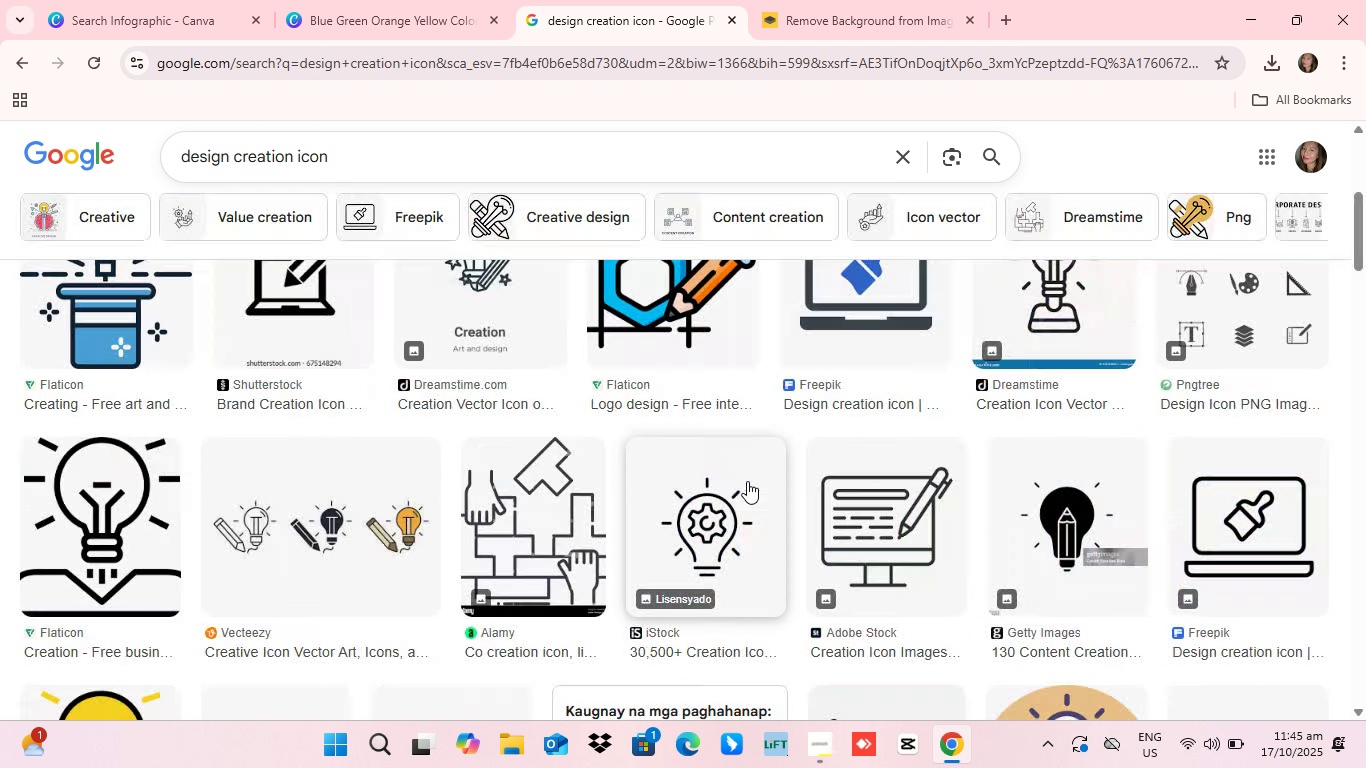 
scroll: coordinate [747, 481], scroll_direction: up, amount: 9.0
 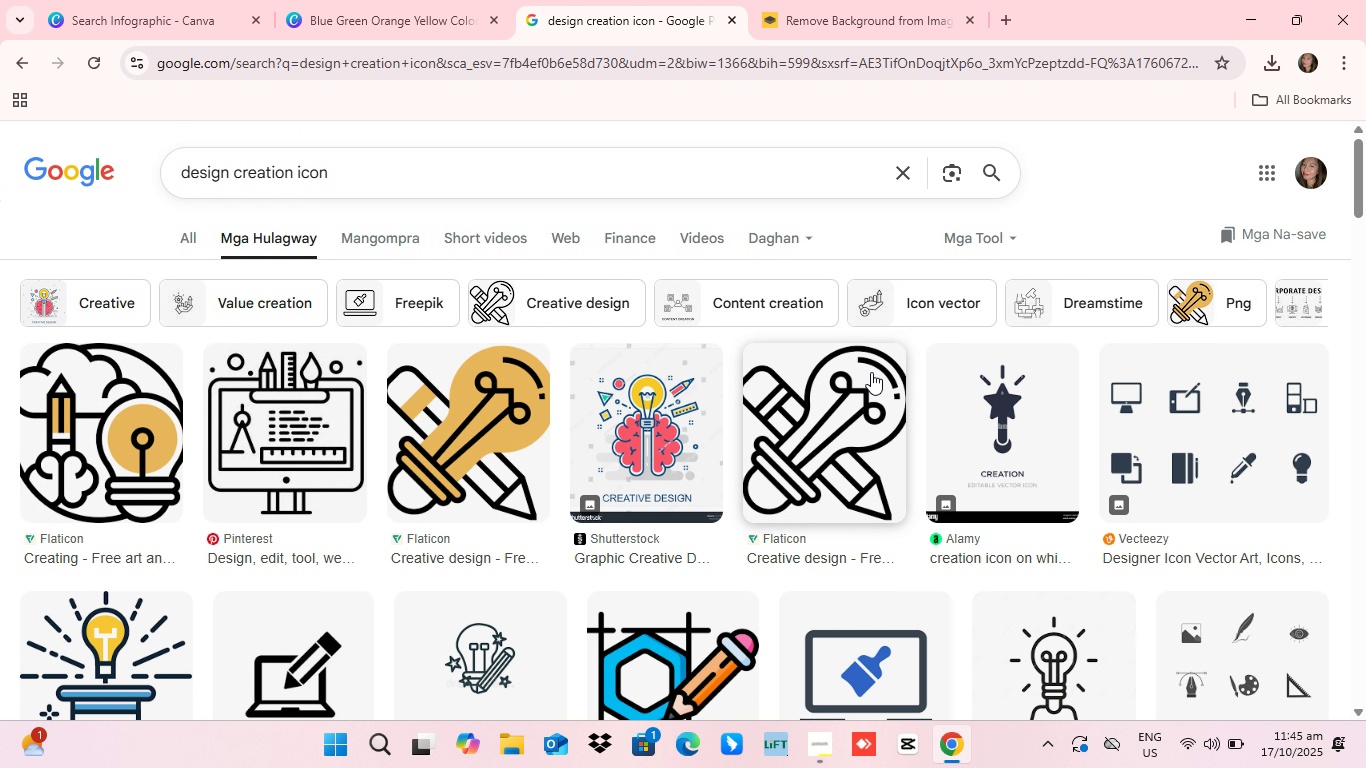 
mouse_move([823, 445])
 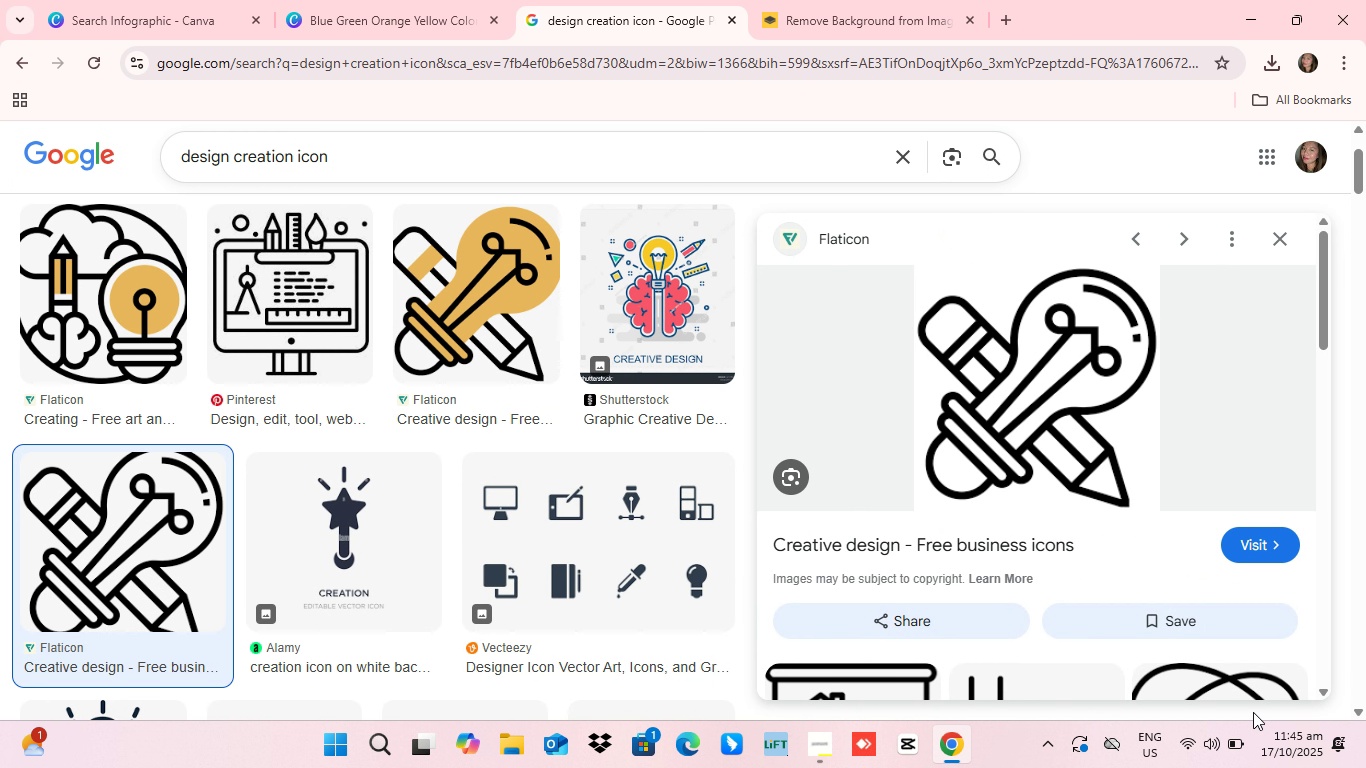 
wait(8.16)
 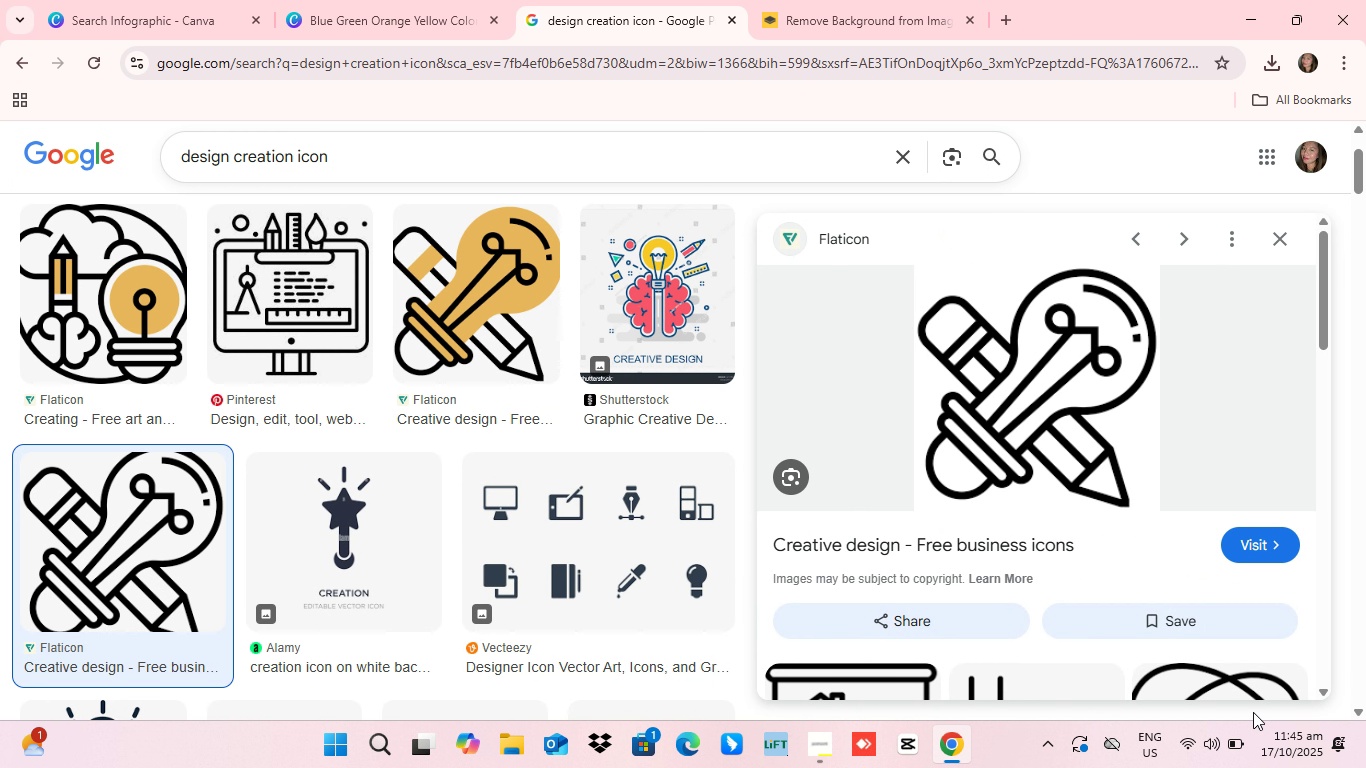 
left_click([1149, 564])
 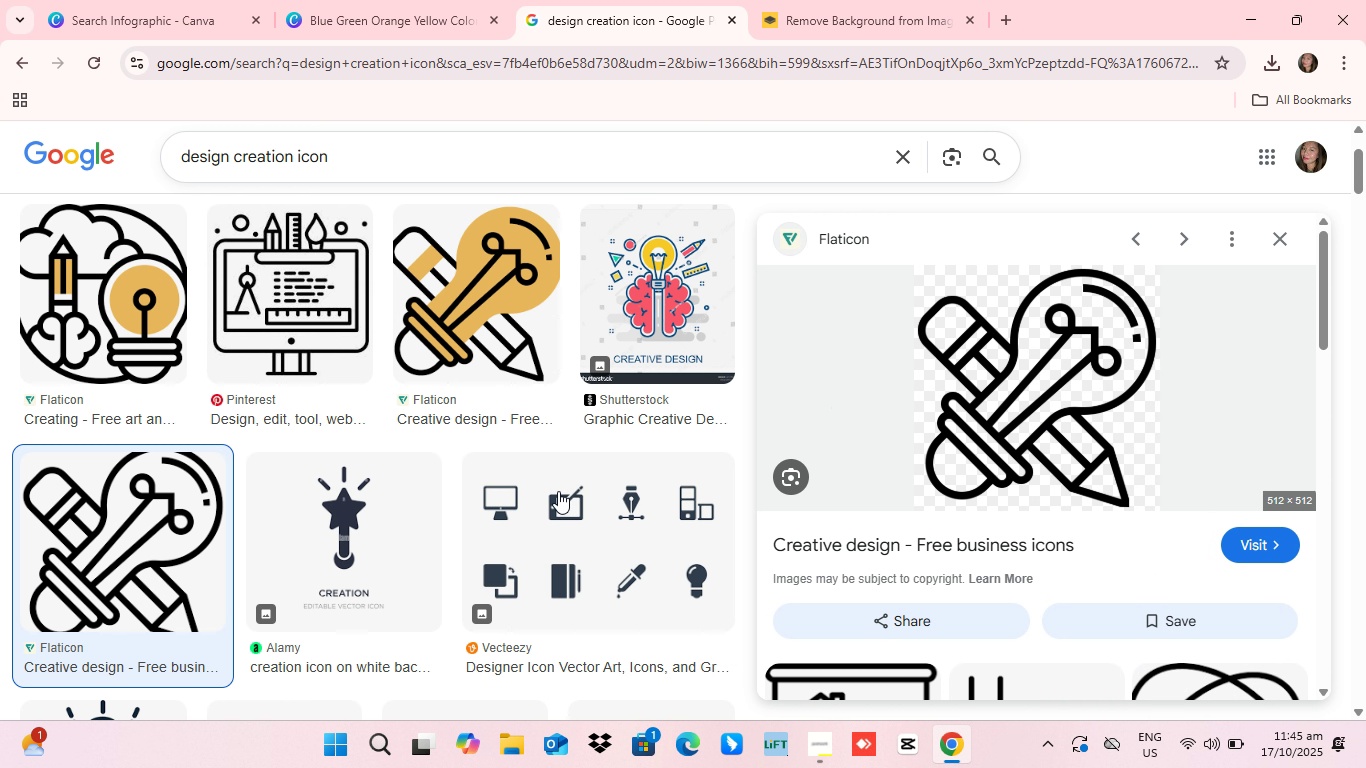 
mouse_move([572, 479])
 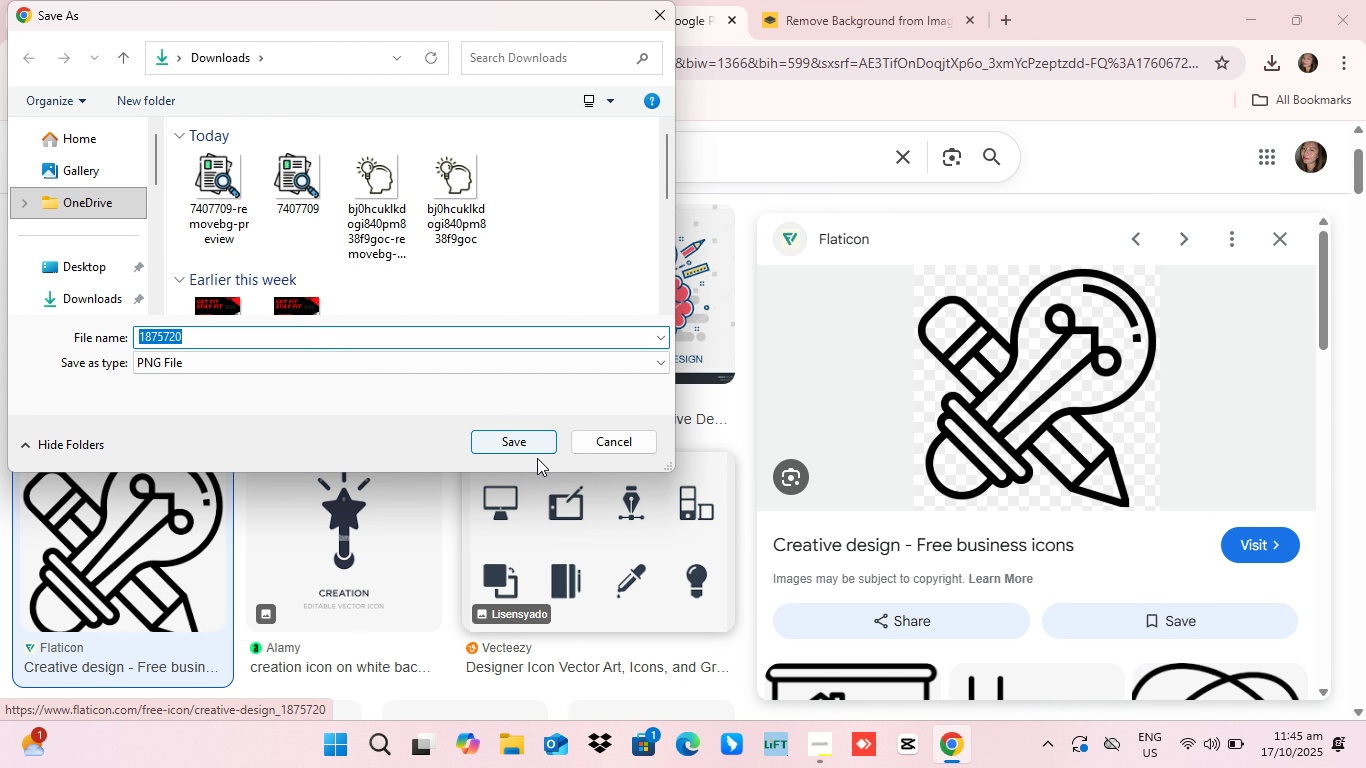 
left_click([535, 443])
 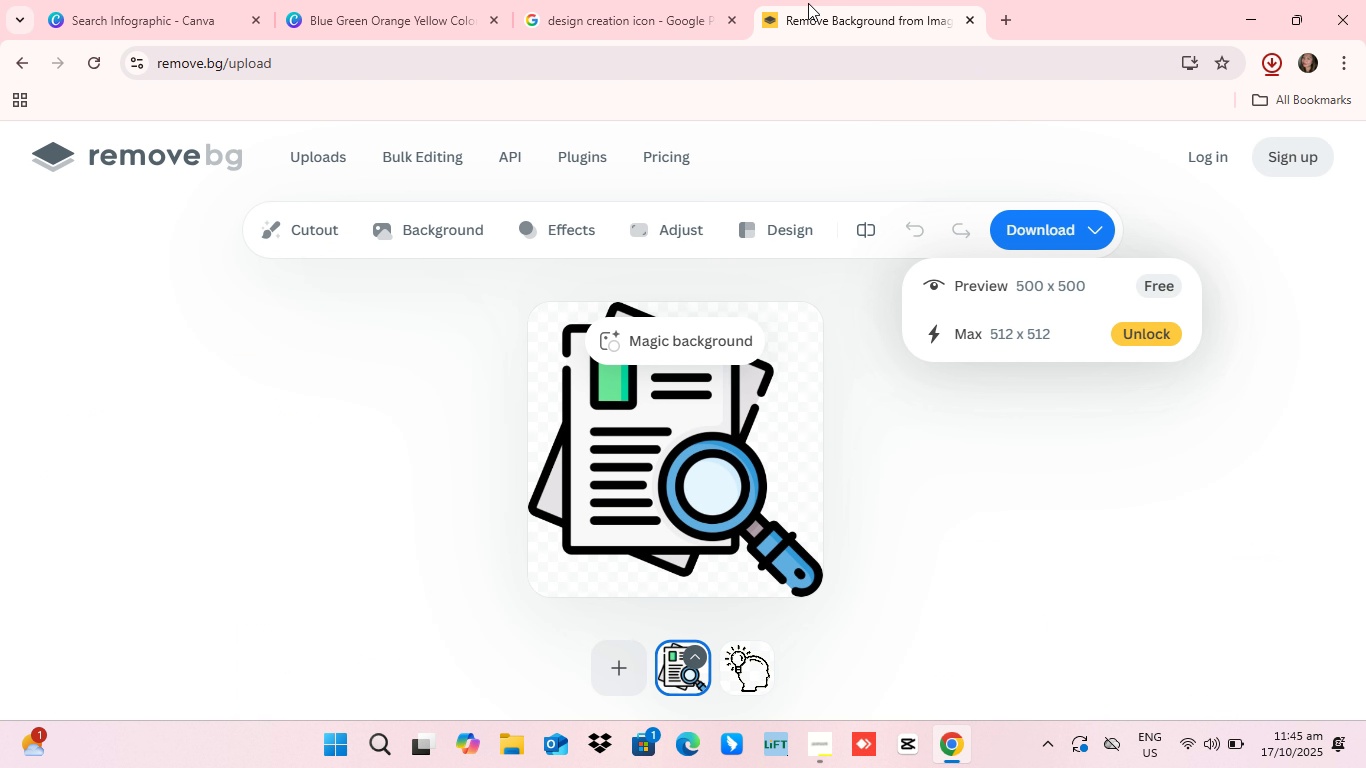 
wait(5.41)
 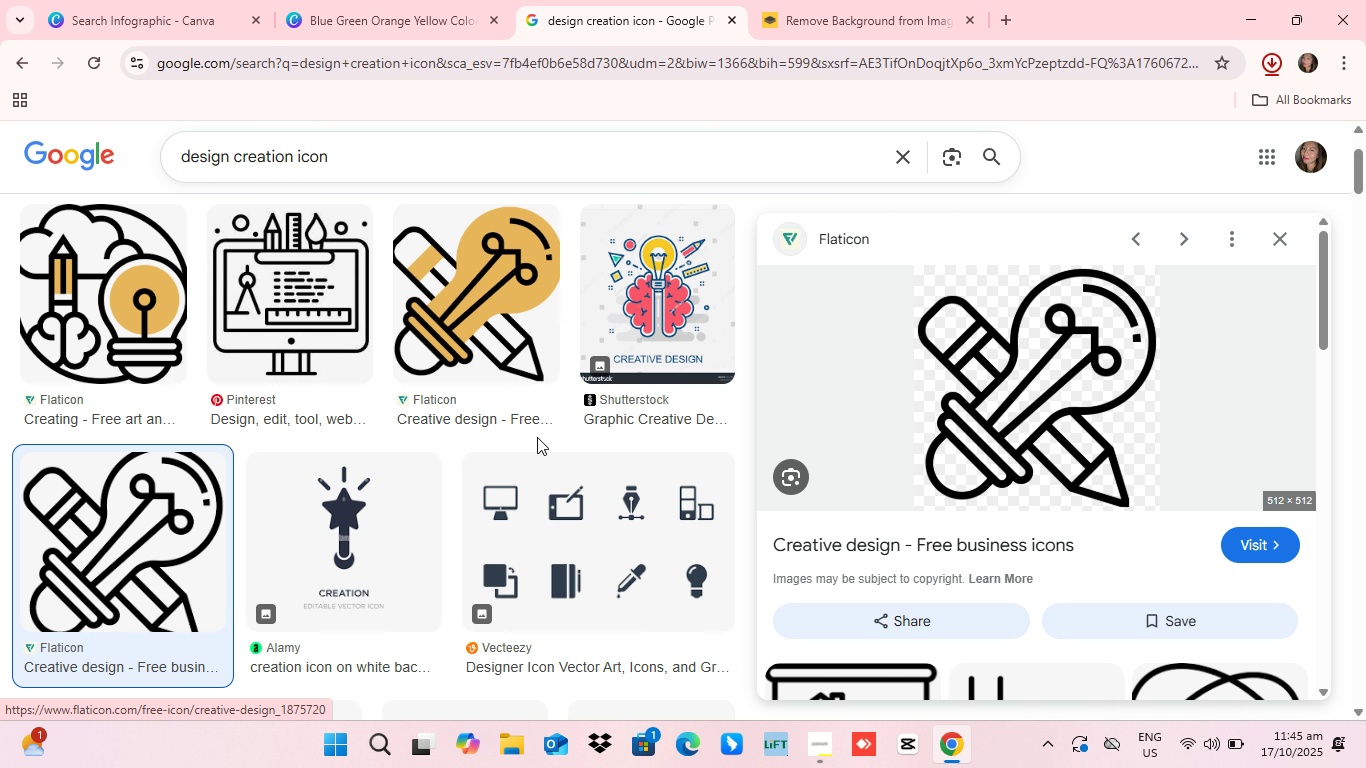 
left_click([616, 667])
 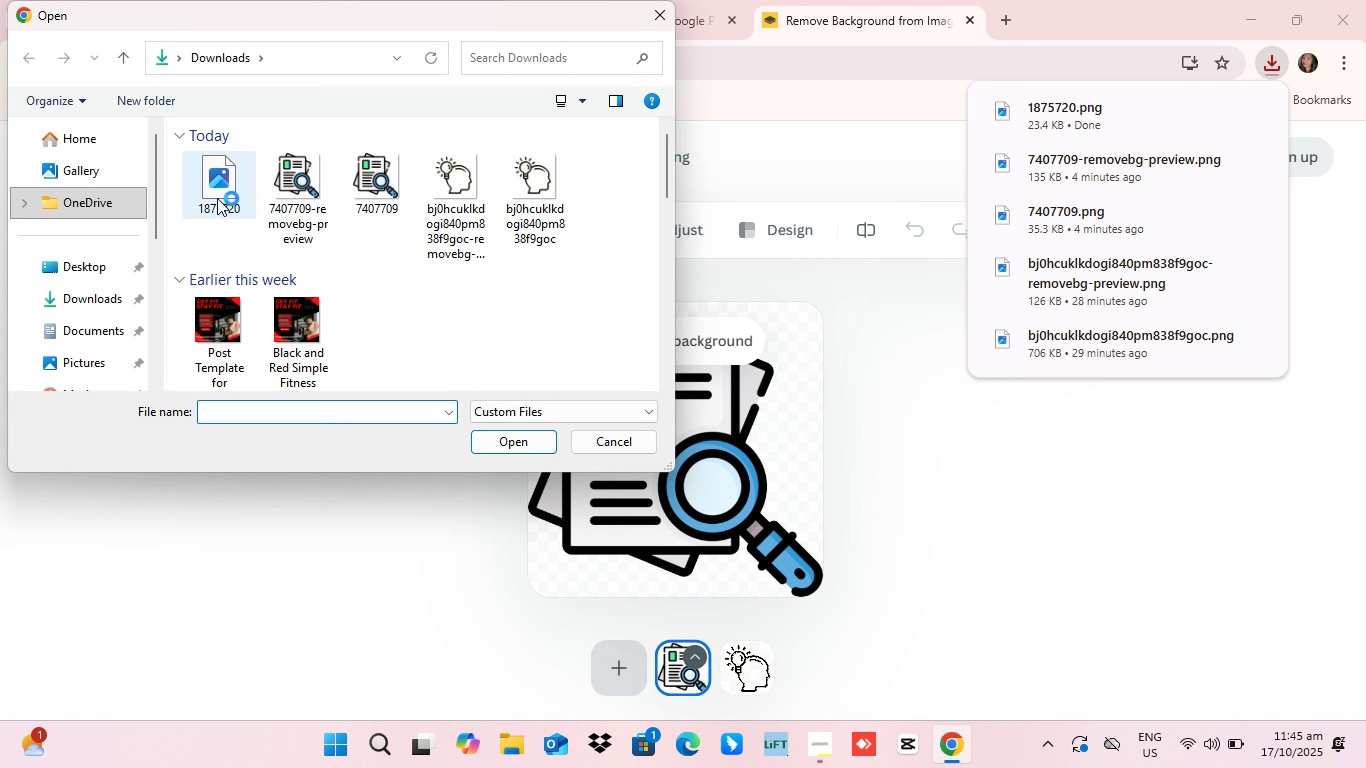 
wait(5.37)
 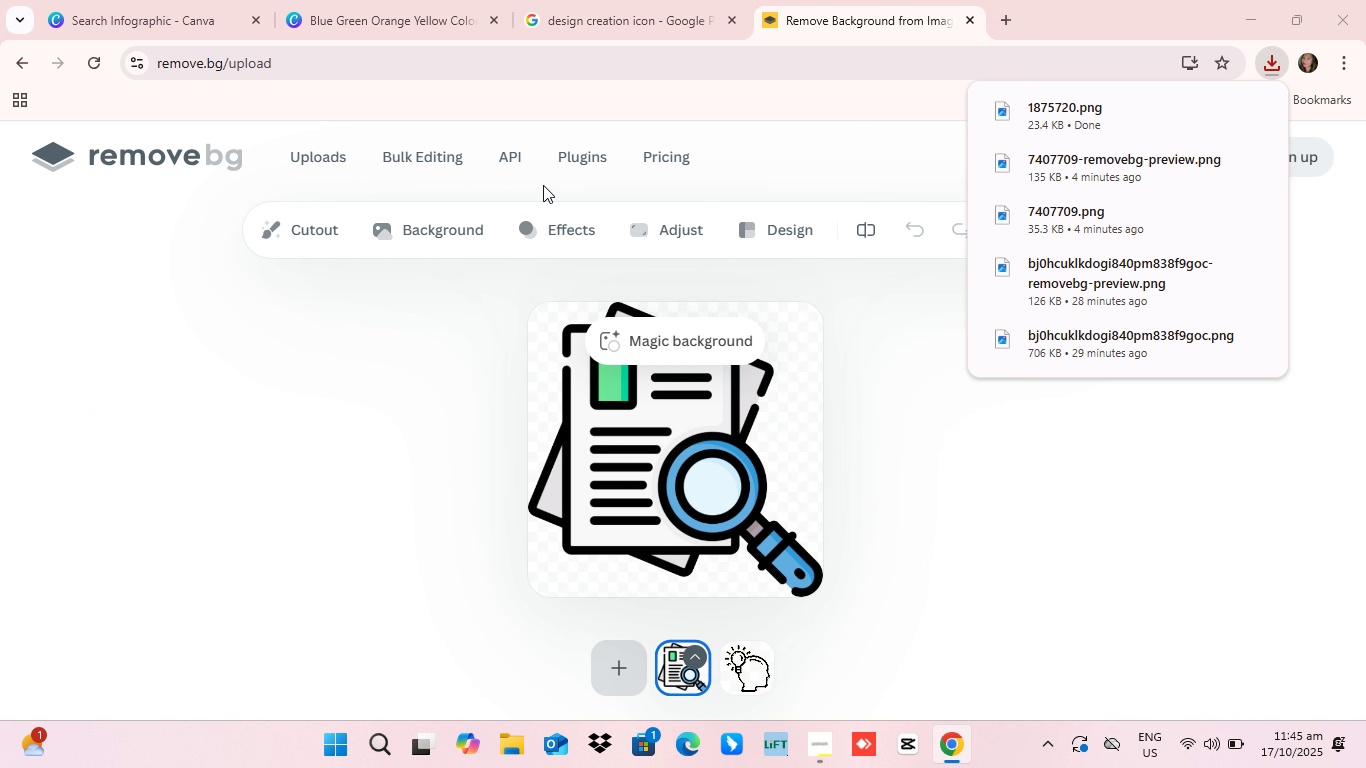 
left_click([219, 193])
 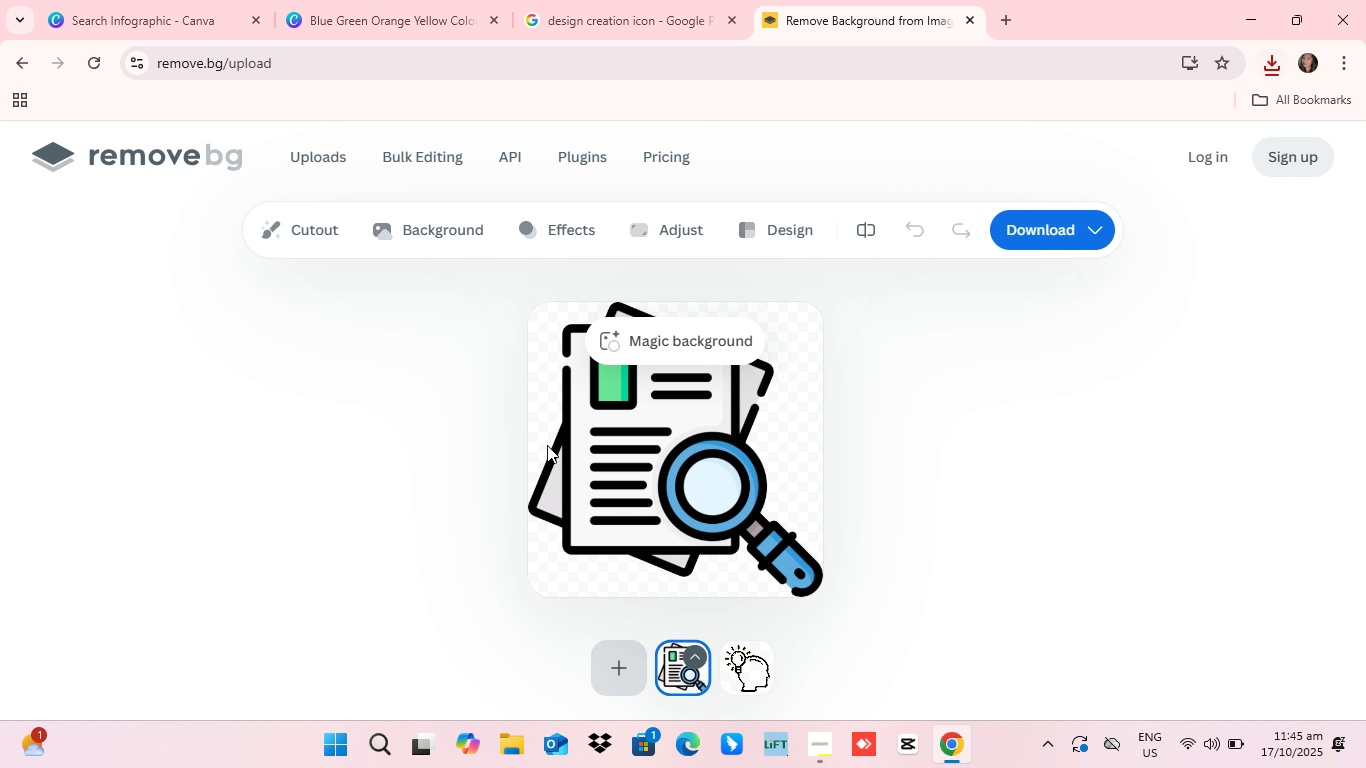 
left_click([537, 439])
 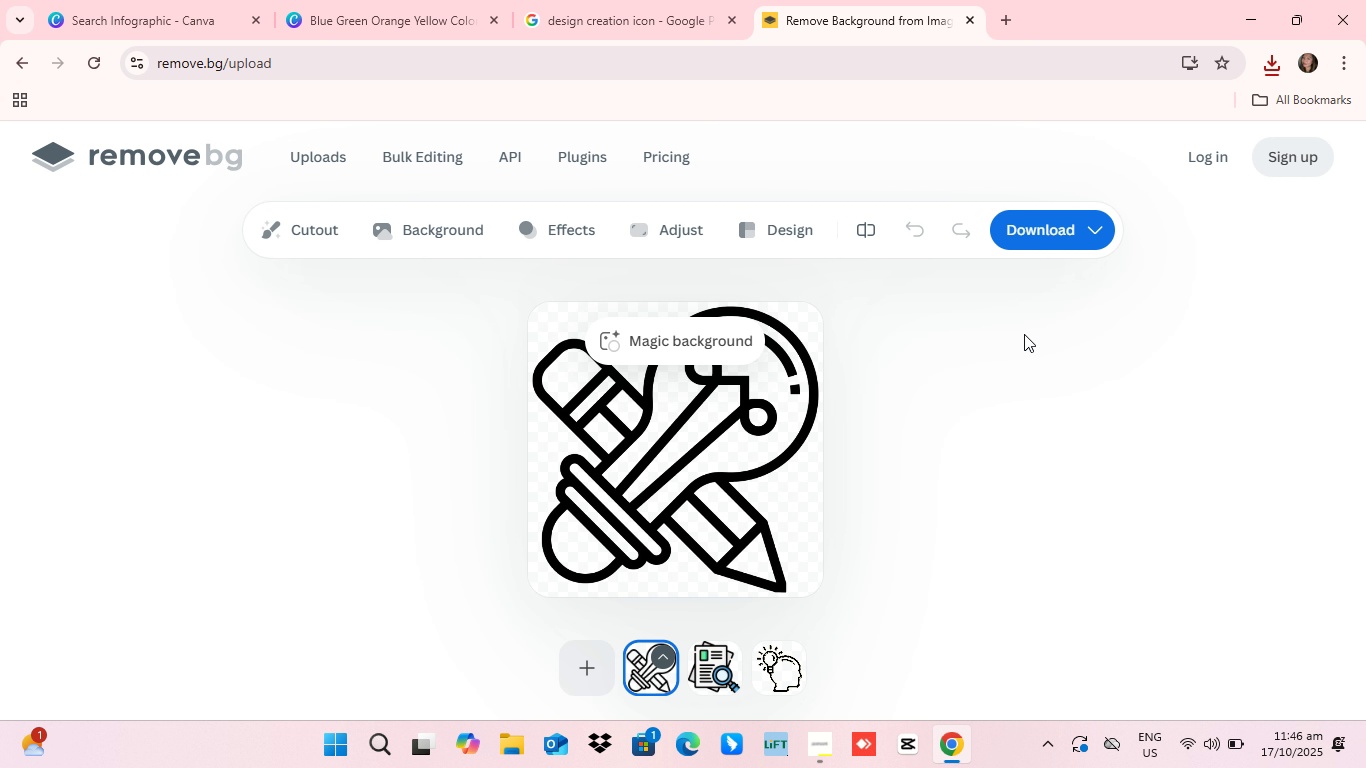 
wait(11.91)
 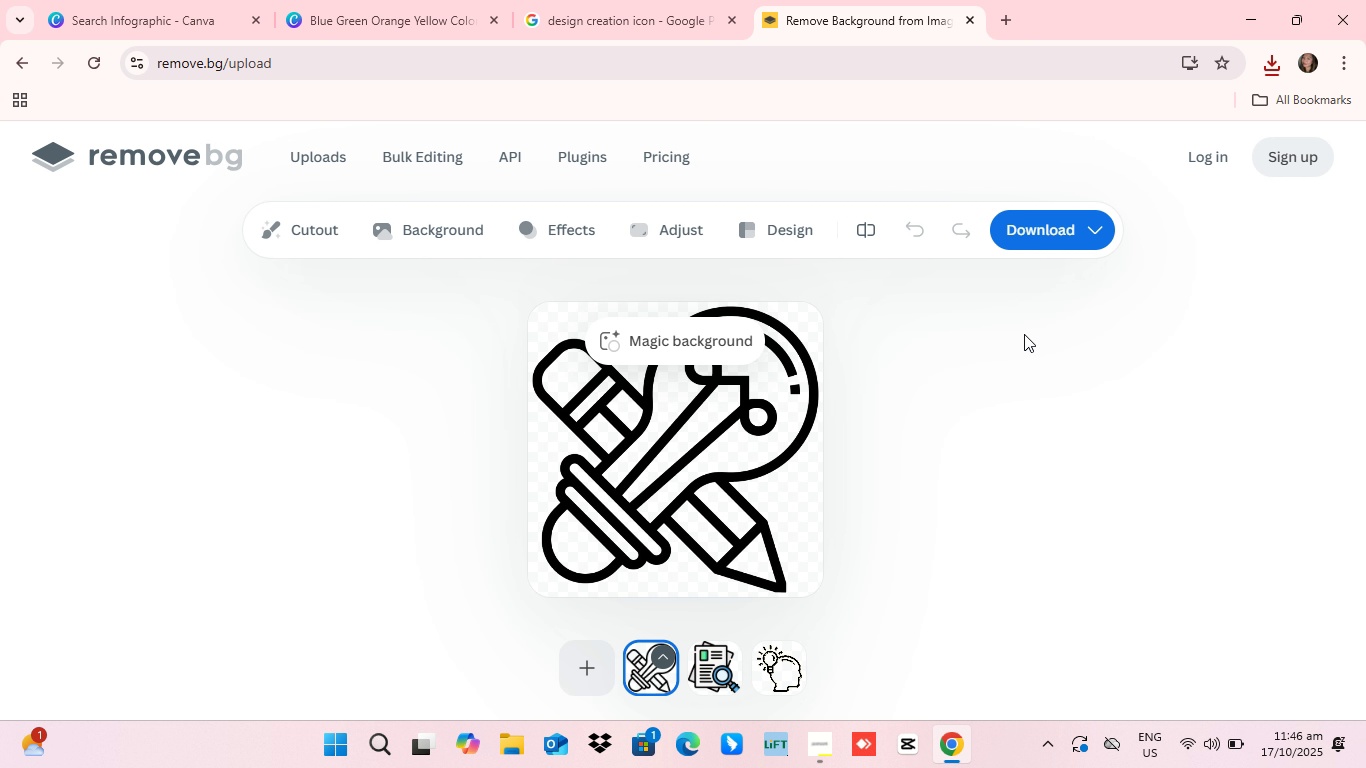 
left_click([1060, 227])
 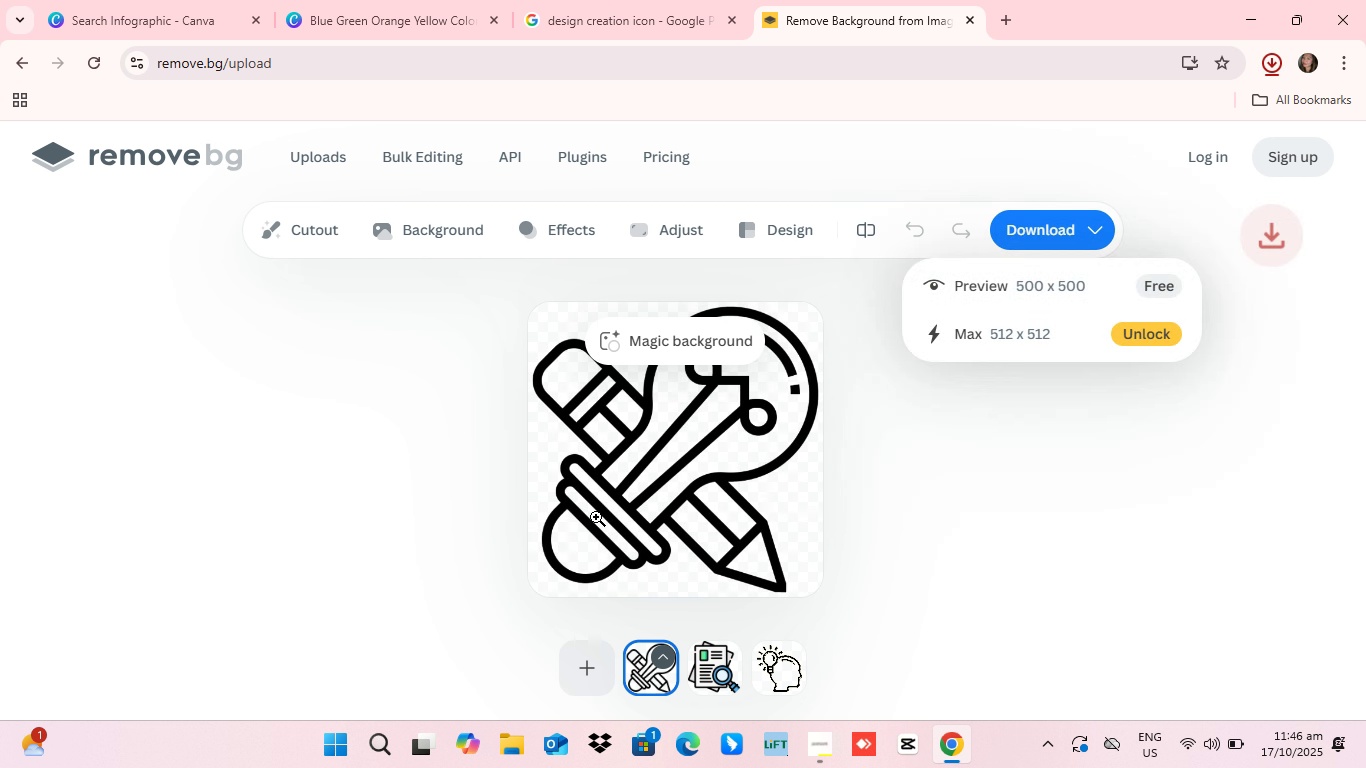 
left_click([1114, 292])
 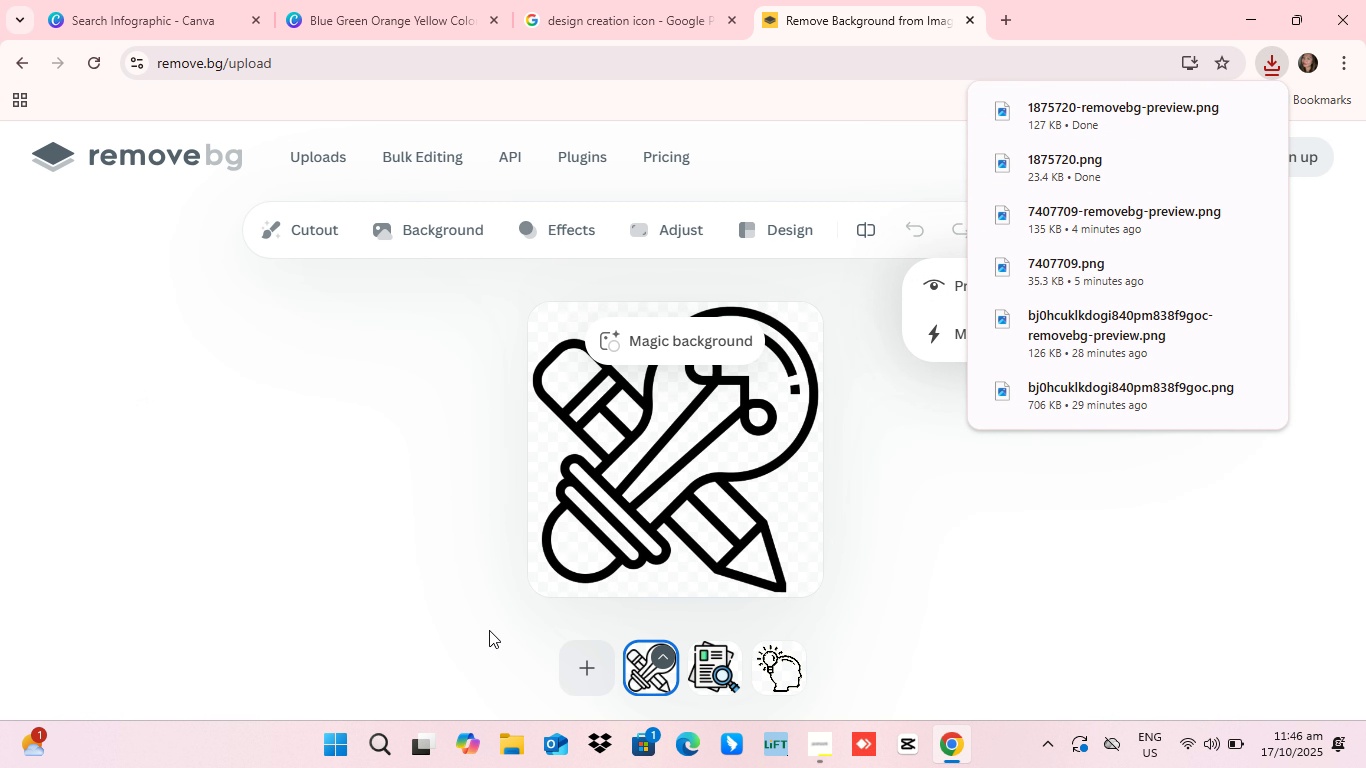 
wait(6.5)
 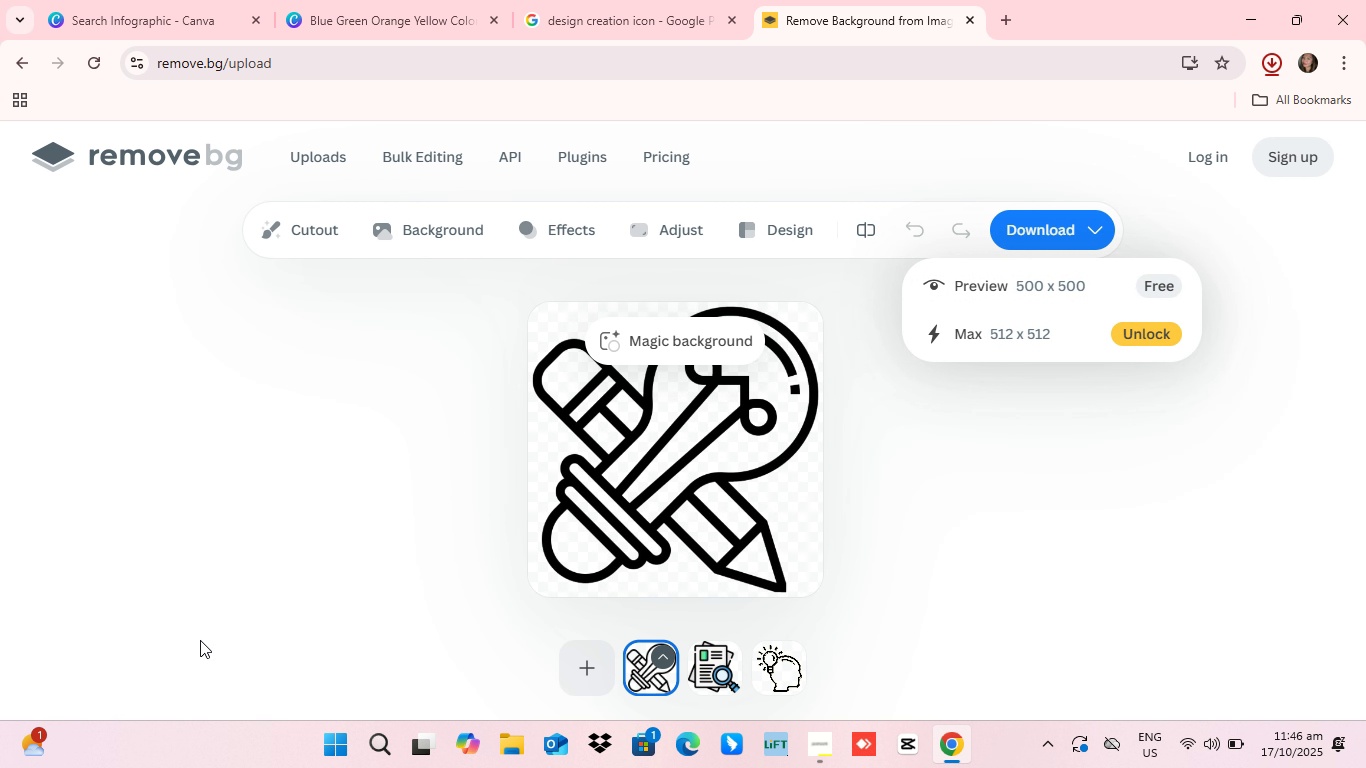 
left_click([1025, 550])
 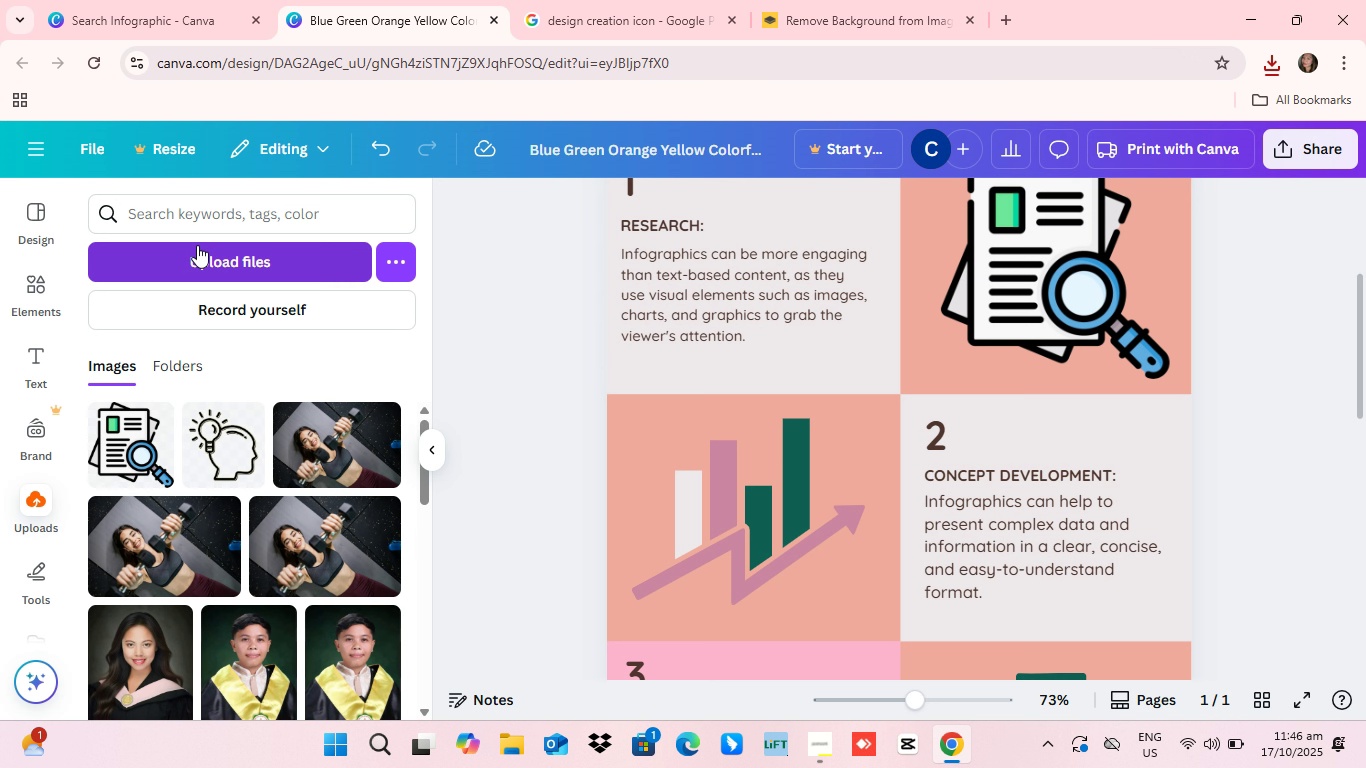 
left_click([202, 255])
 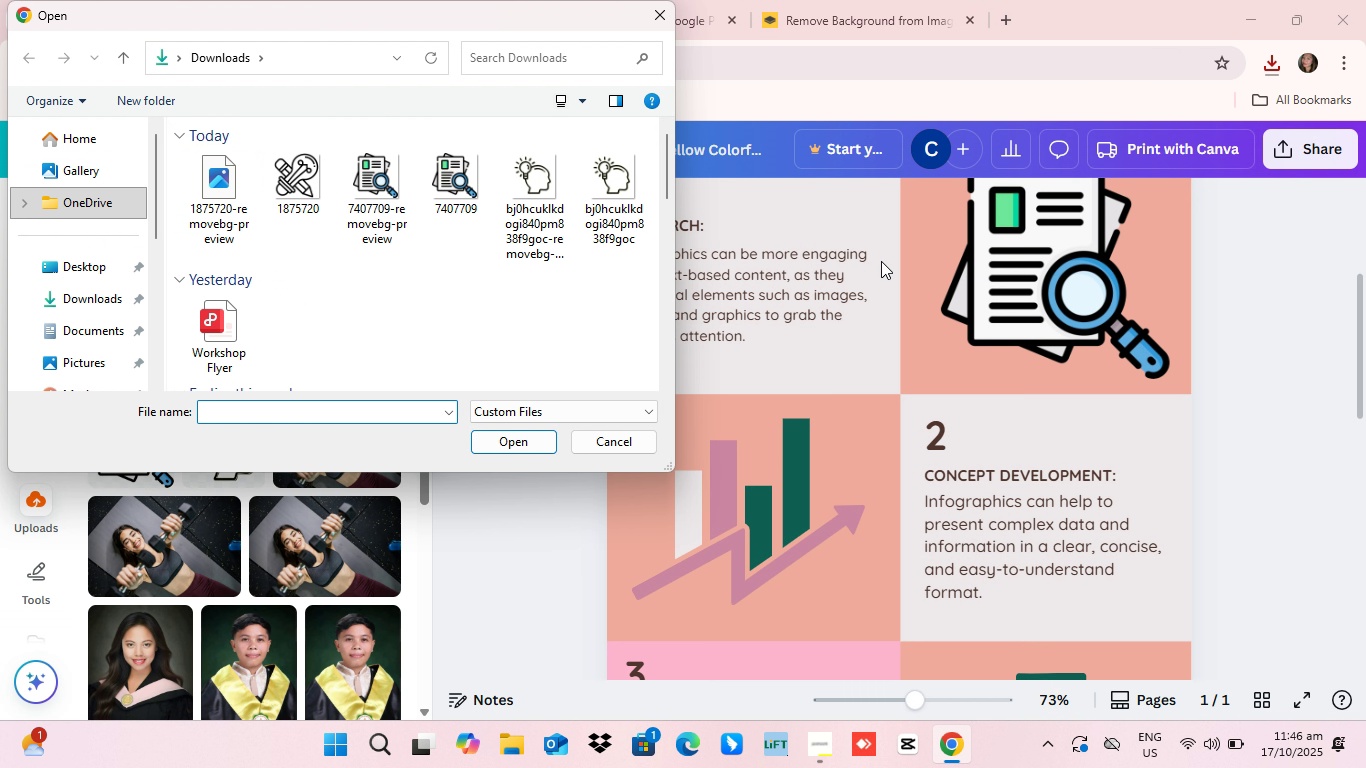 
wait(5.72)
 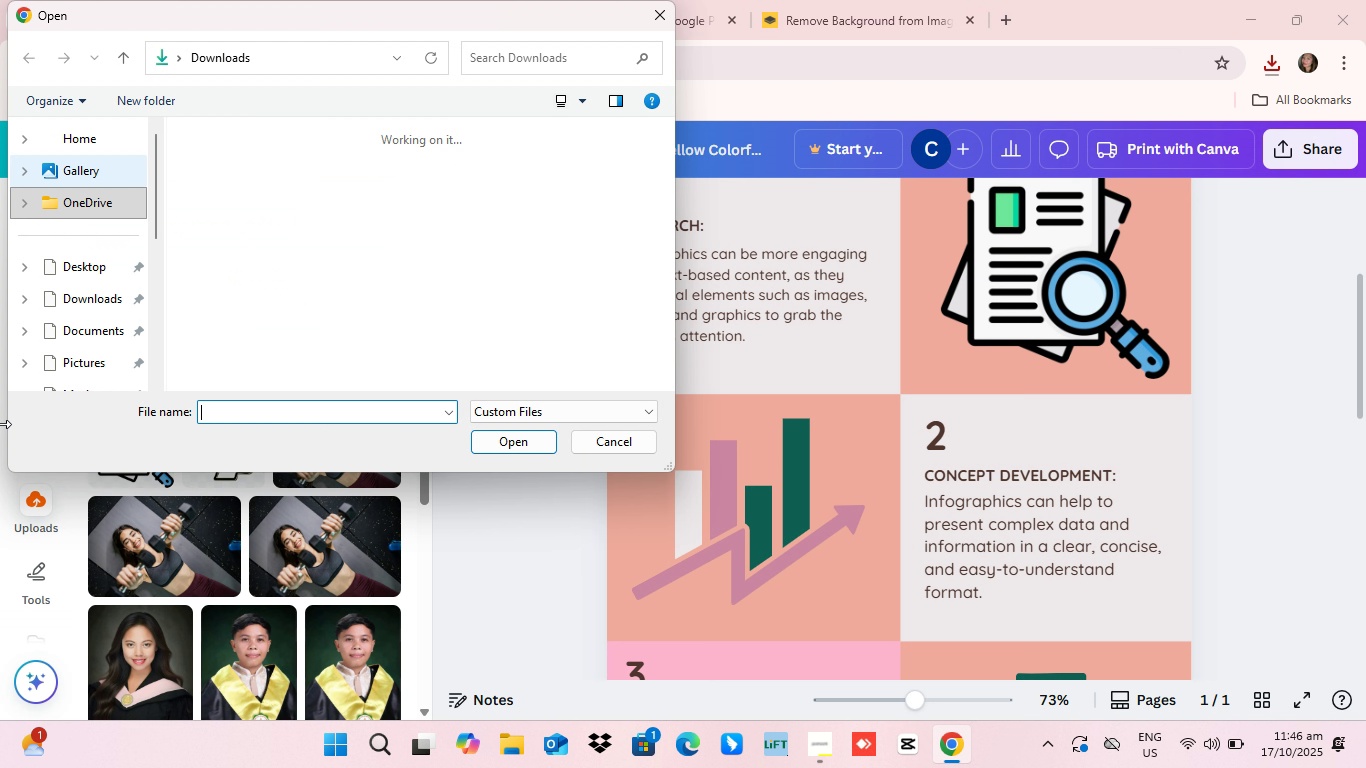 
left_click([225, 172])
 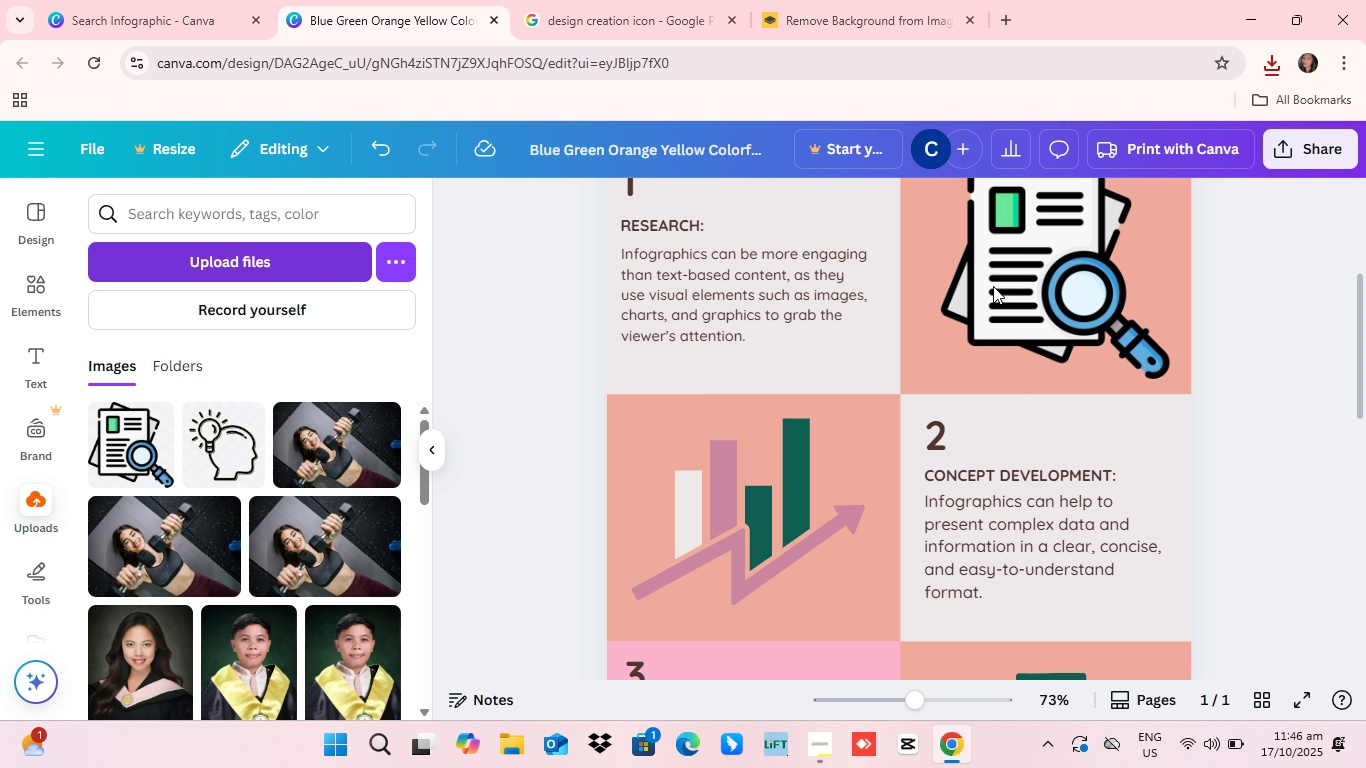 
left_click([544, 435])
 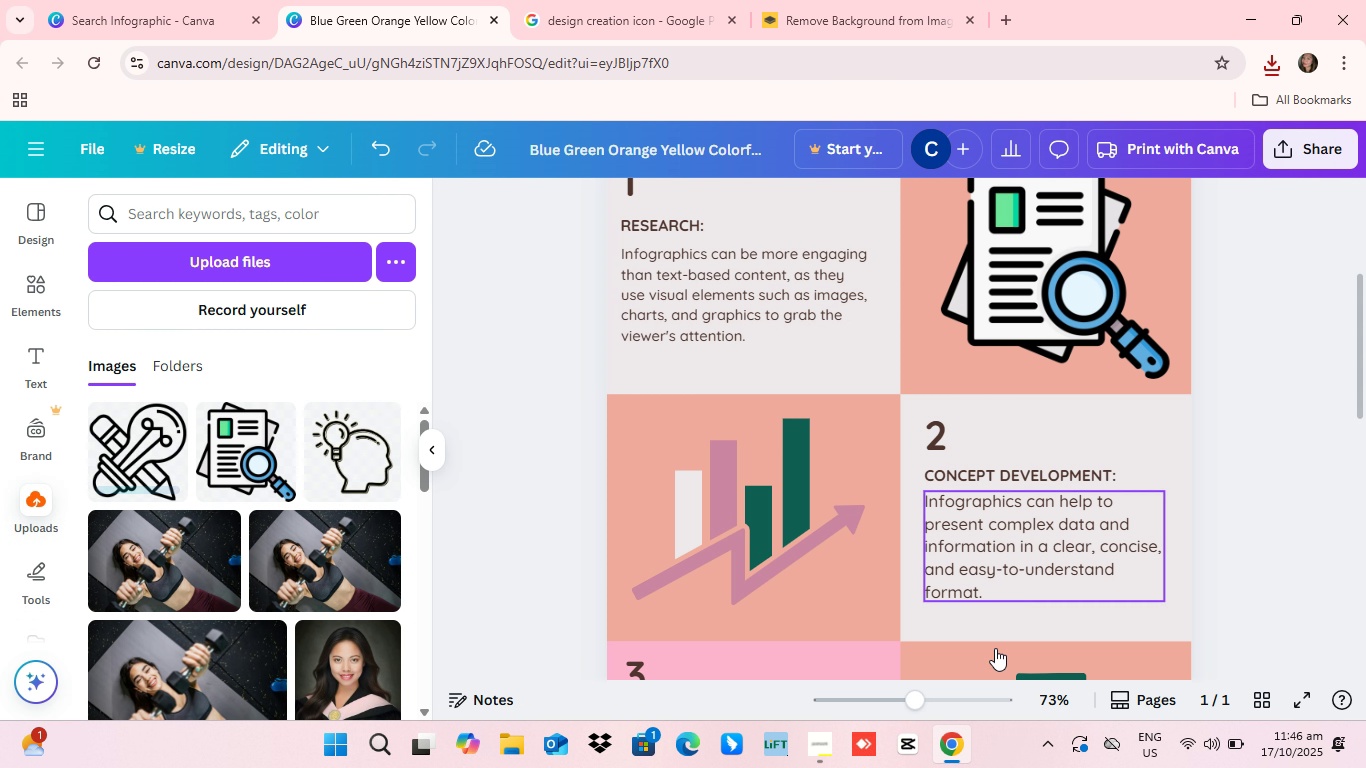 
wait(11.42)
 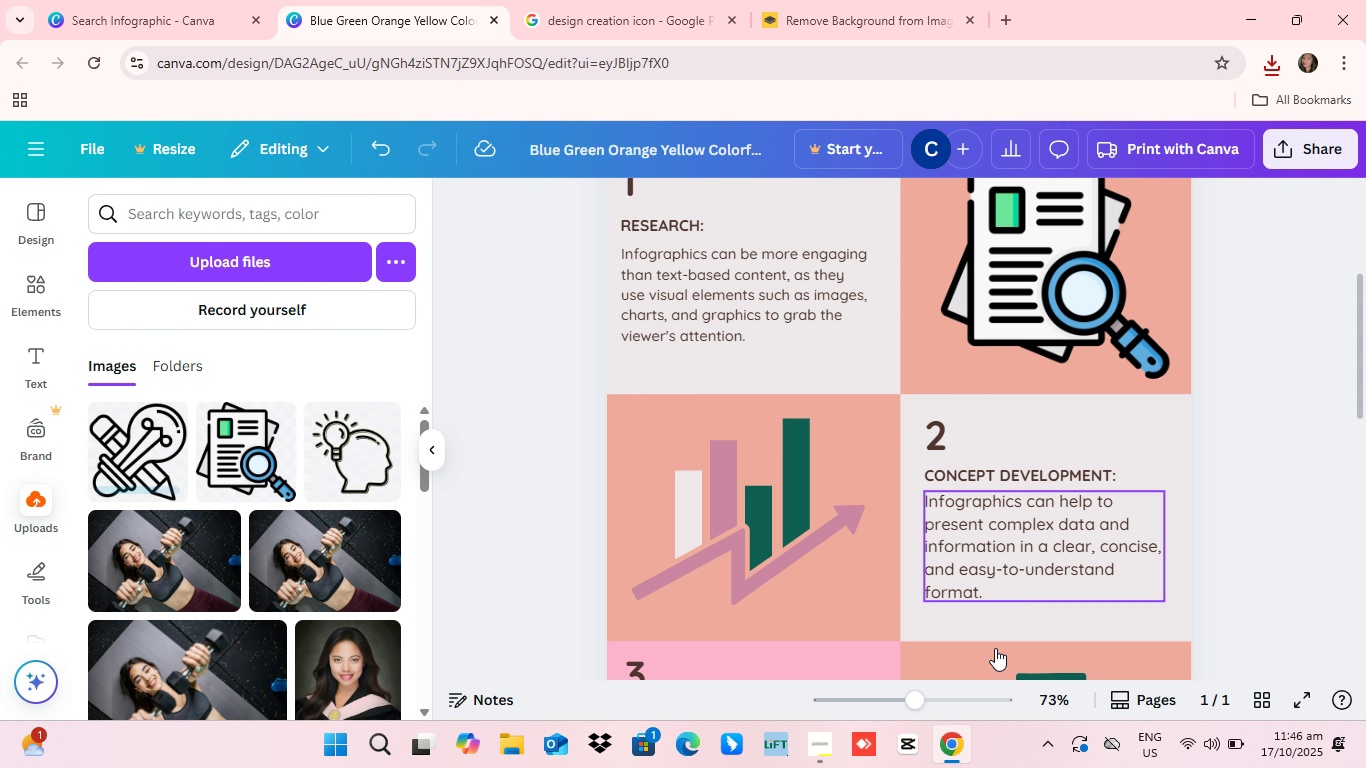 
scroll: coordinate [882, 485], scroll_direction: down, amount: 1.0
 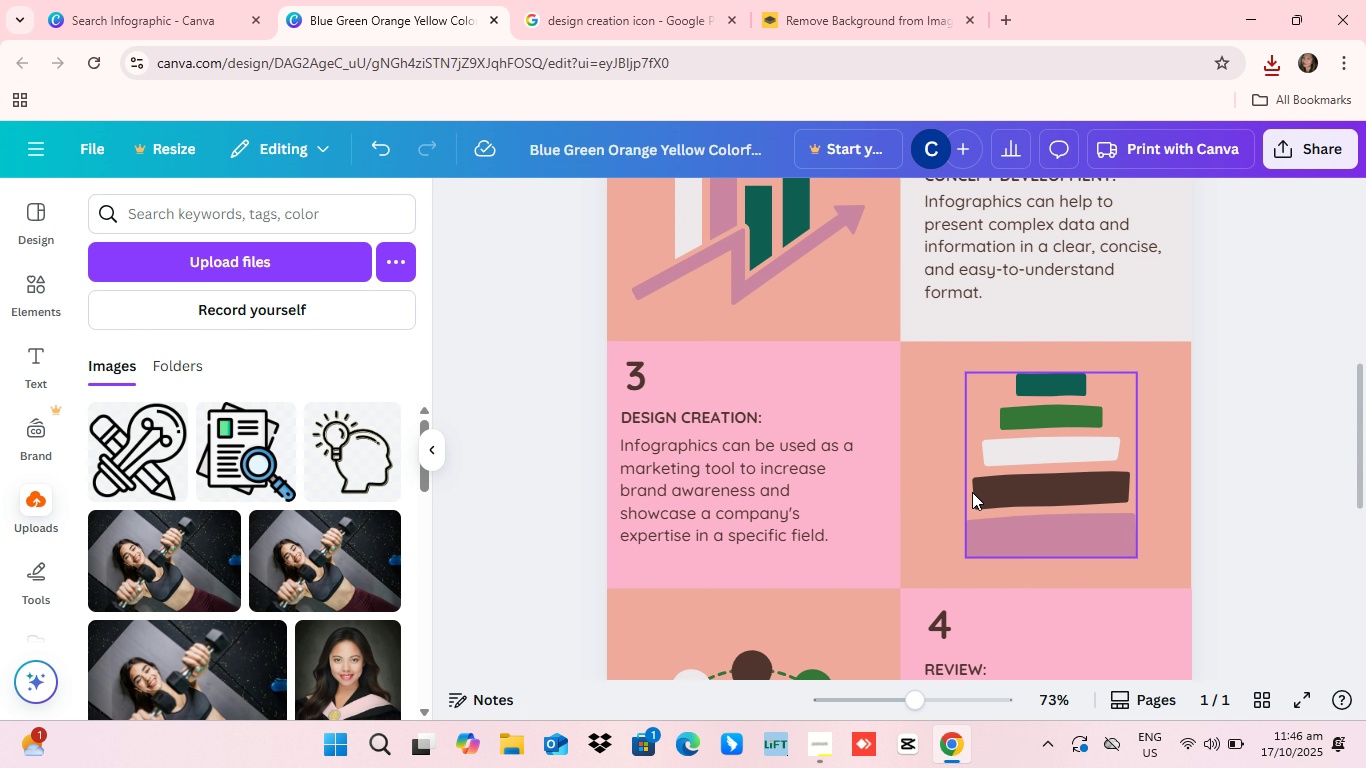 
wait(9.4)
 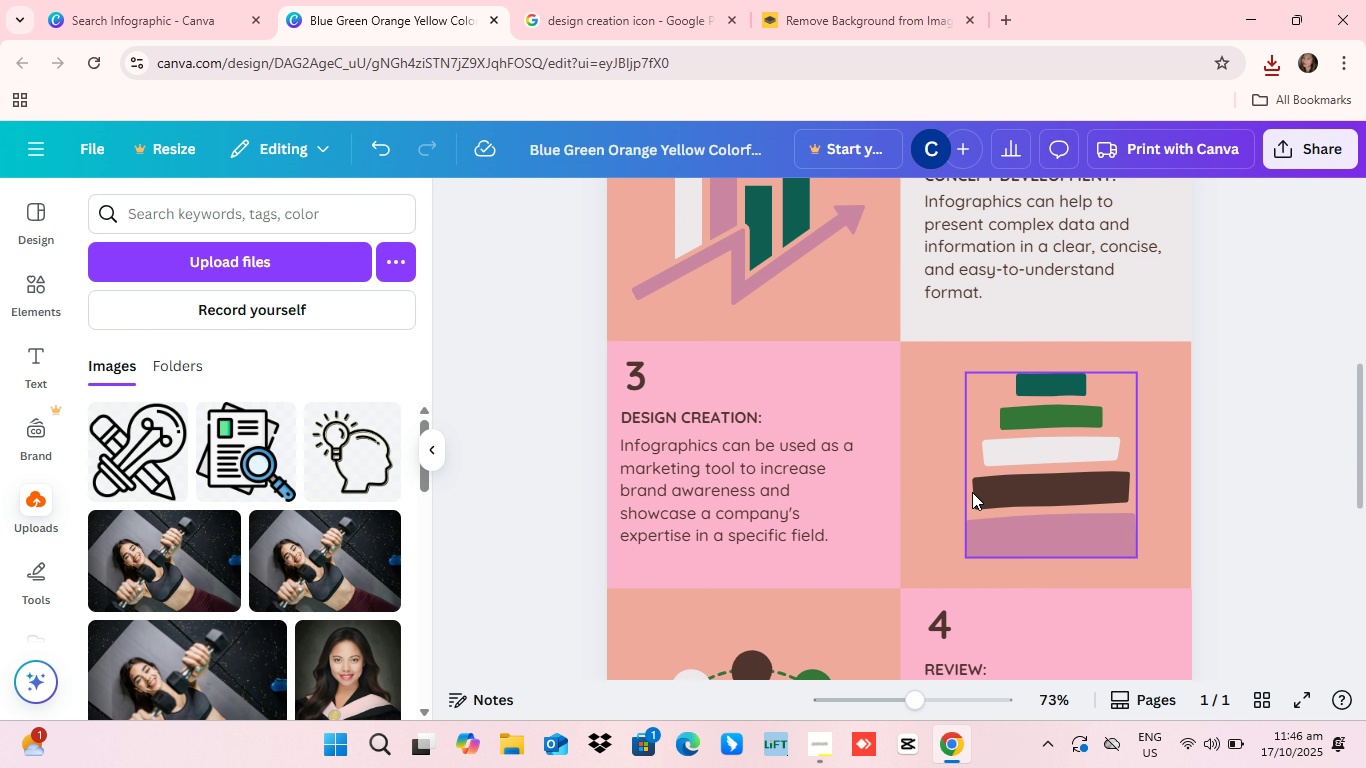 
left_click_drag(start_coordinate=[130, 450], to_coordinate=[990, 447])
 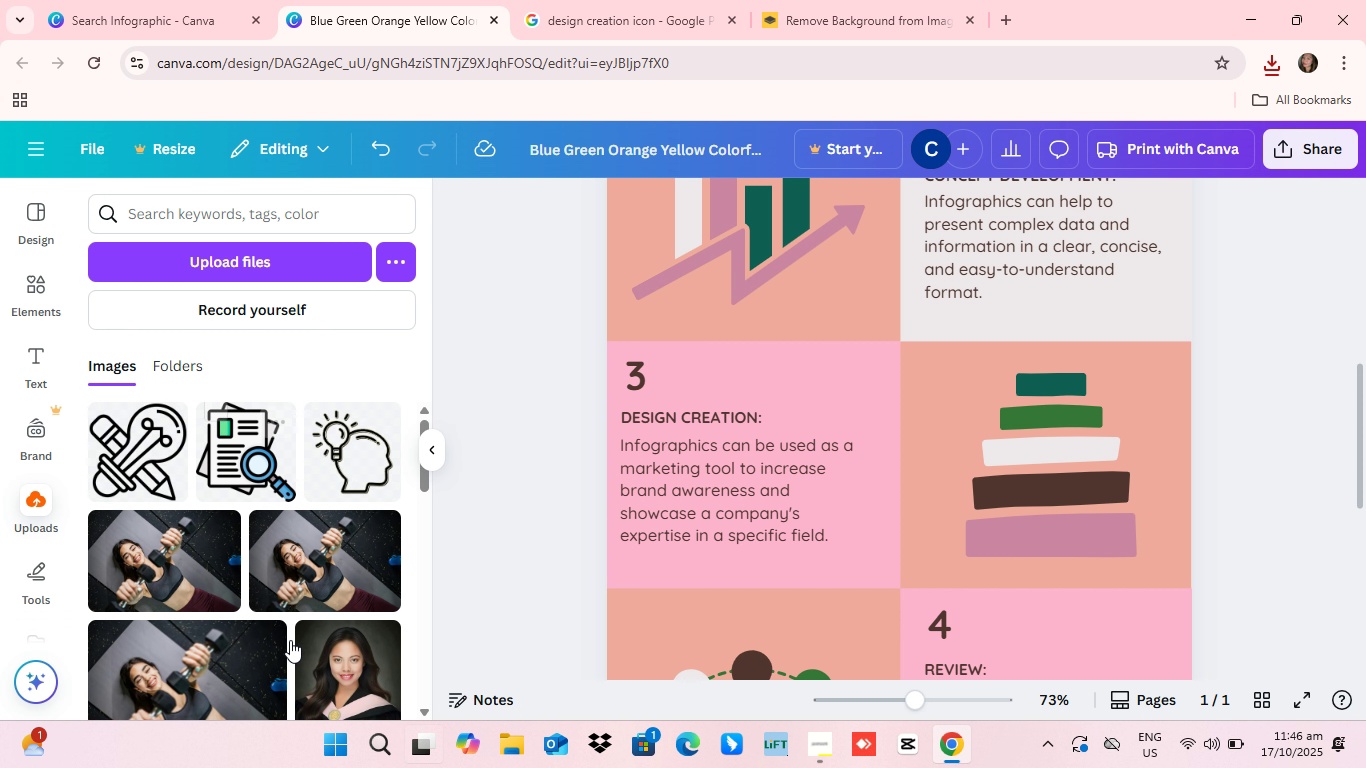 
wait(11.54)
 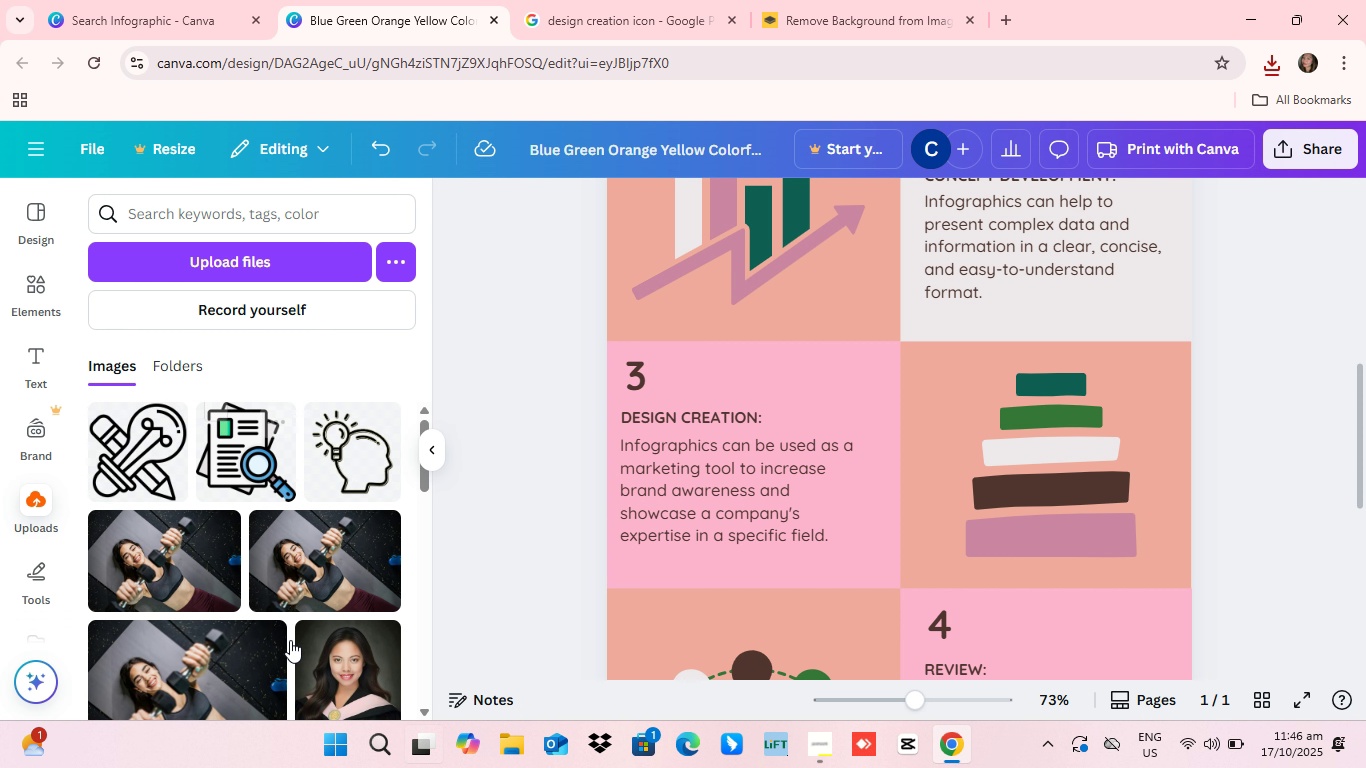 
scroll: coordinate [729, 511], scroll_direction: down, amount: 5.0
 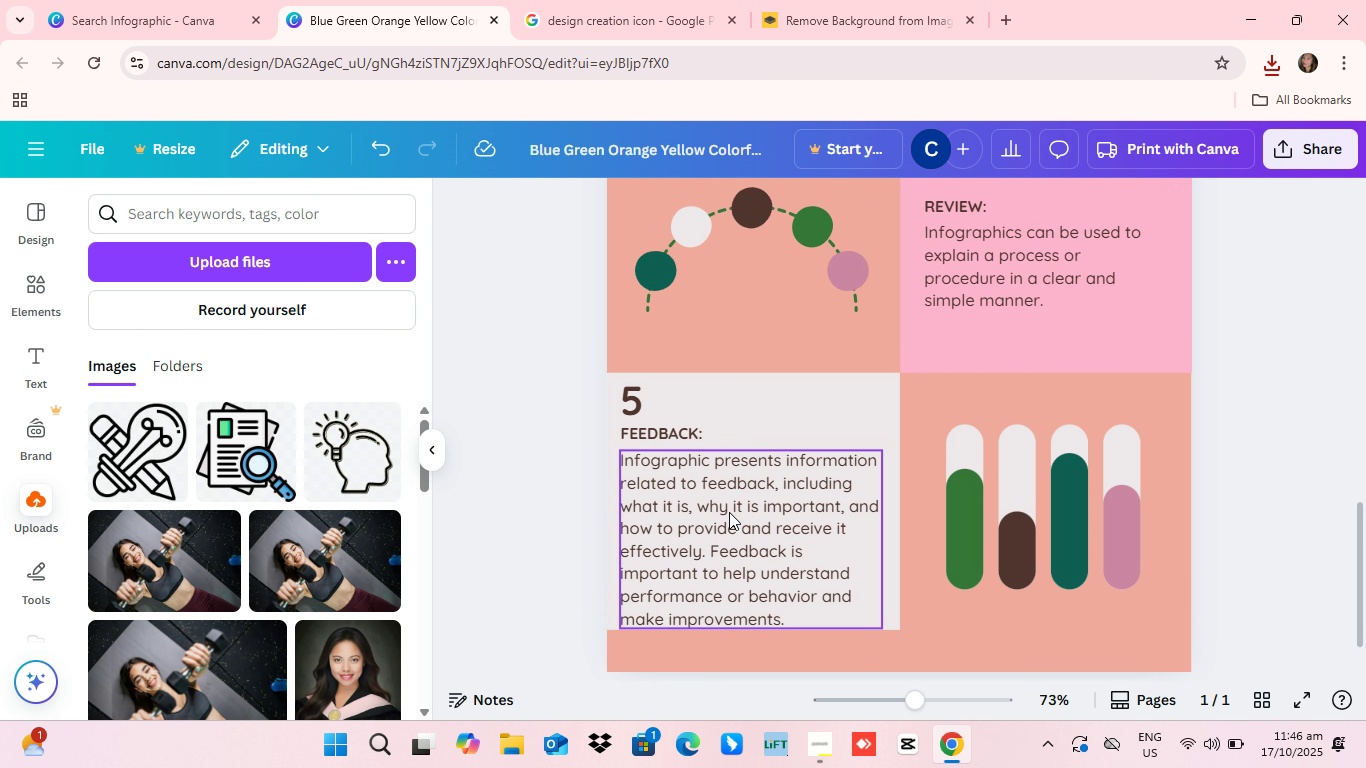 
scroll: coordinate [741, 522], scroll_direction: up, amount: 9.0
 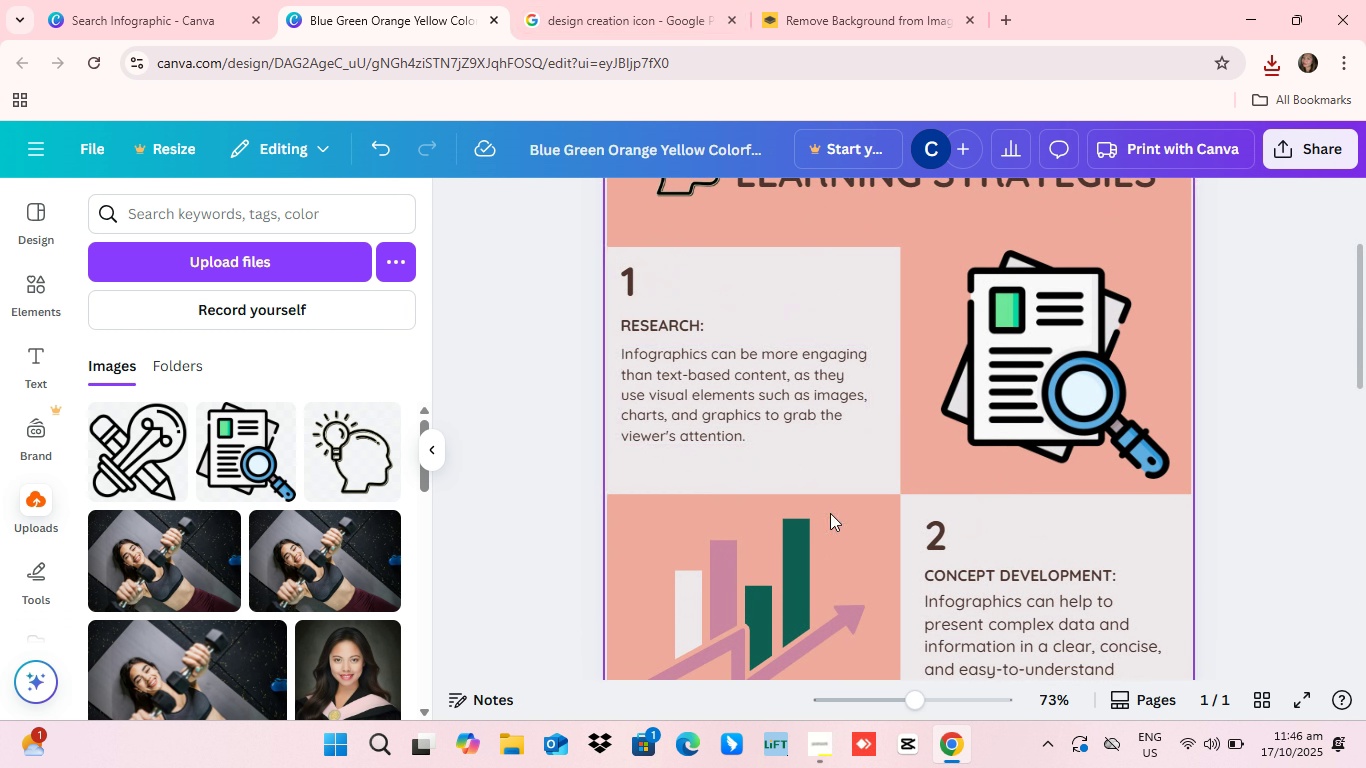 
scroll: coordinate [833, 517], scroll_direction: down, amount: 3.0
 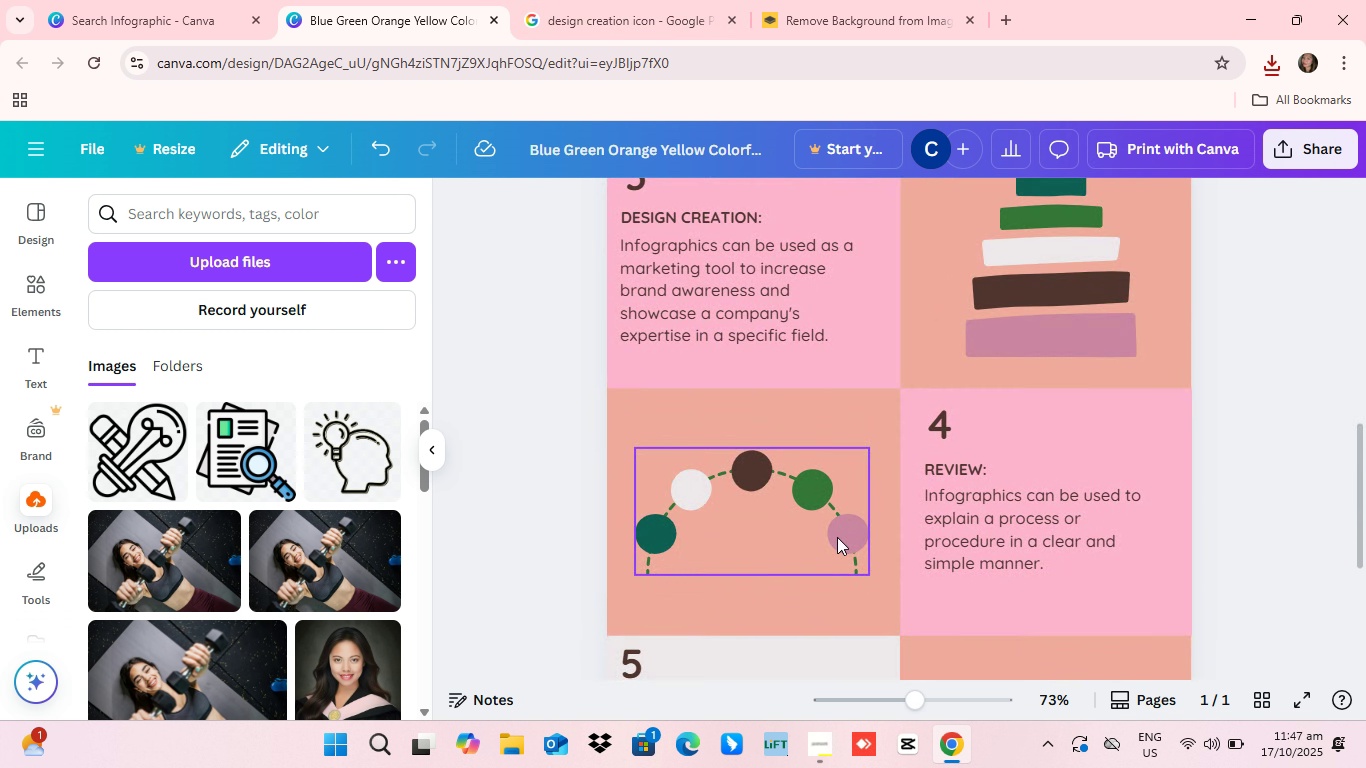 
scroll: coordinate [833, 531], scroll_direction: up, amount: 2.0
 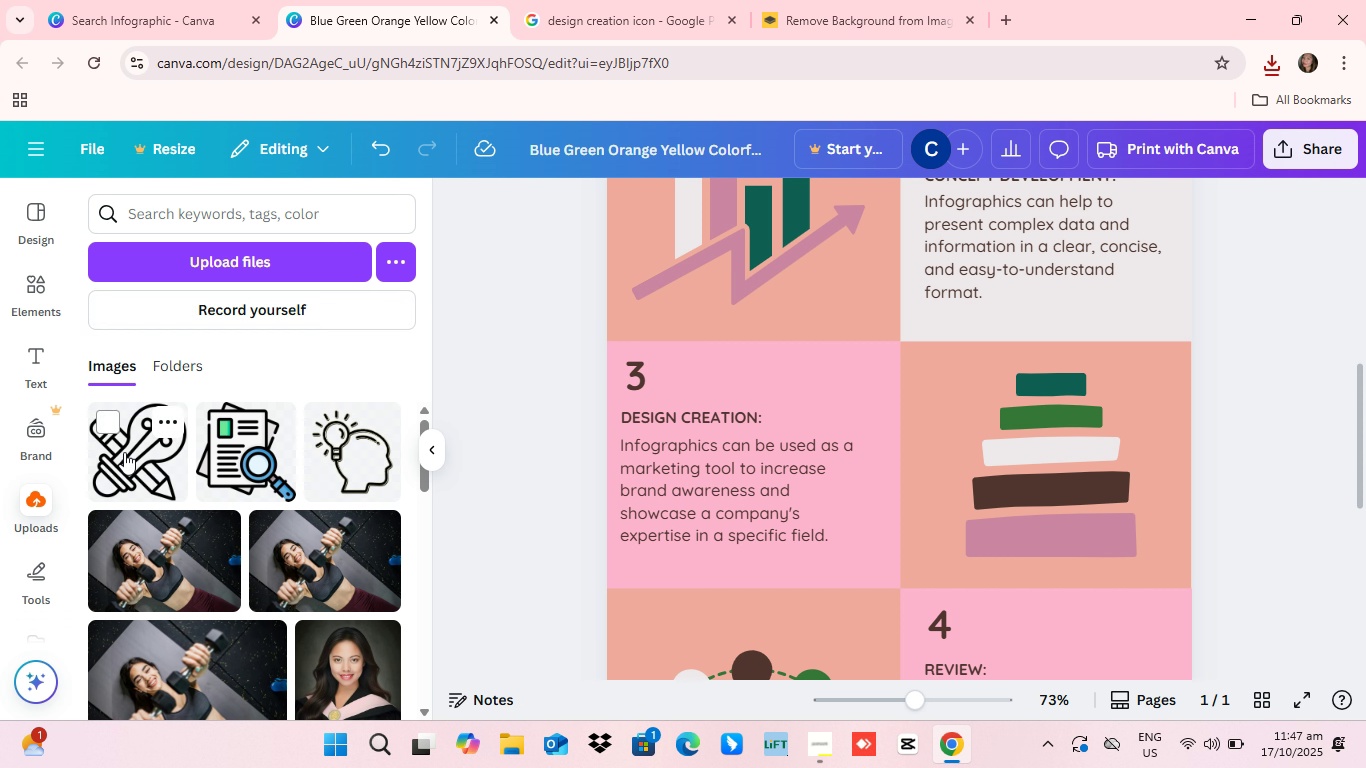 
left_click_drag(start_coordinate=[128, 452], to_coordinate=[955, 433])
 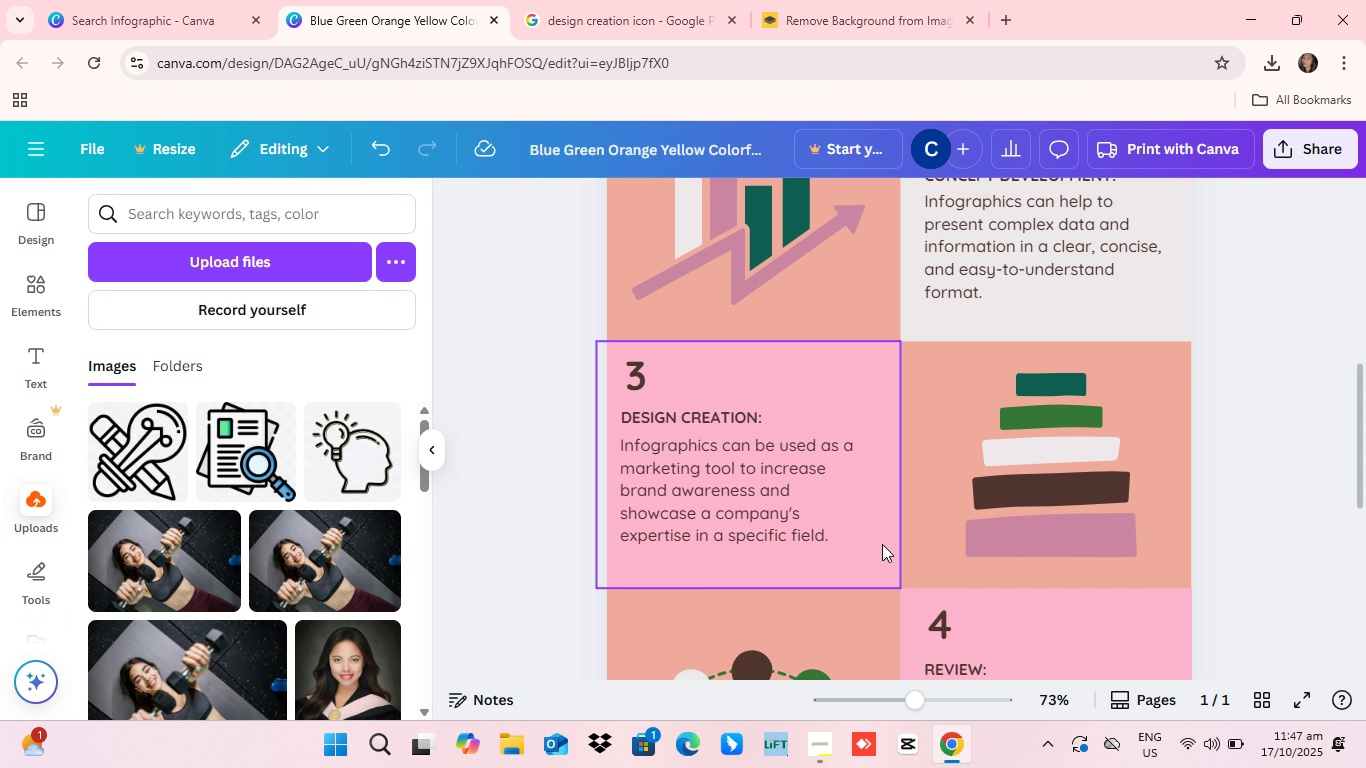 
wait(9.64)
 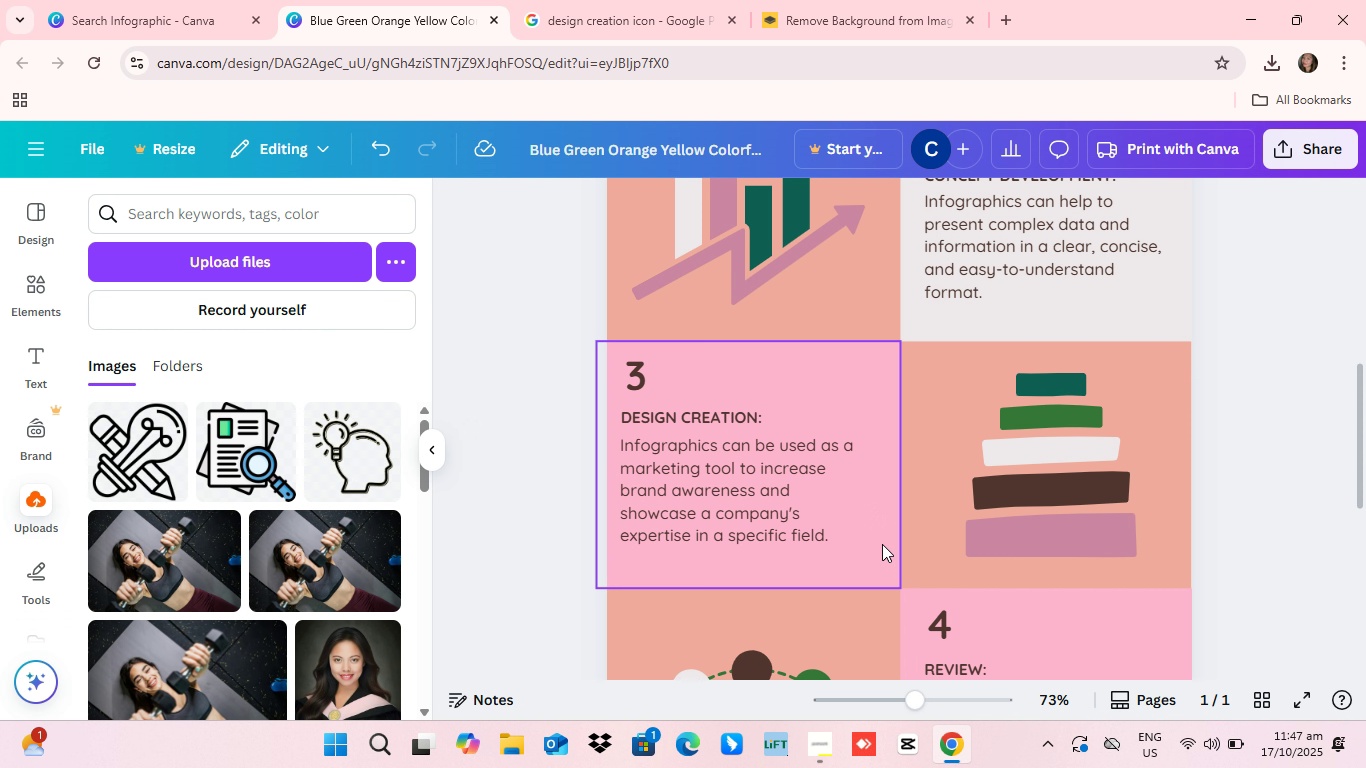 
scroll: coordinate [920, 579], scroll_direction: down, amount: 5.0
 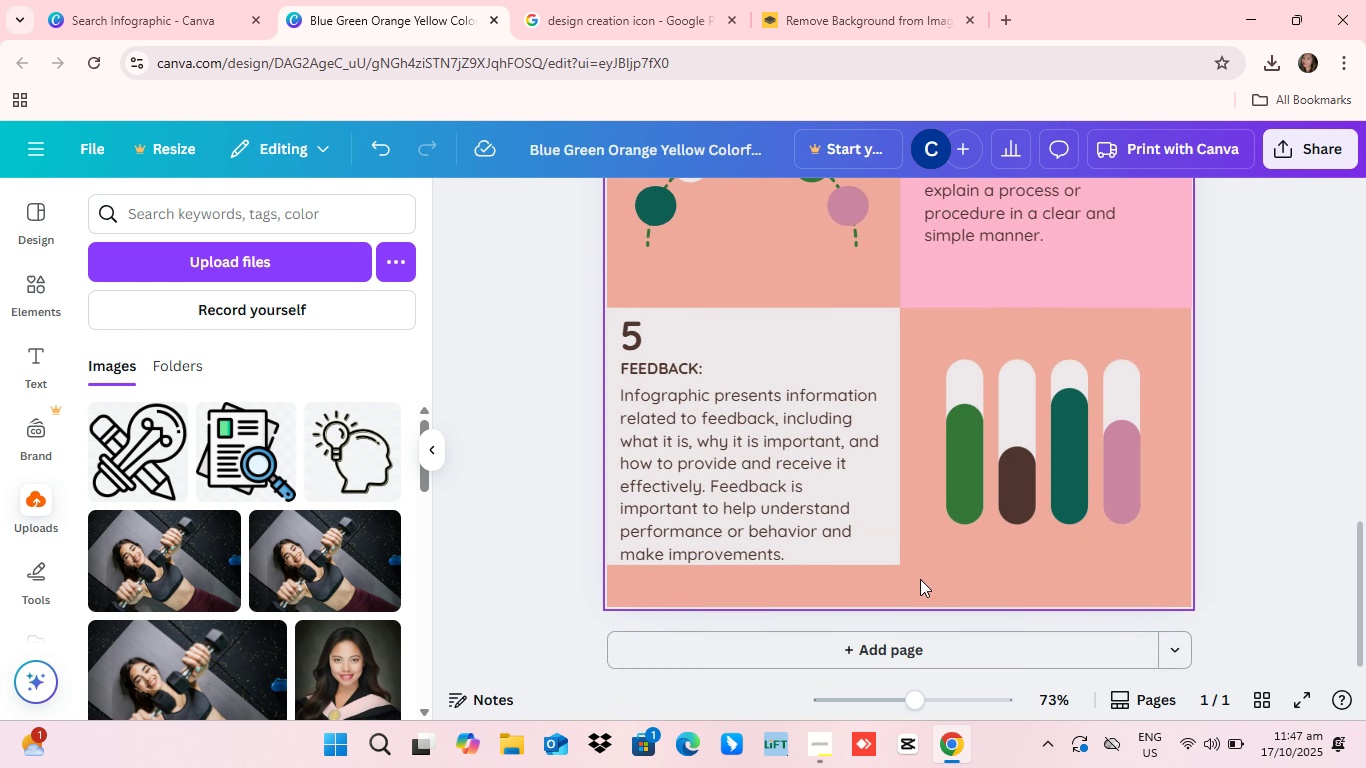 
scroll: coordinate [876, 561], scroll_direction: up, amount: 2.0
 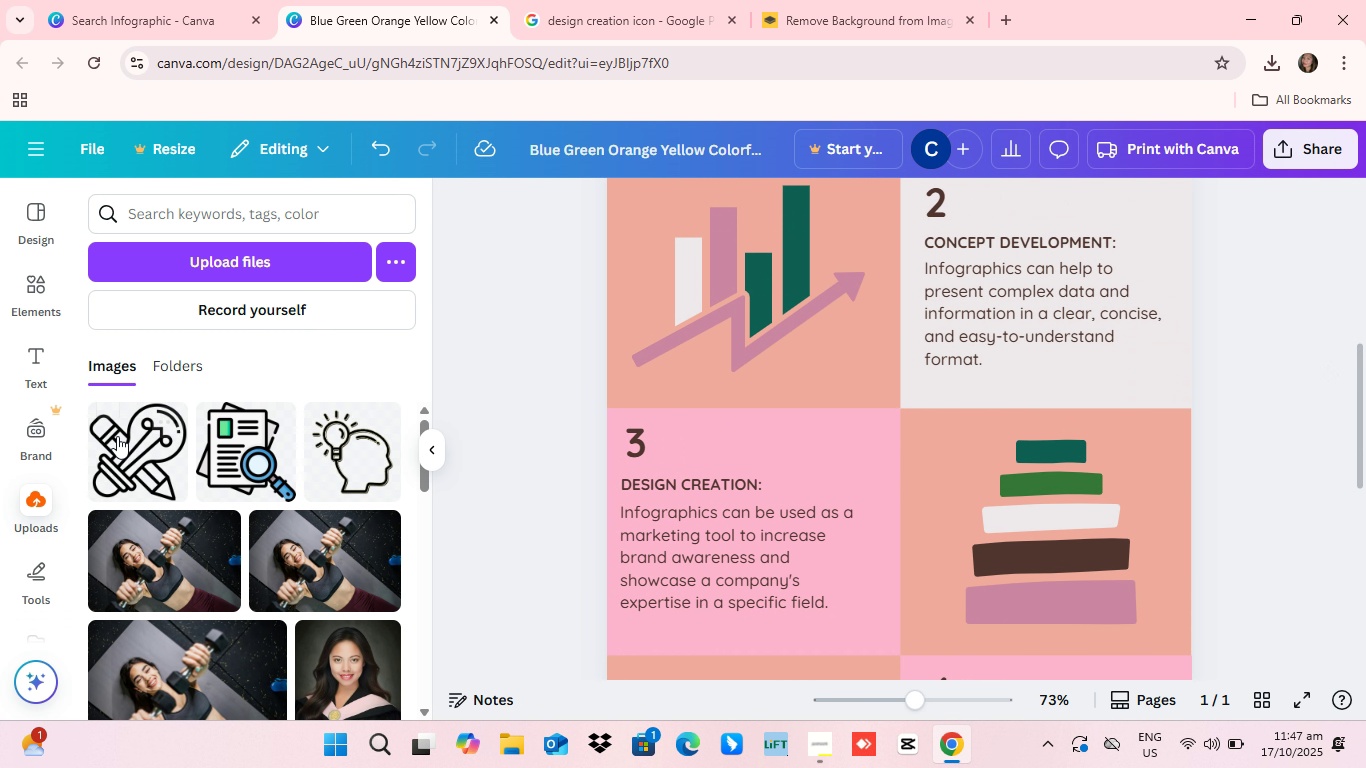 
left_click_drag(start_coordinate=[131, 459], to_coordinate=[920, 515])
 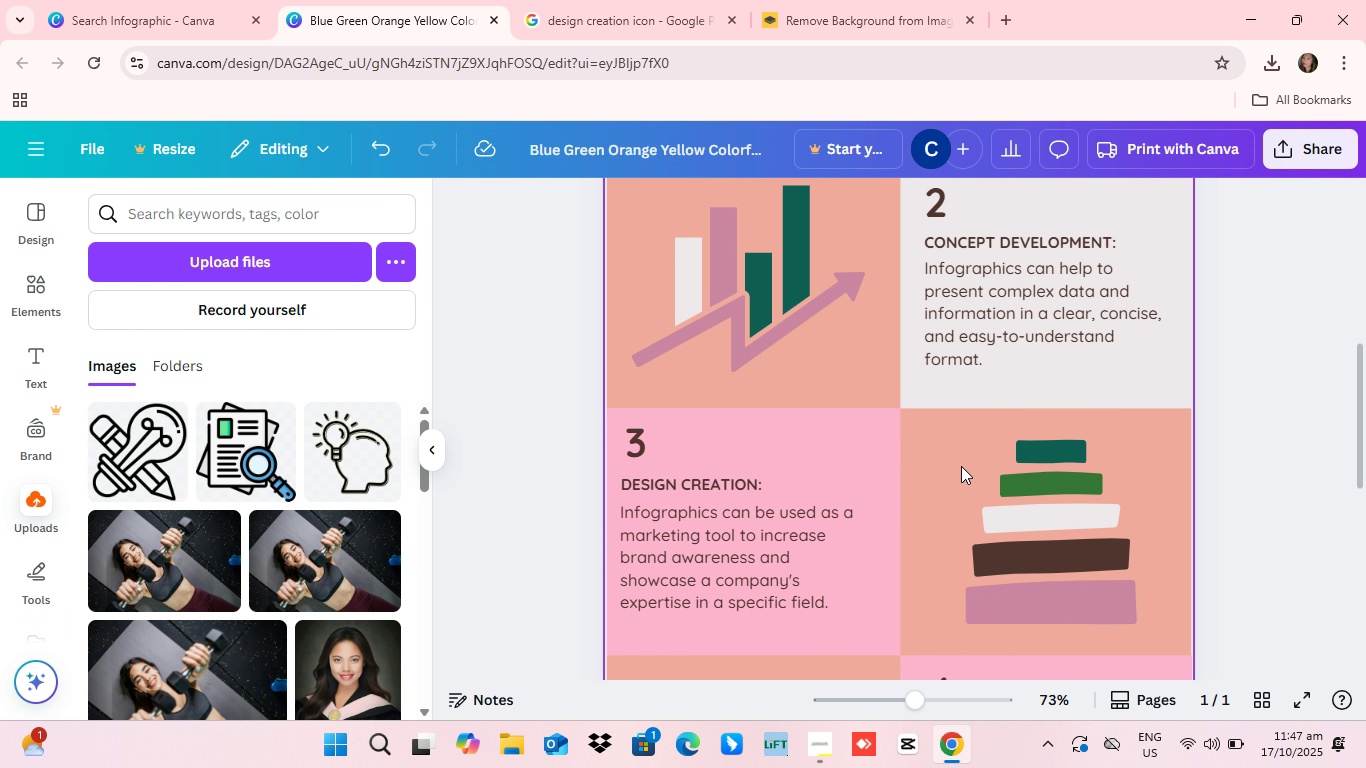 
scroll: coordinate [760, 513], scroll_direction: down, amount: 3.0
 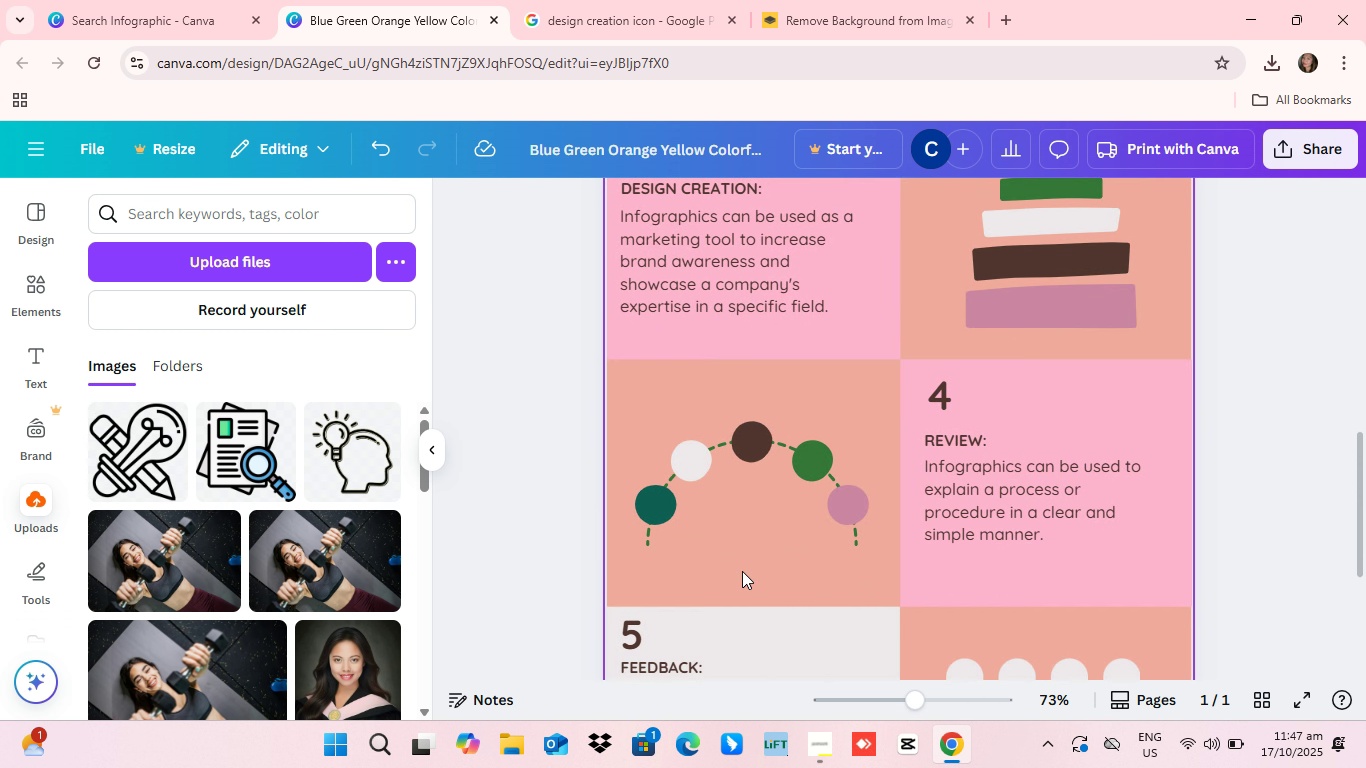 
scroll: coordinate [742, 571], scroll_direction: up, amount: 3.0
 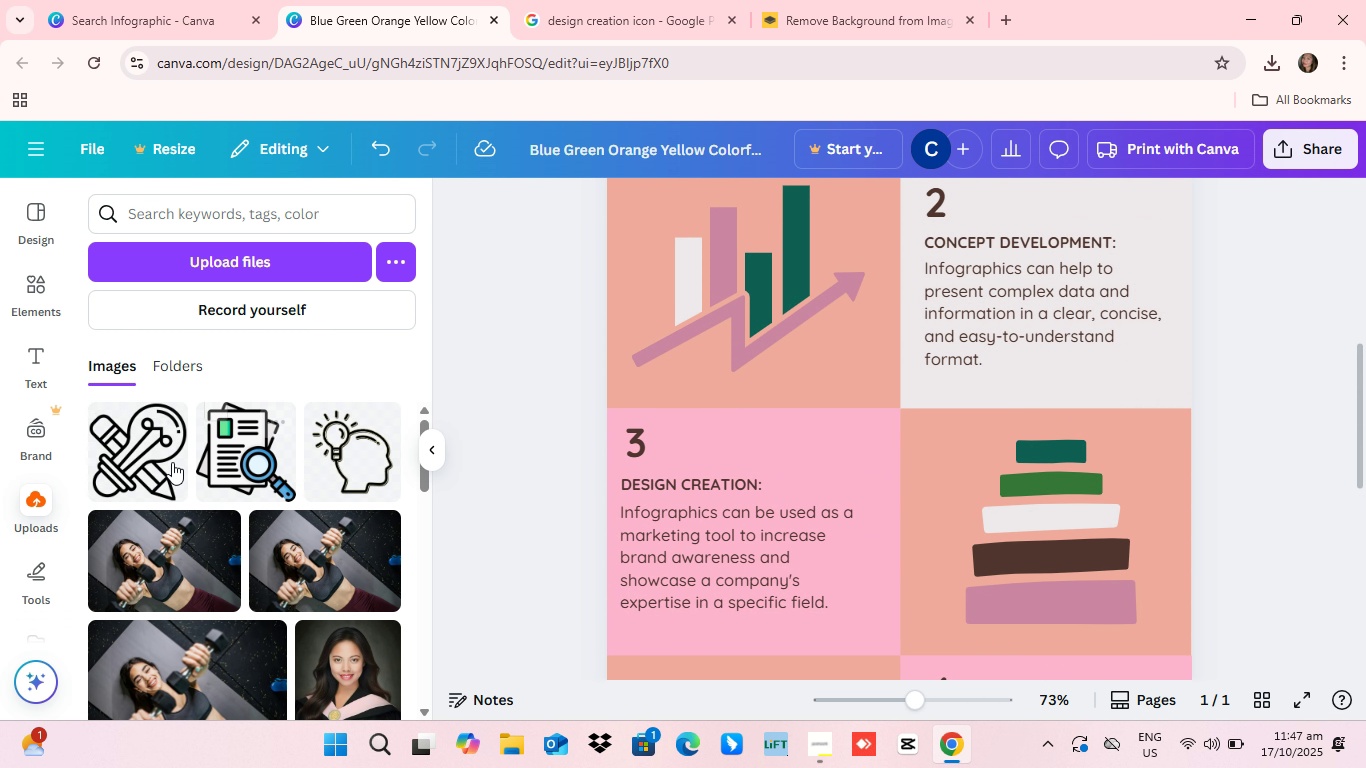 
left_click_drag(start_coordinate=[157, 455], to_coordinate=[697, 425])
 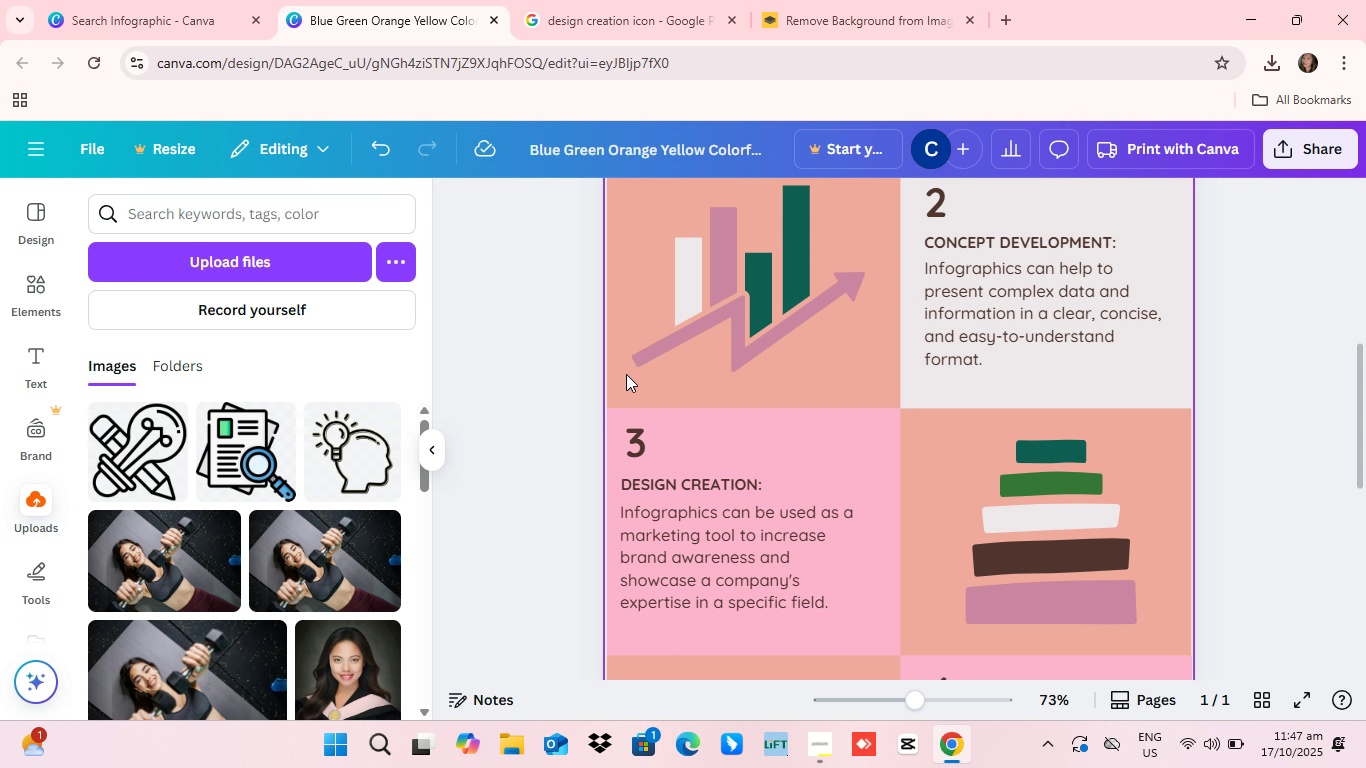 
scroll: coordinate [936, 465], scroll_direction: down, amount: 6.0
 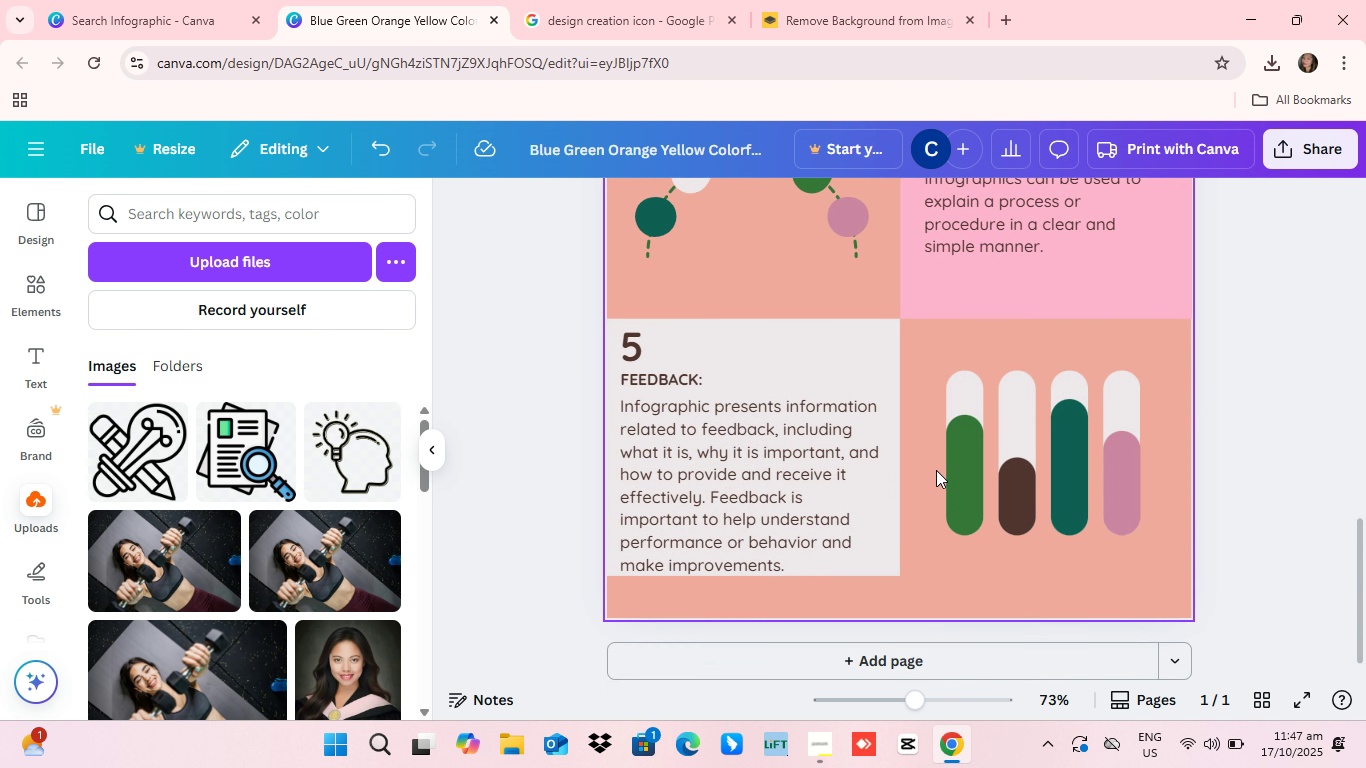 
scroll: coordinate [936, 471], scroll_direction: up, amount: 14.0
 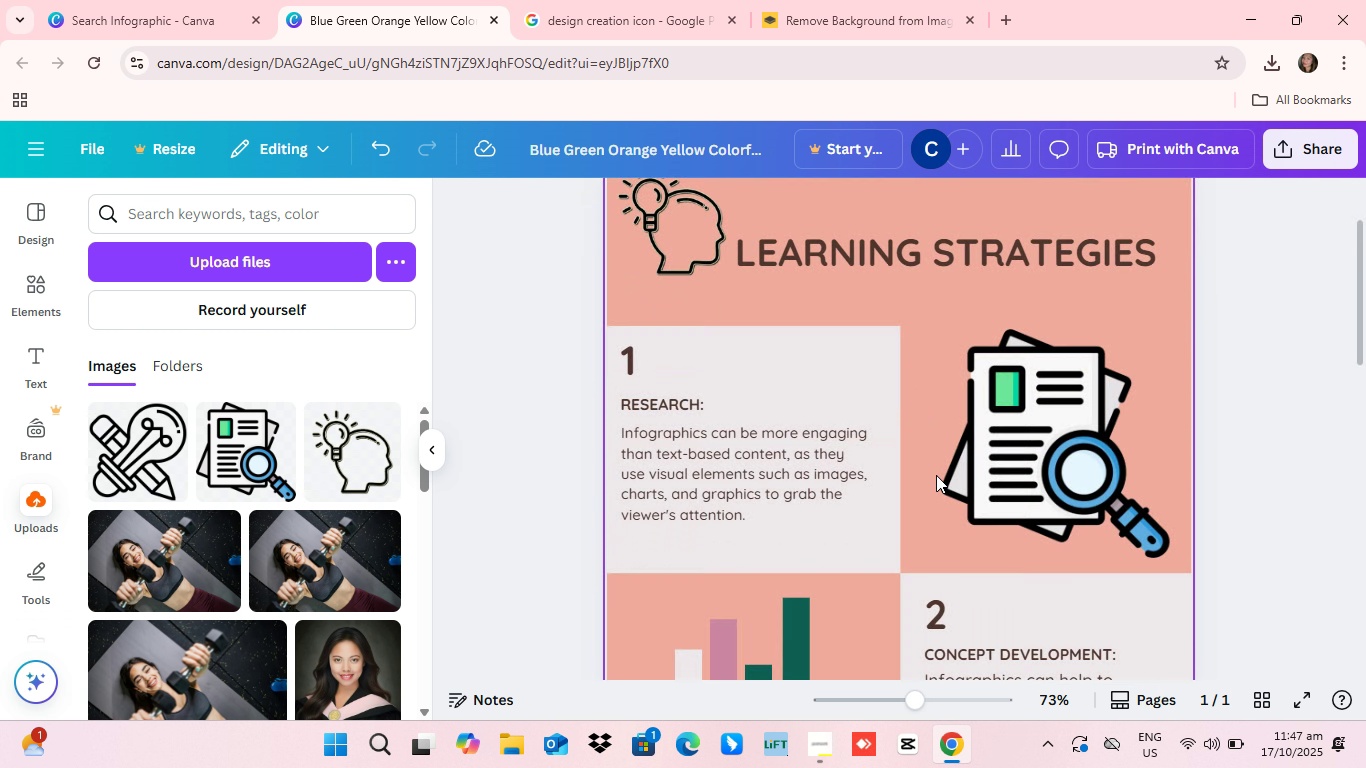 
scroll: coordinate [967, 556], scroll_direction: down, amount: 8.0
 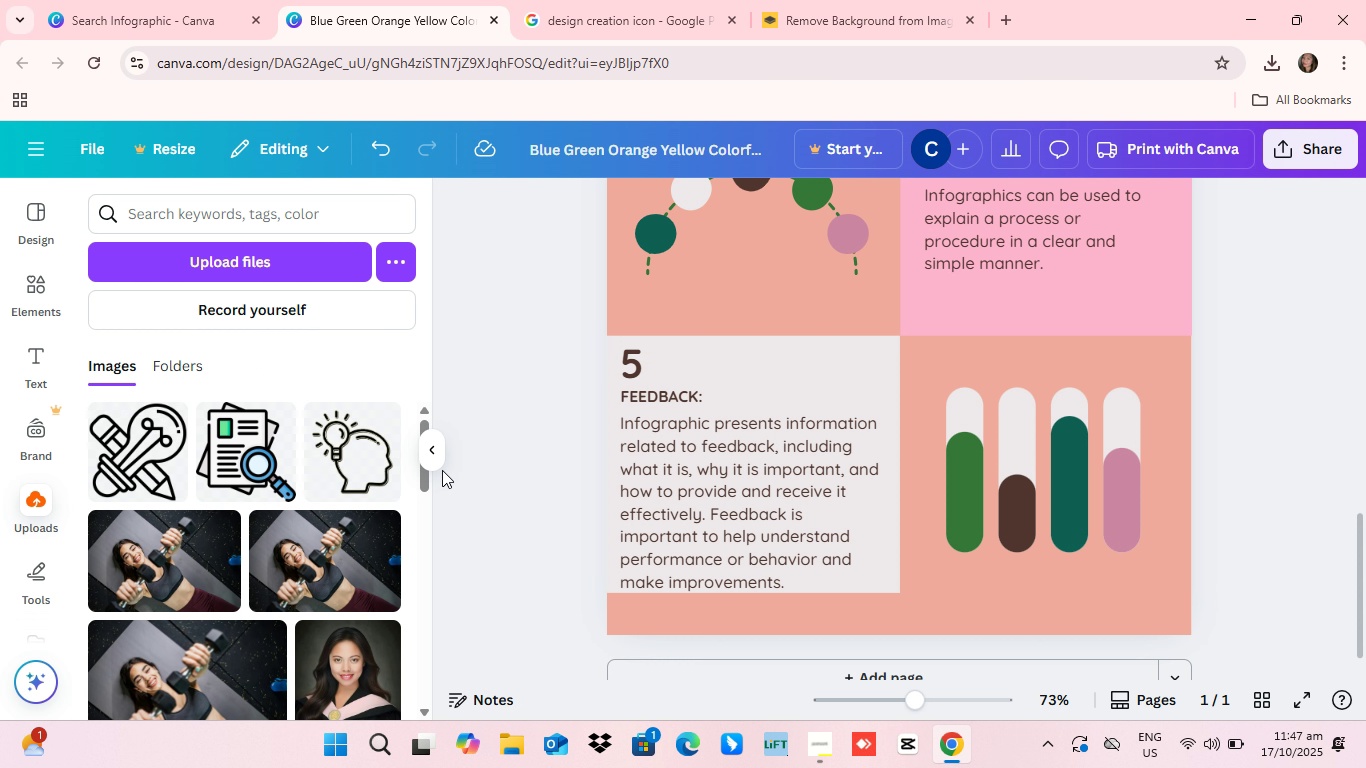 
left_click([423, 456])
 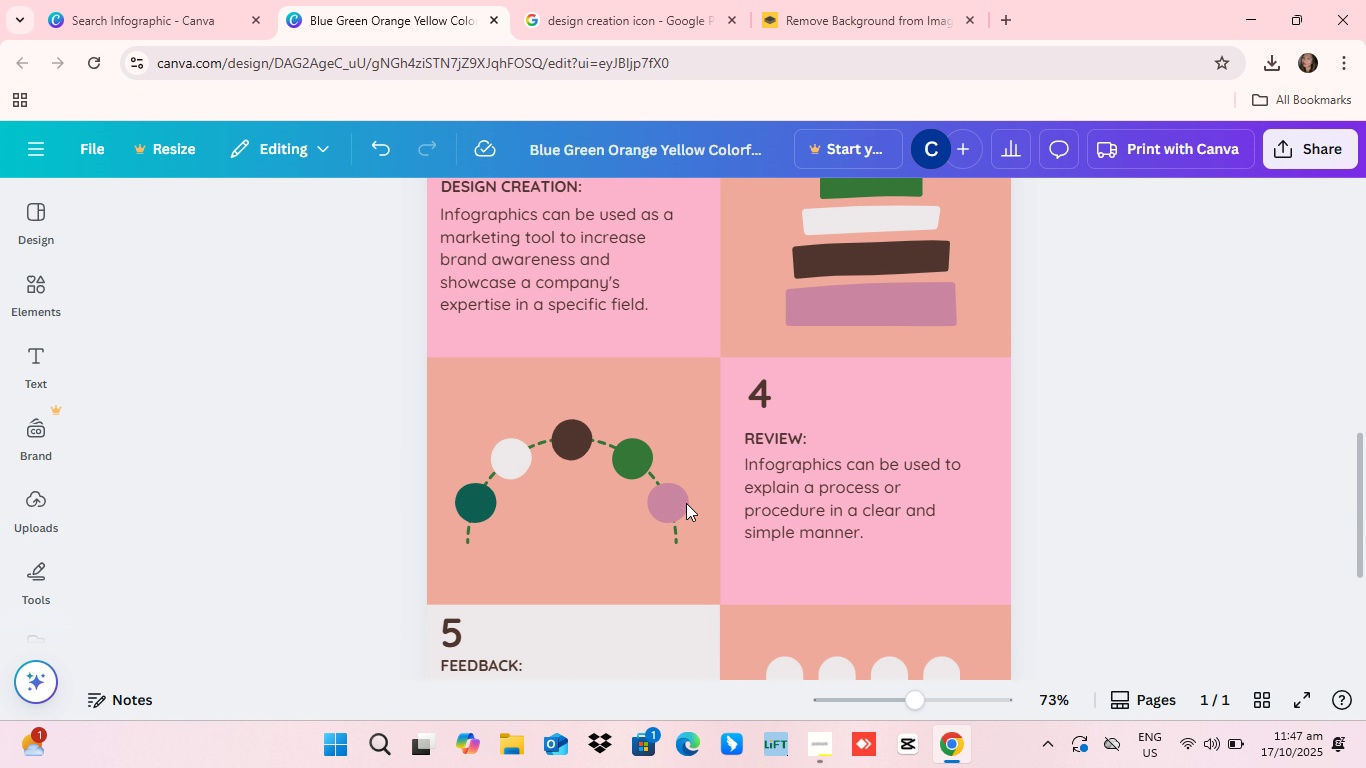 
scroll: coordinate [686, 503], scroll_direction: up, amount: 4.0
 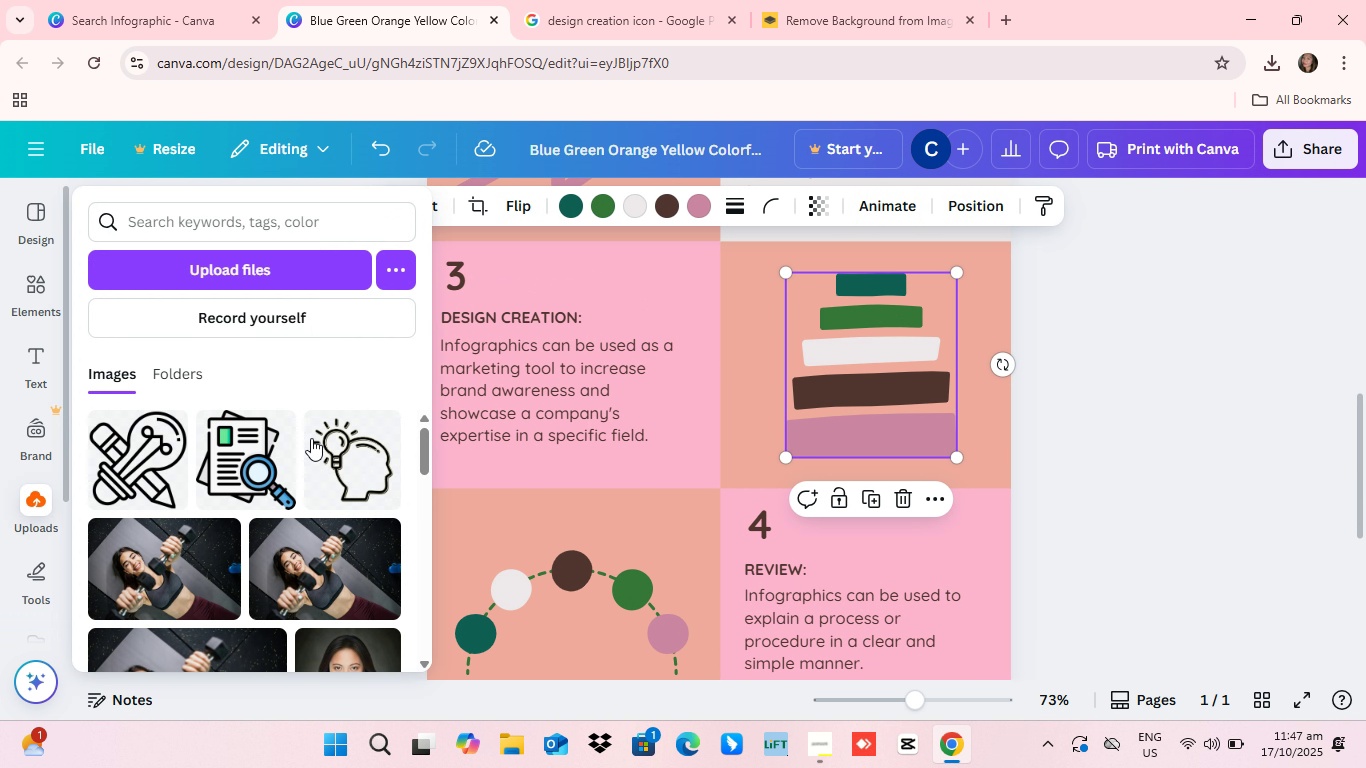 
left_click([36, 503])
 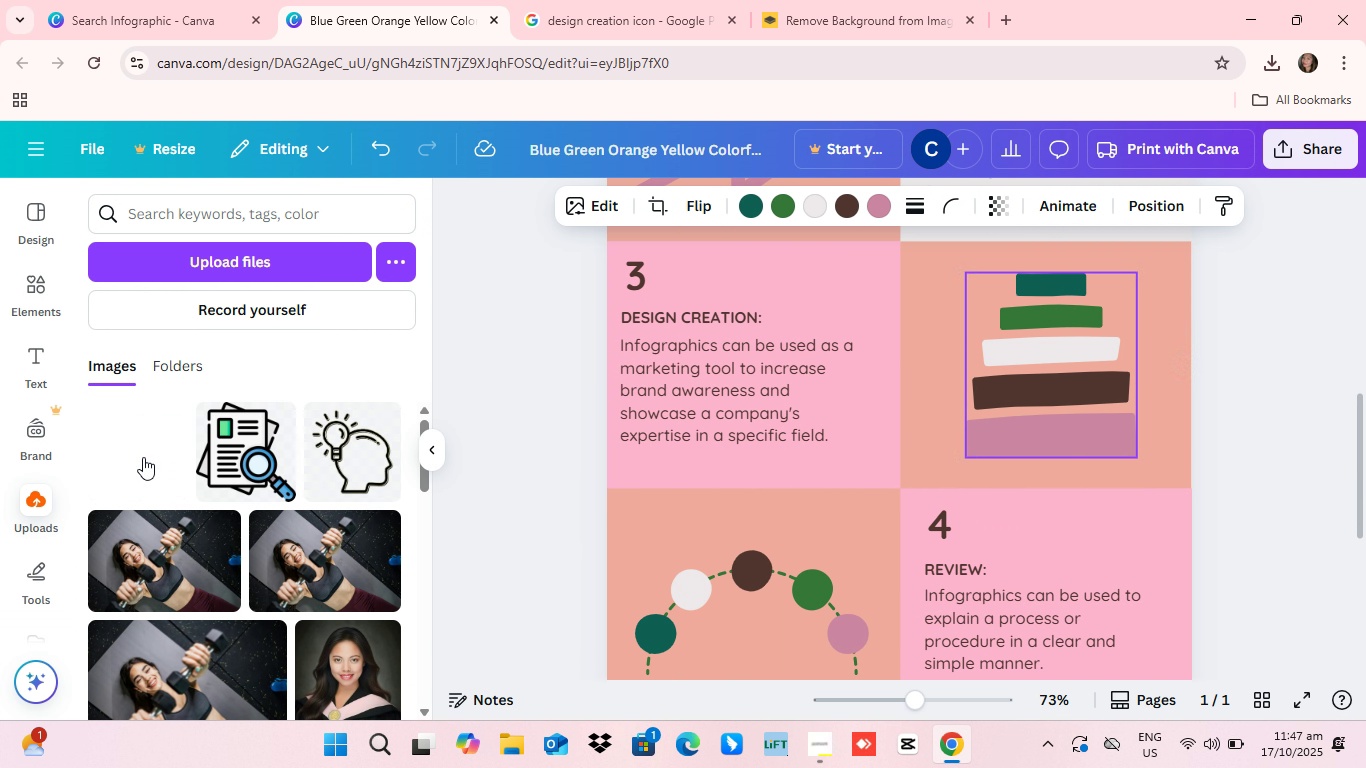 
left_click_drag(start_coordinate=[138, 456], to_coordinate=[143, 457])
 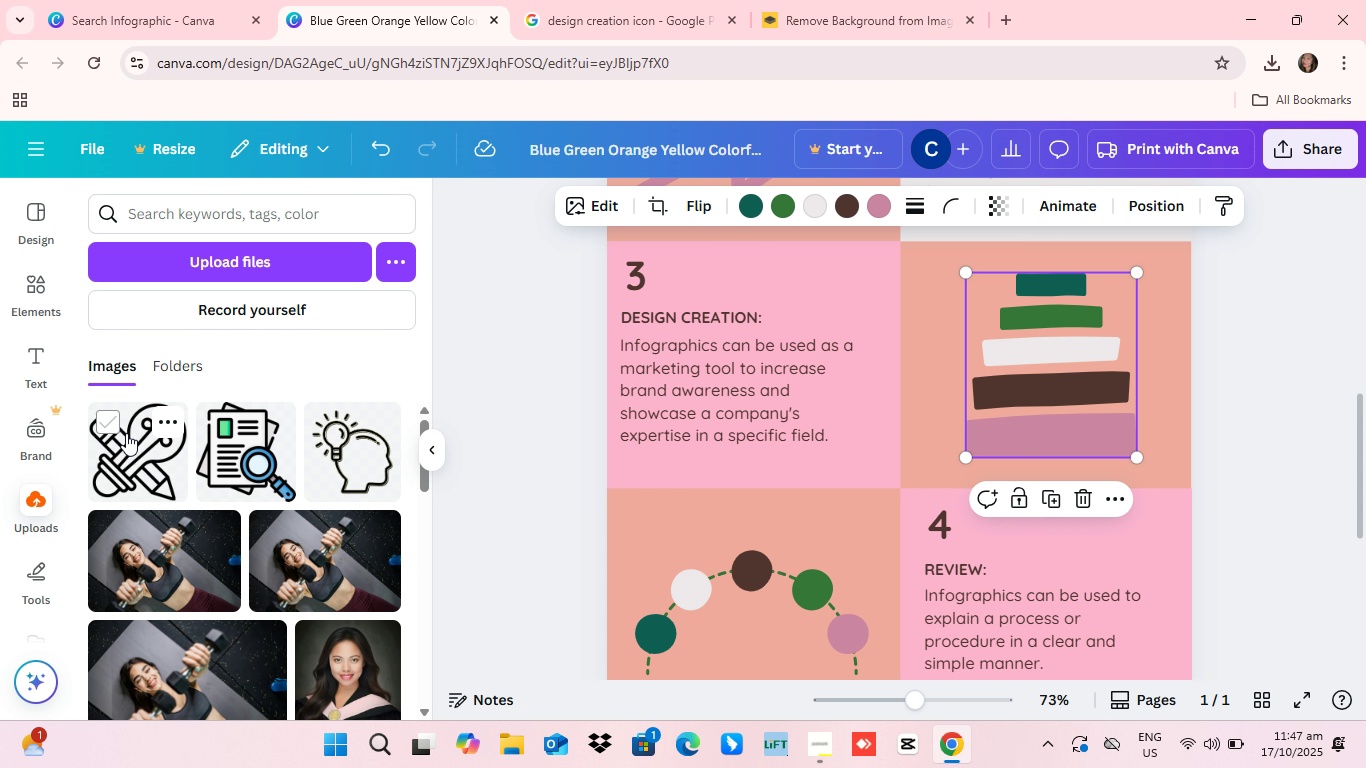 
left_click_drag(start_coordinate=[134, 439], to_coordinate=[946, 311])
 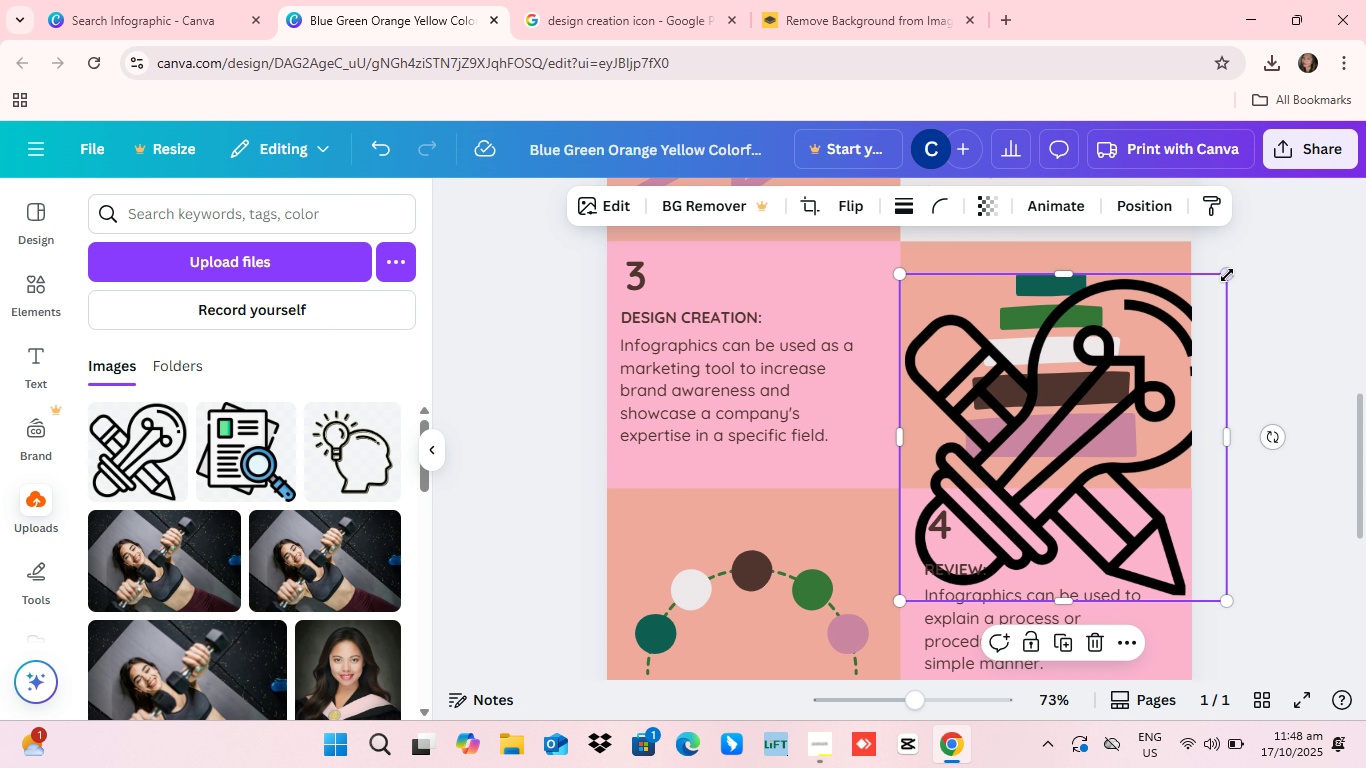 
left_click_drag(start_coordinate=[1229, 276], to_coordinate=[1043, 394])
 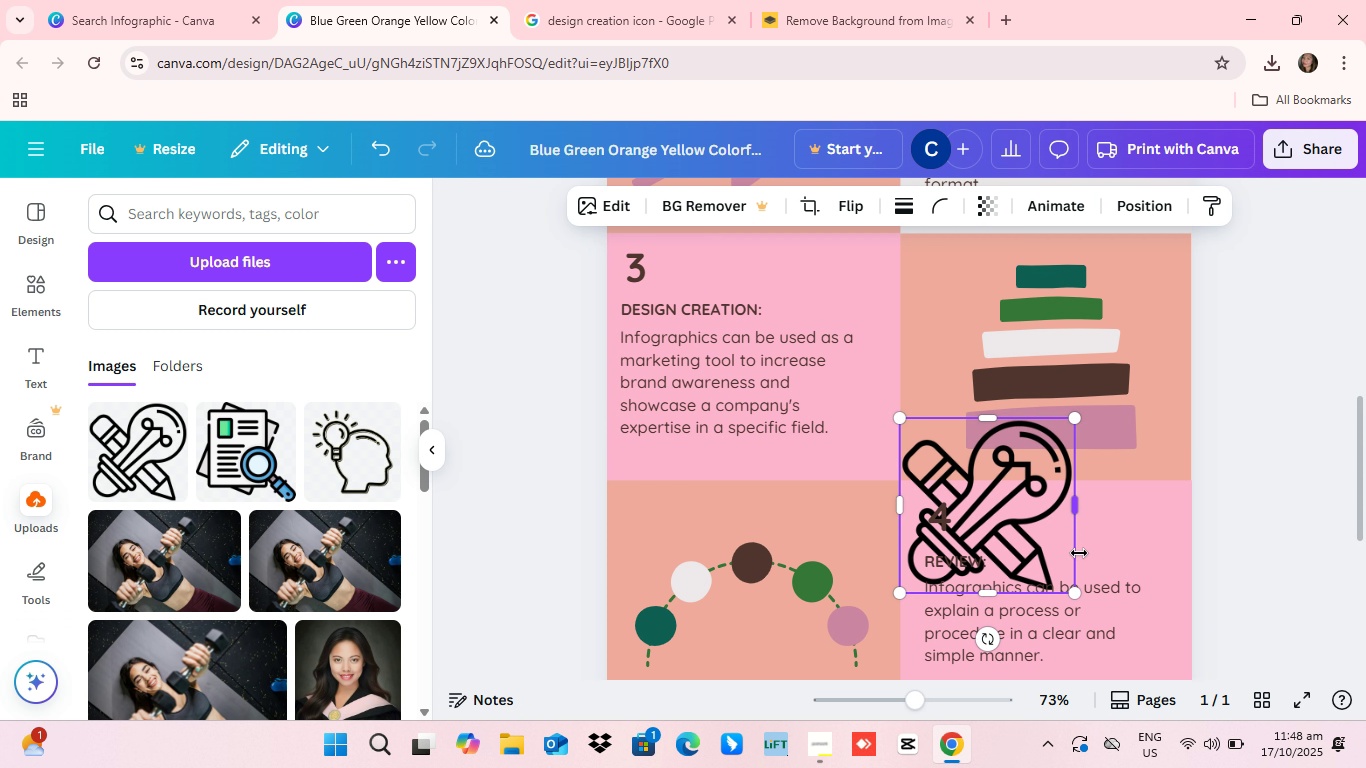 
scroll: coordinate [1079, 553], scroll_direction: down, amount: 2.0
 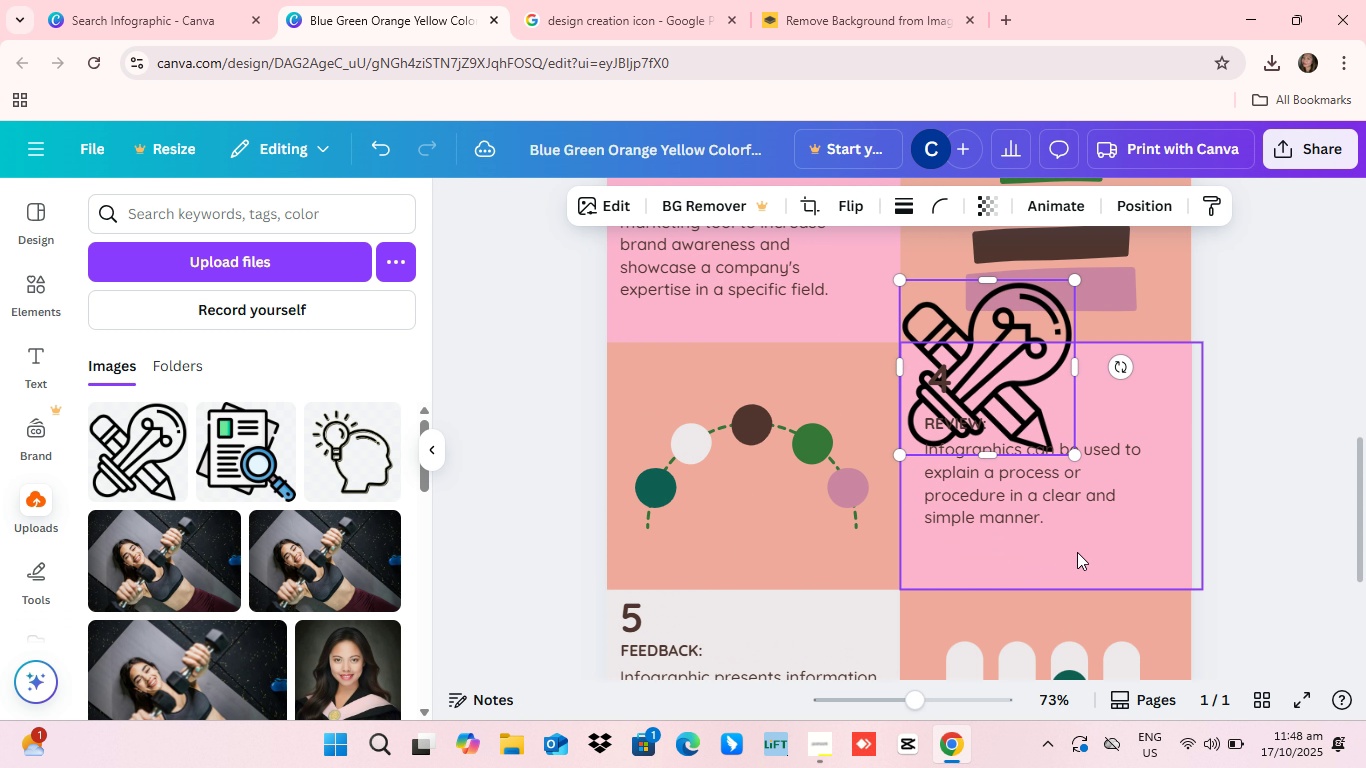 
scroll: coordinate [1077, 552], scroll_direction: up, amount: 2.0
 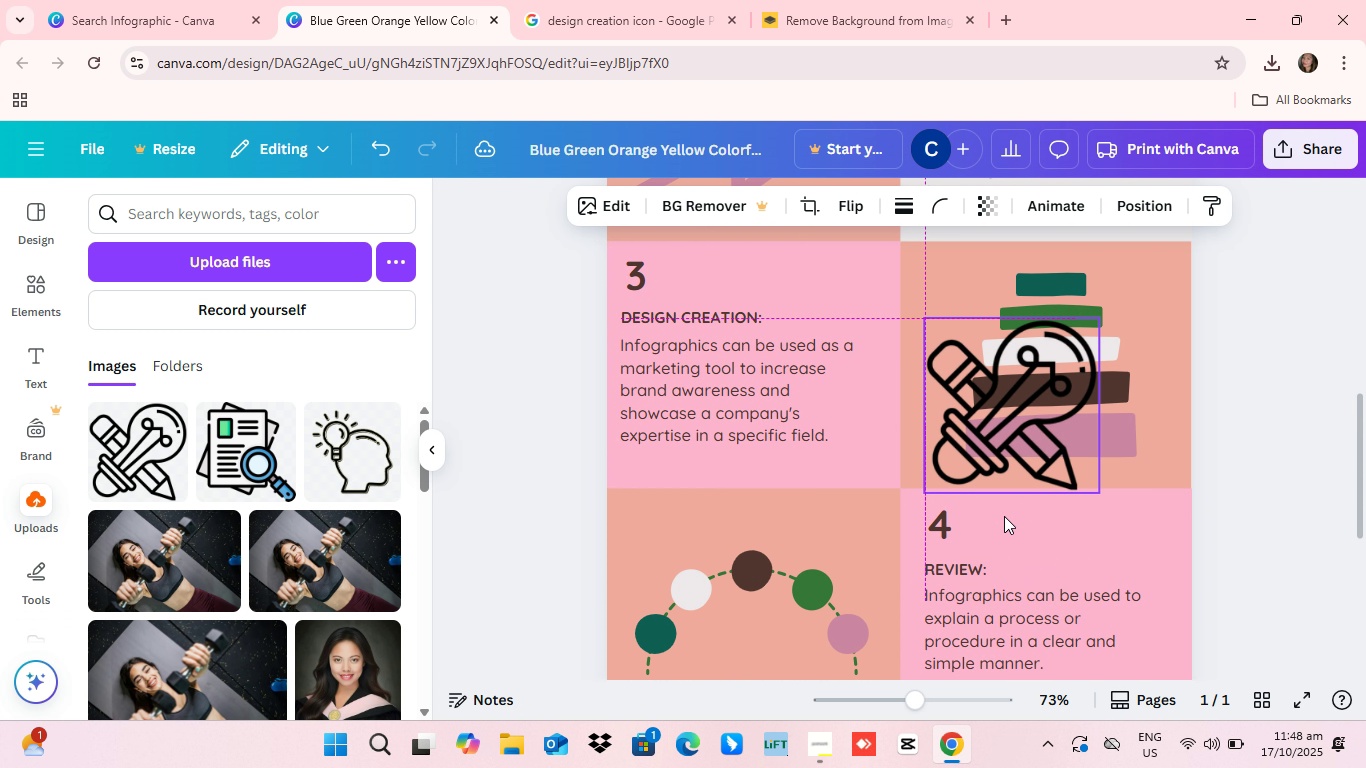 
left_click_drag(start_coordinate=[1001, 518], to_coordinate=[820, 485])
 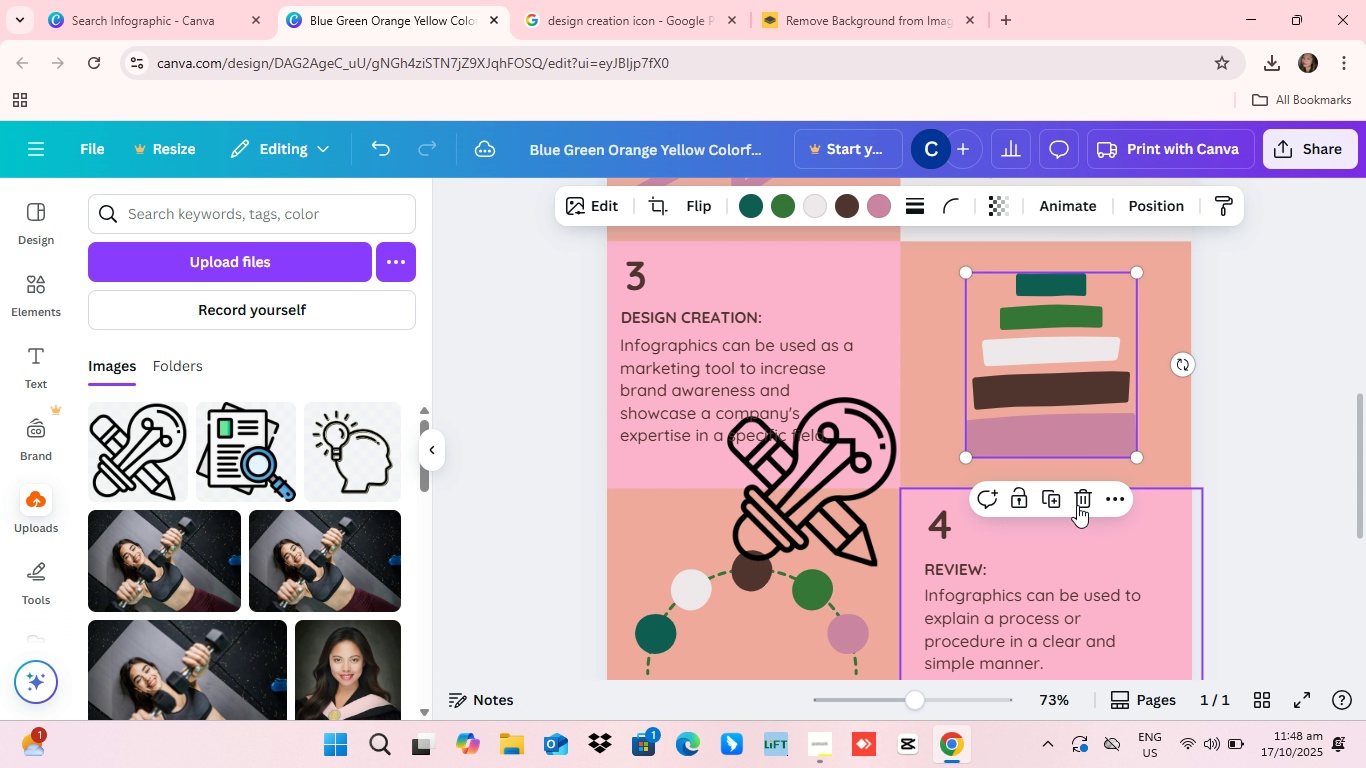 
left_click([1075, 503])
 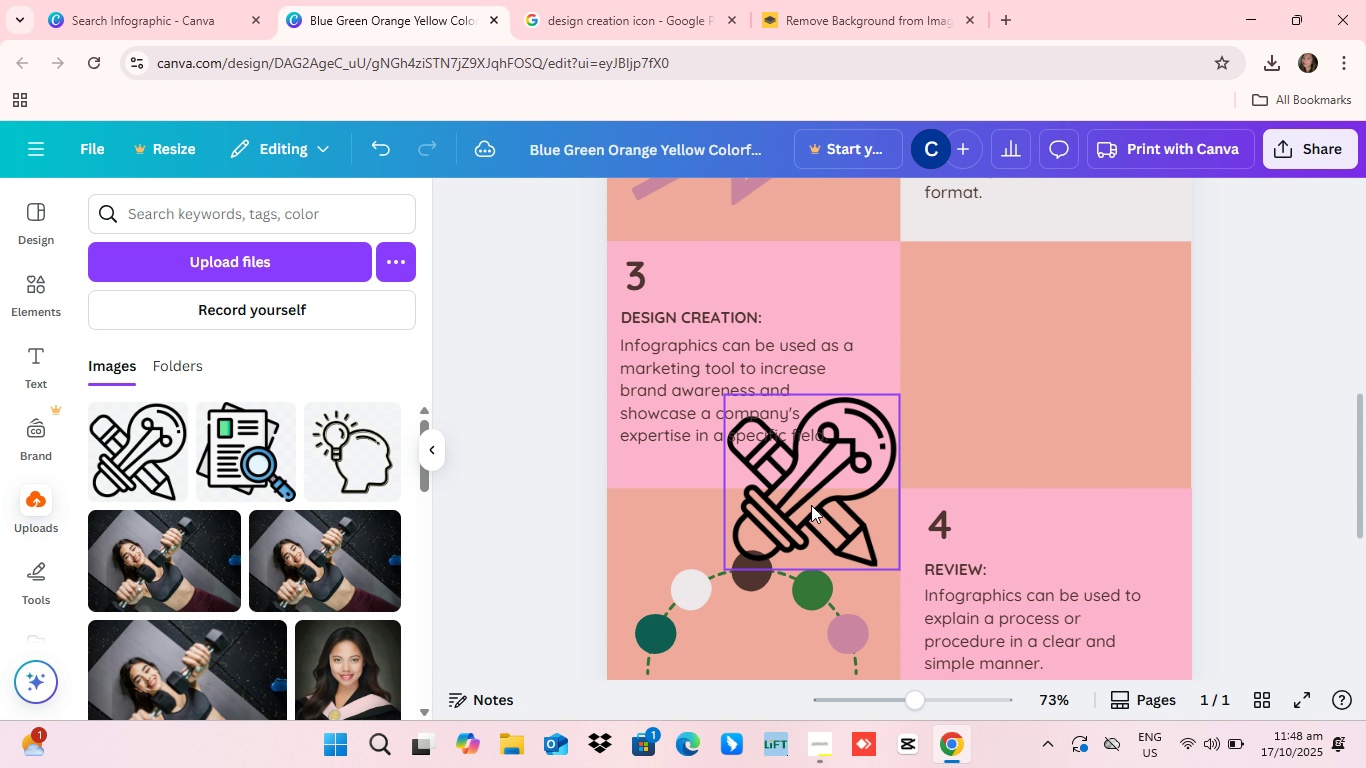 
left_click_drag(start_coordinate=[800, 507], to_coordinate=[1040, 385])
 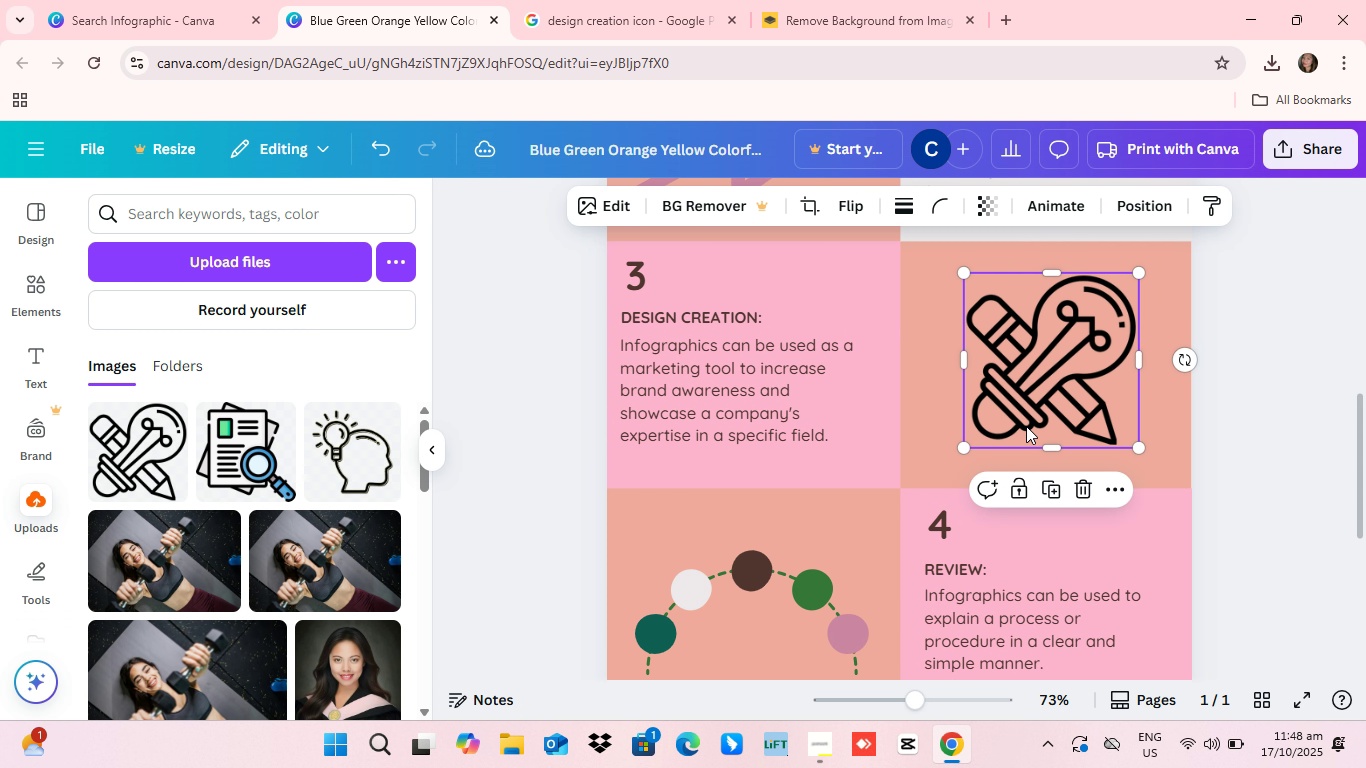 
scroll: coordinate [1026, 426], scroll_direction: up, amount: 1.0
 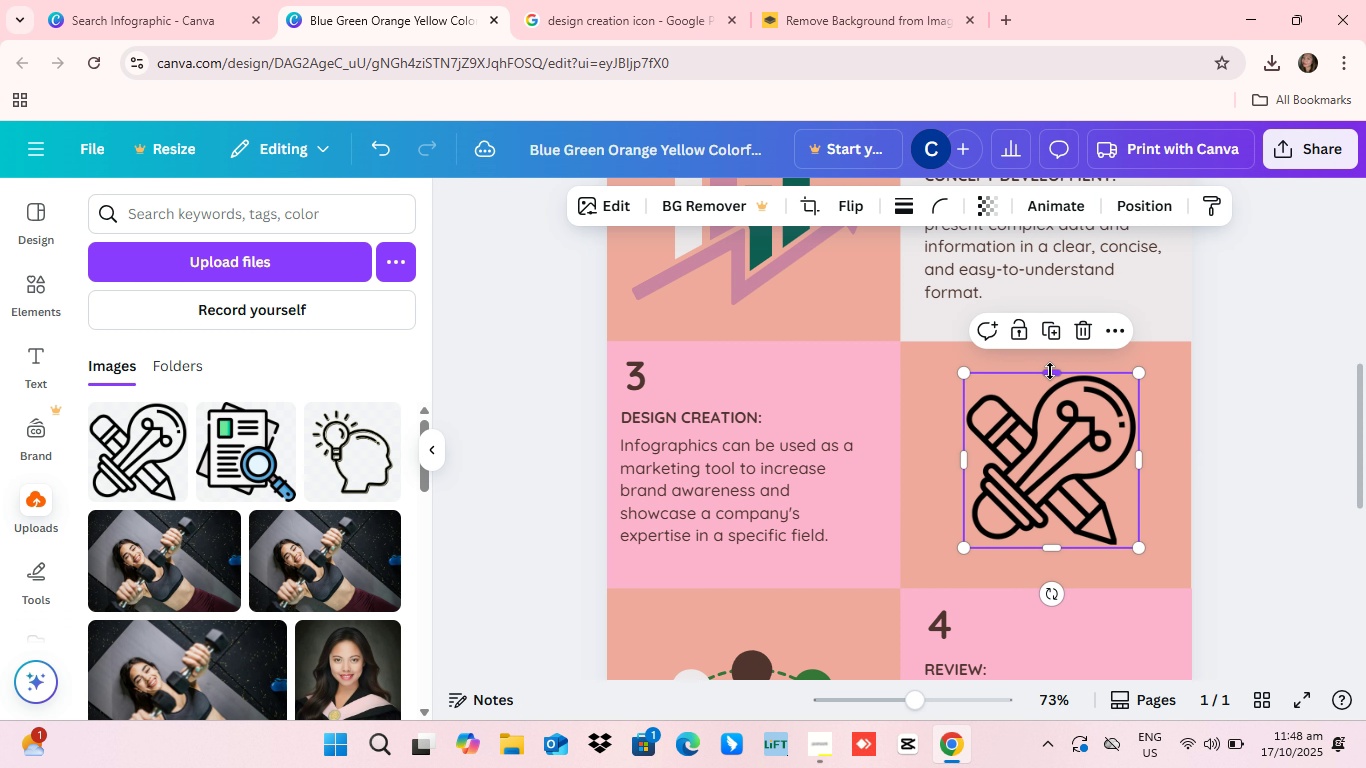 
left_click_drag(start_coordinate=[1051, 371], to_coordinate=[1032, 357])
 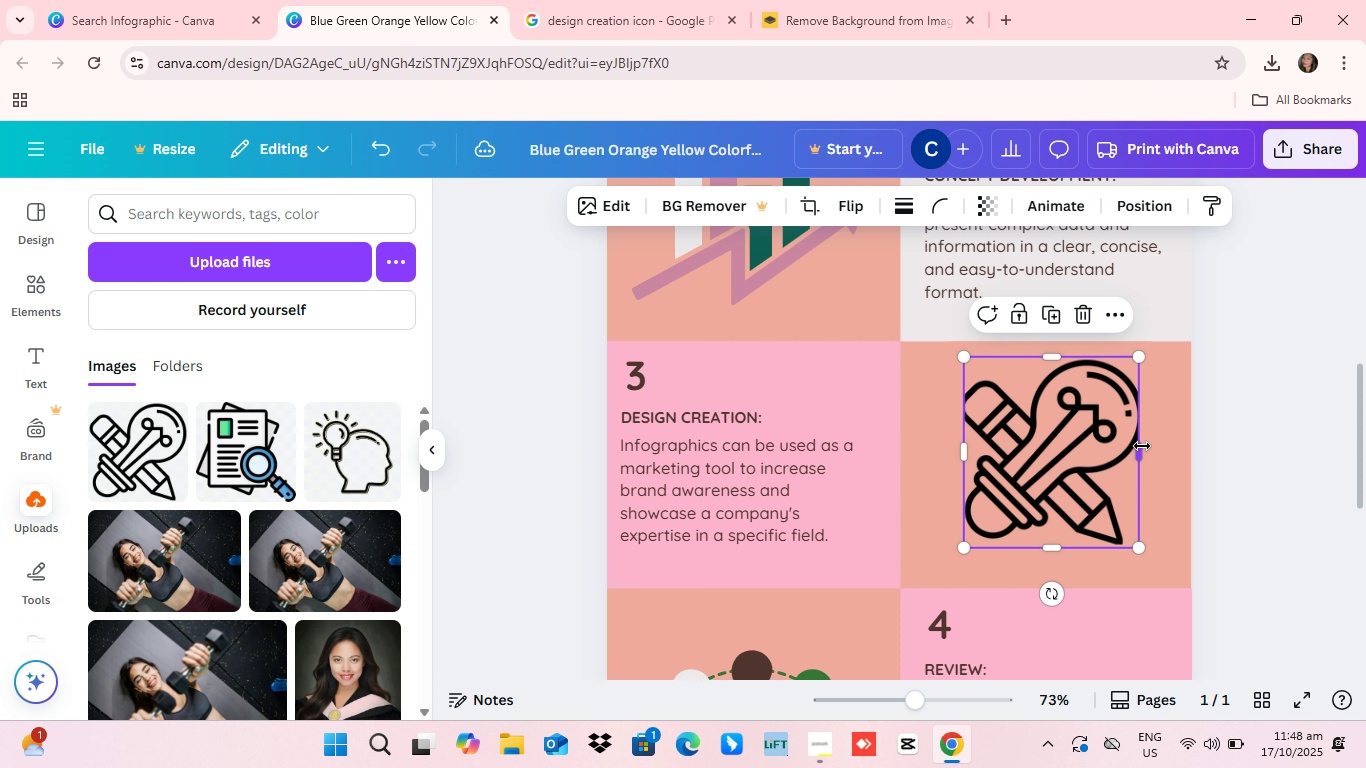 
left_click_drag(start_coordinate=[1140, 446], to_coordinate=[1170, 440])
 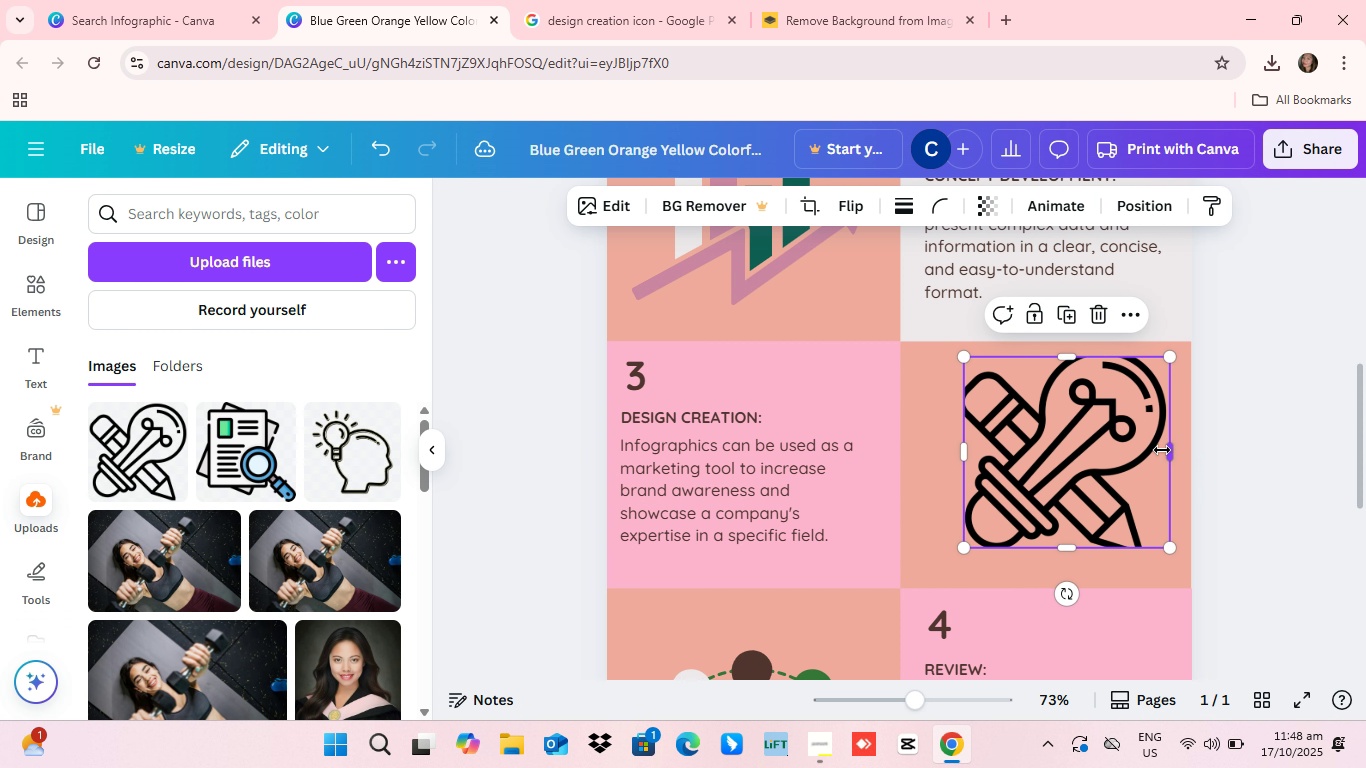 
left_click_drag(start_coordinate=[1167, 448], to_coordinate=[1173, 445])
 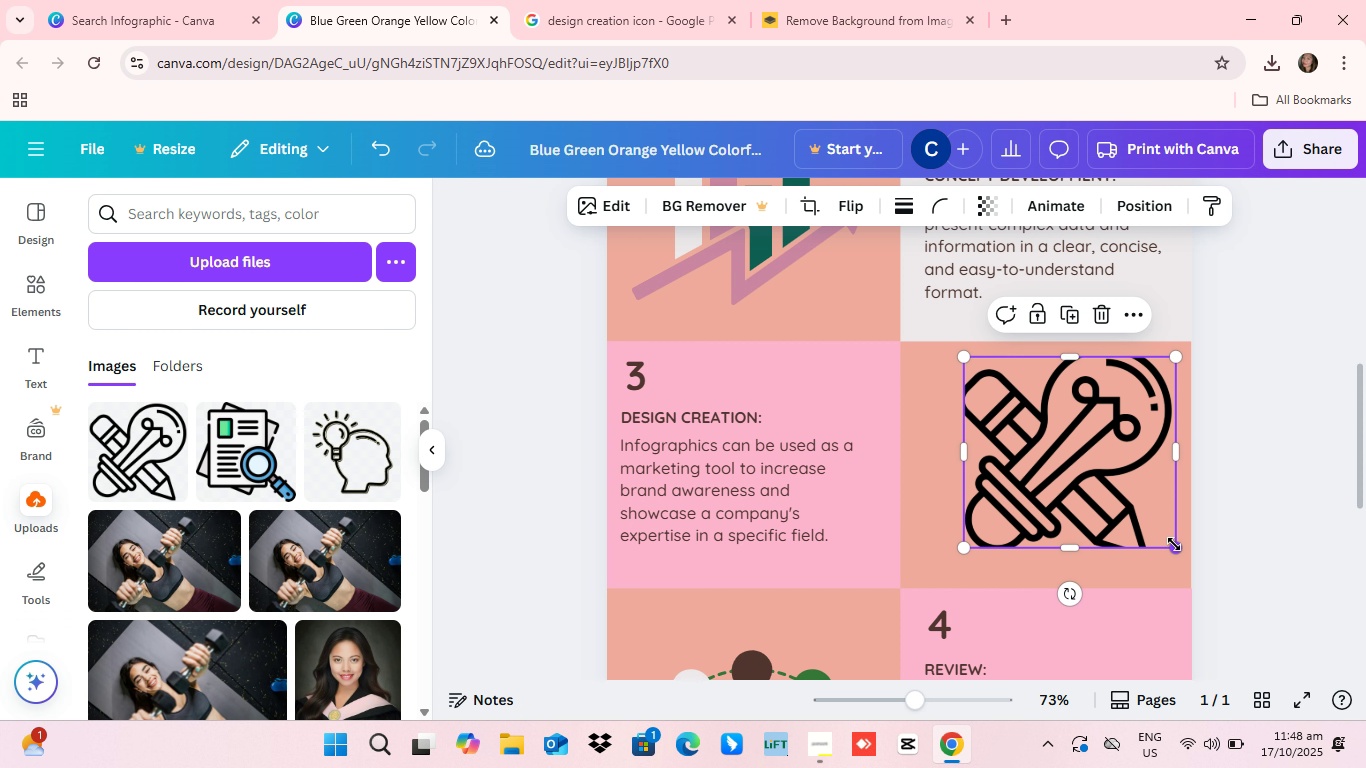 
left_click_drag(start_coordinate=[1174, 547], to_coordinate=[1182, 580])
 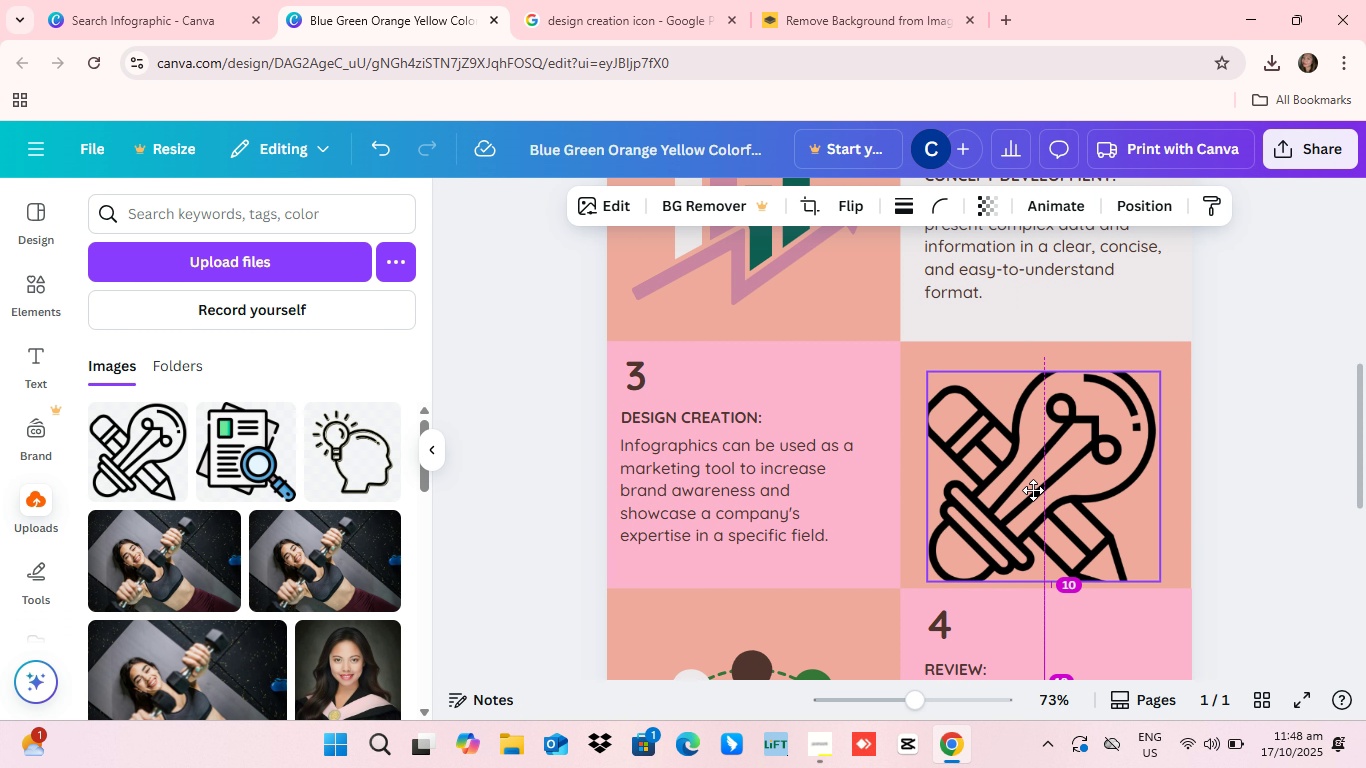 
left_click_drag(start_coordinate=[1071, 477], to_coordinate=[1045, 475])
 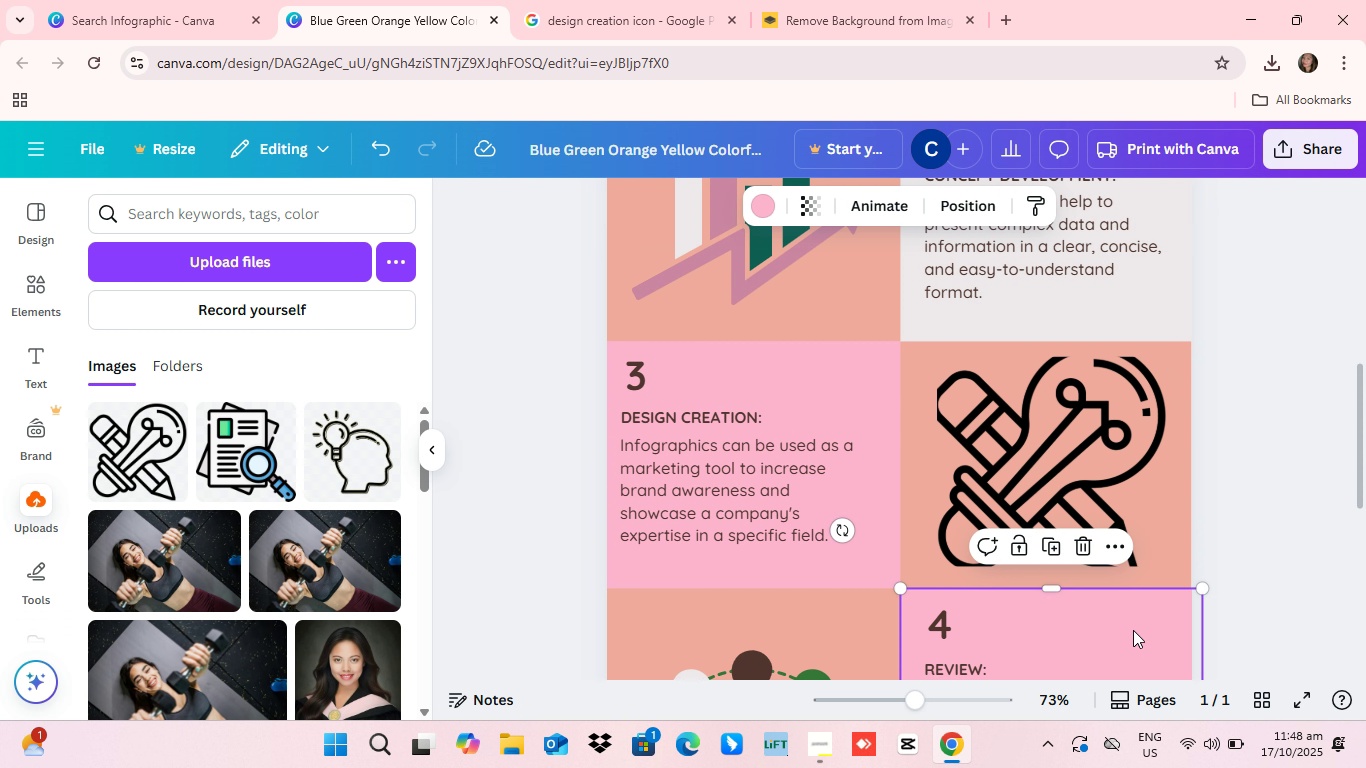 
left_click([1133, 630])
 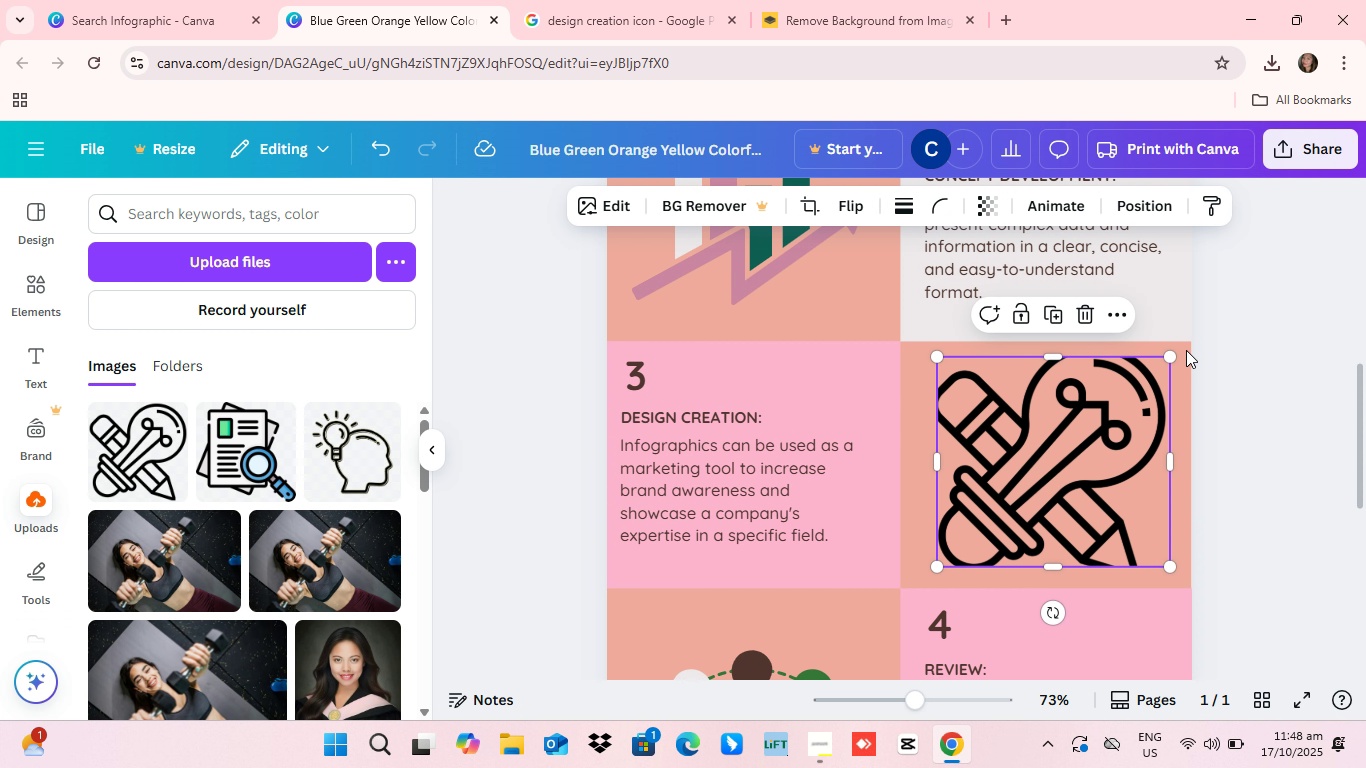 
left_click_drag(start_coordinate=[1172, 357], to_coordinate=[1148, 386])
 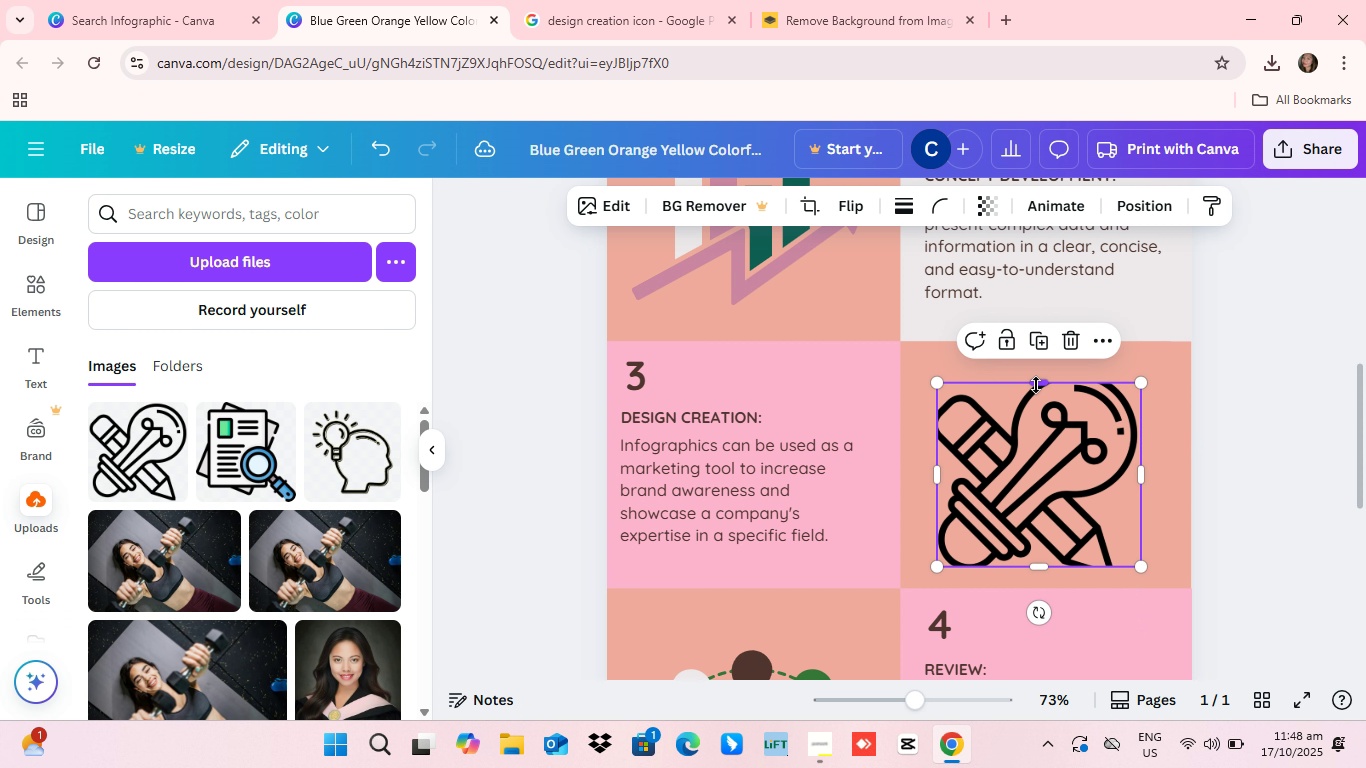 
left_click_drag(start_coordinate=[1035, 385], to_coordinate=[1041, 368])
 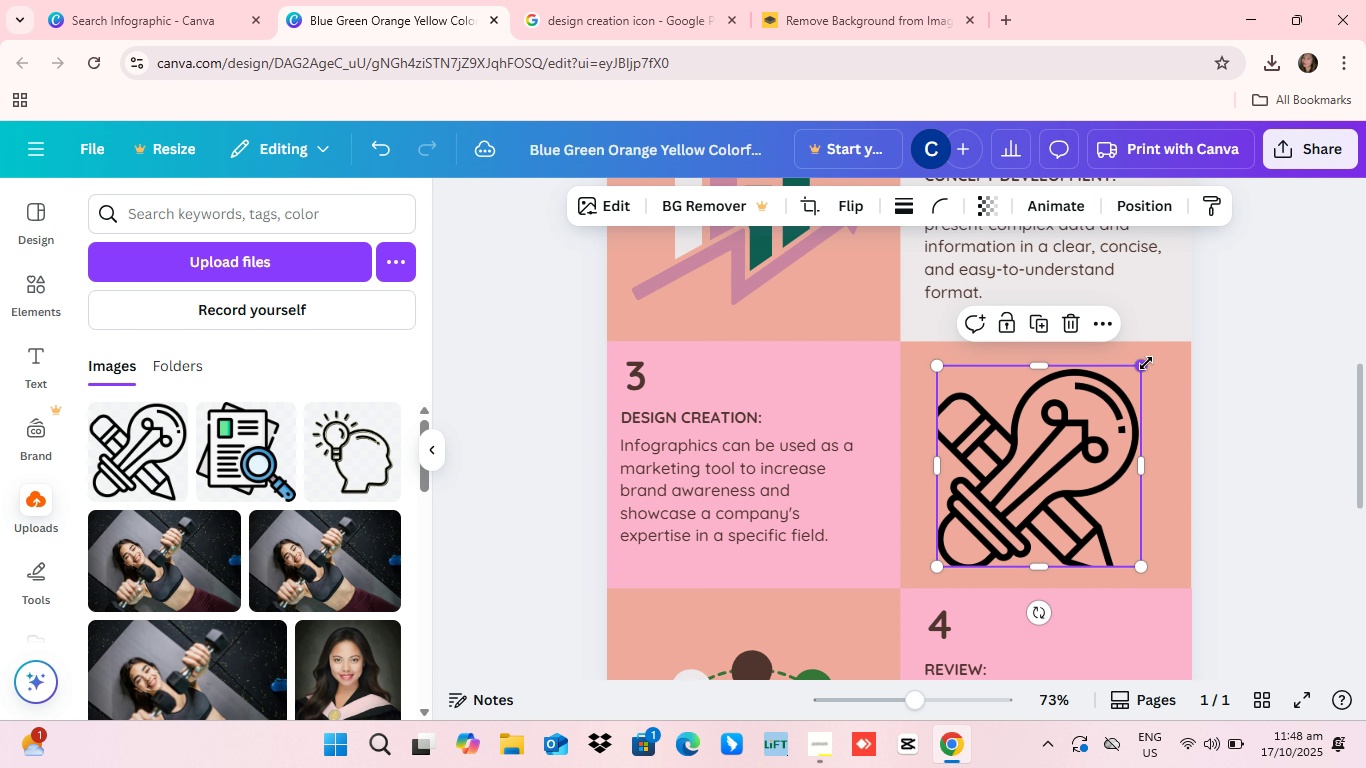 
left_click_drag(start_coordinate=[1144, 363], to_coordinate=[1174, 364])
 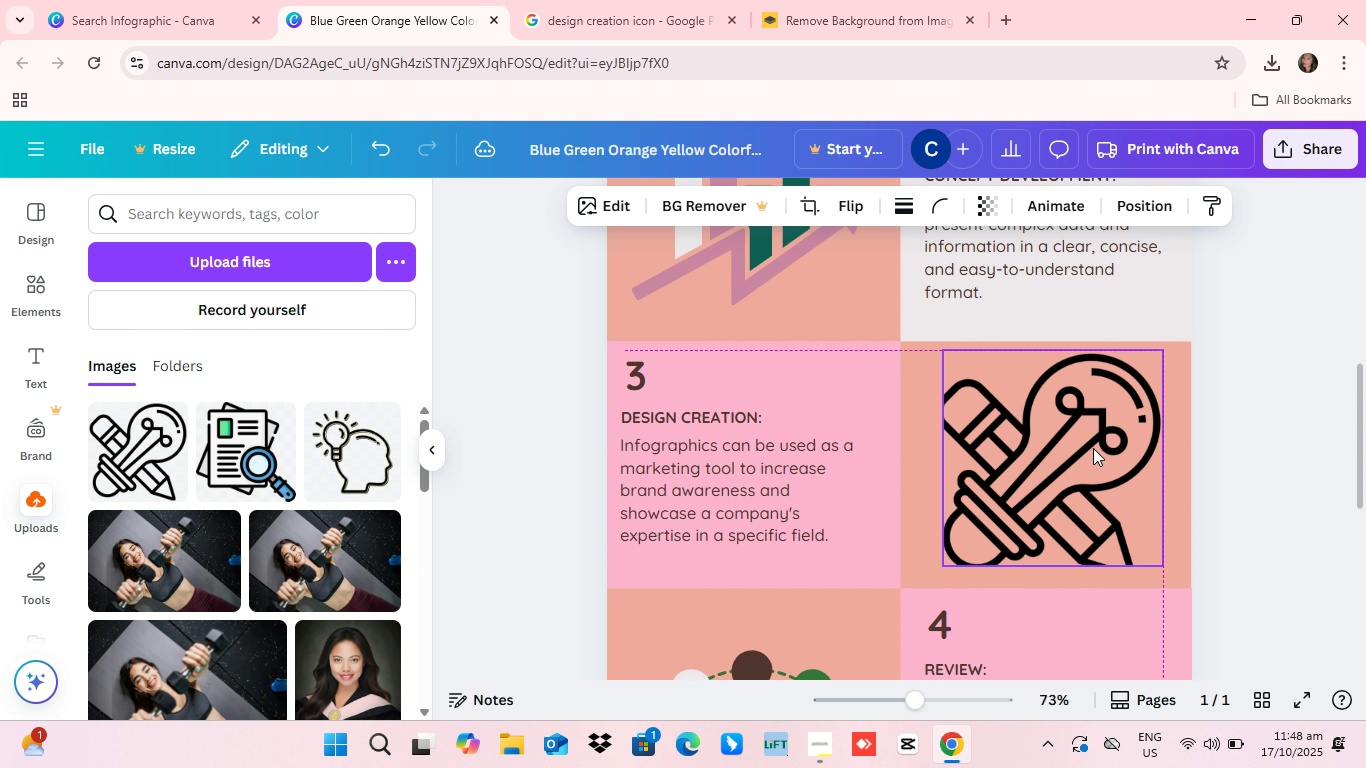 
left_click_drag(start_coordinate=[1087, 446], to_coordinate=[1093, 450])
 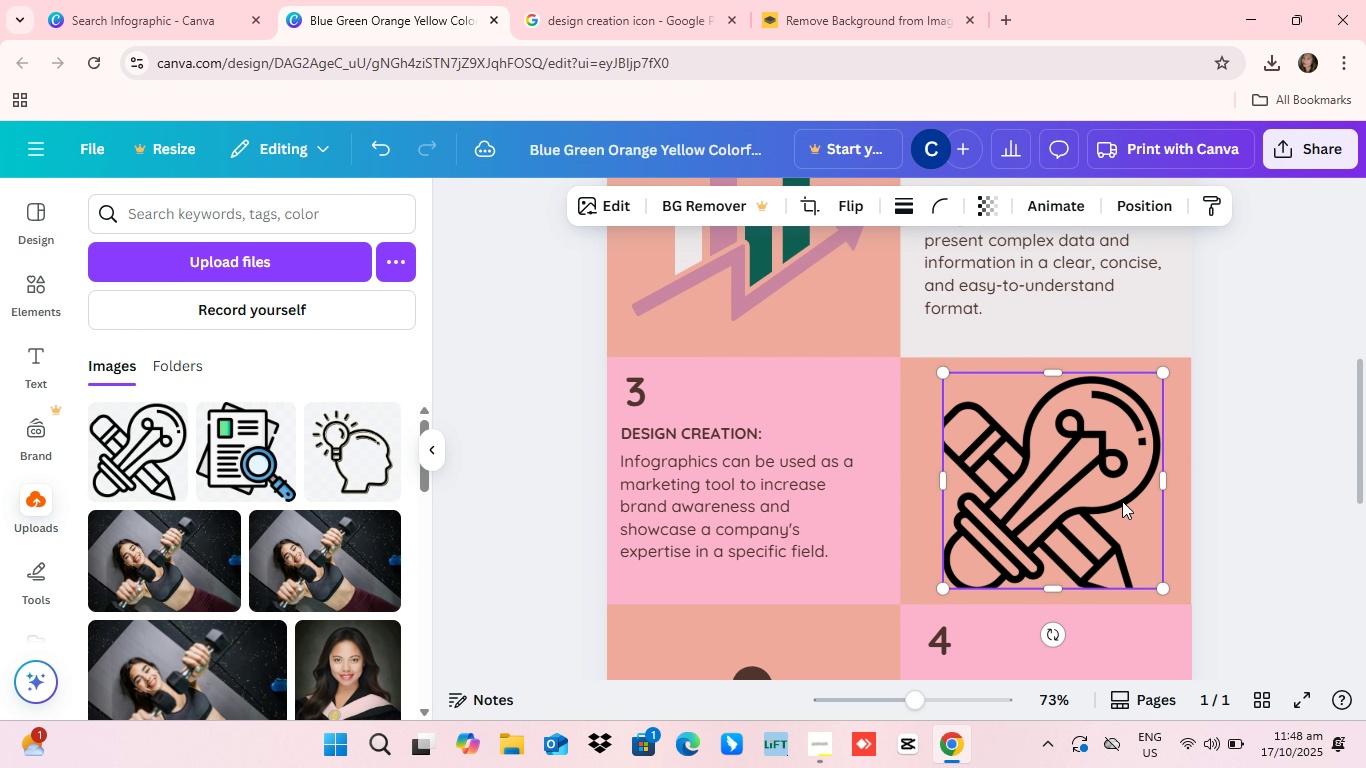 
scroll: coordinate [1119, 504], scroll_direction: up, amount: 6.0
 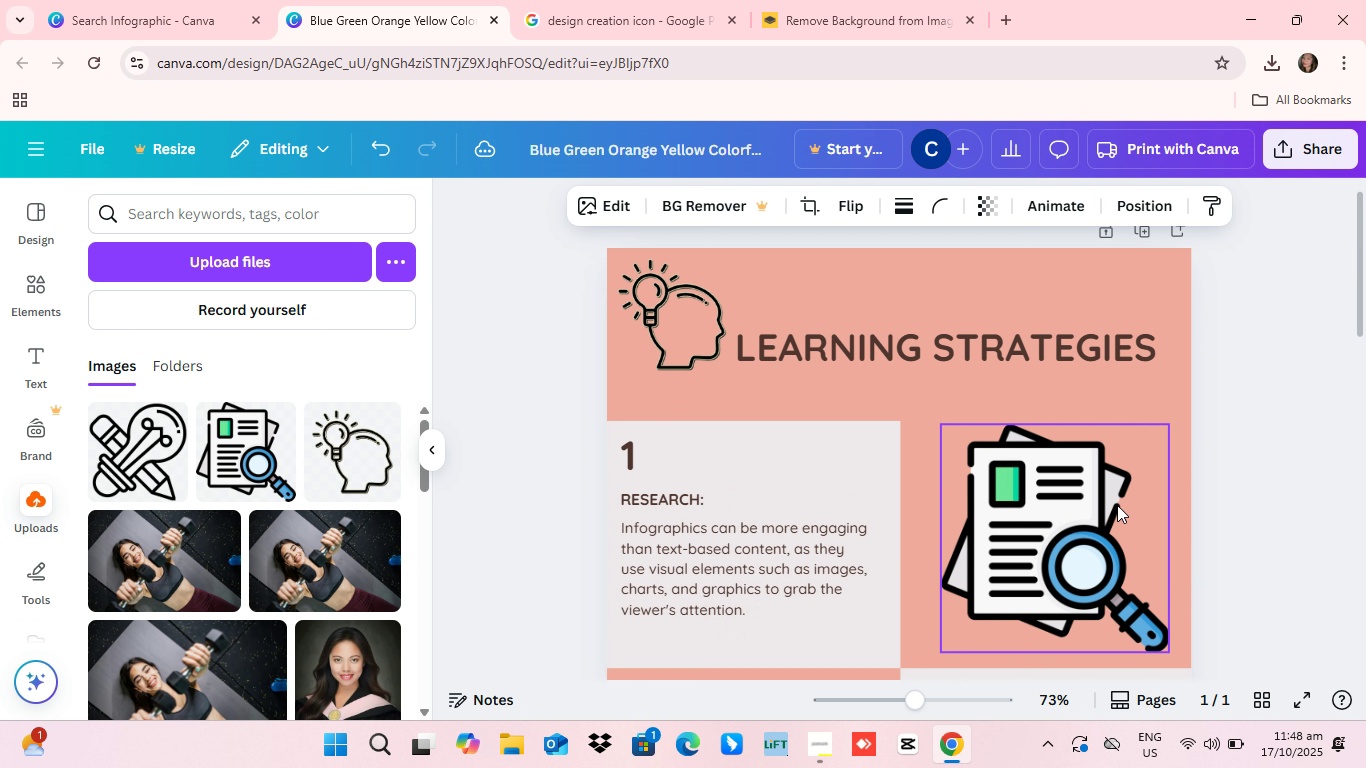 
scroll: coordinate [1117, 507], scroll_direction: down, amount: 8.0
 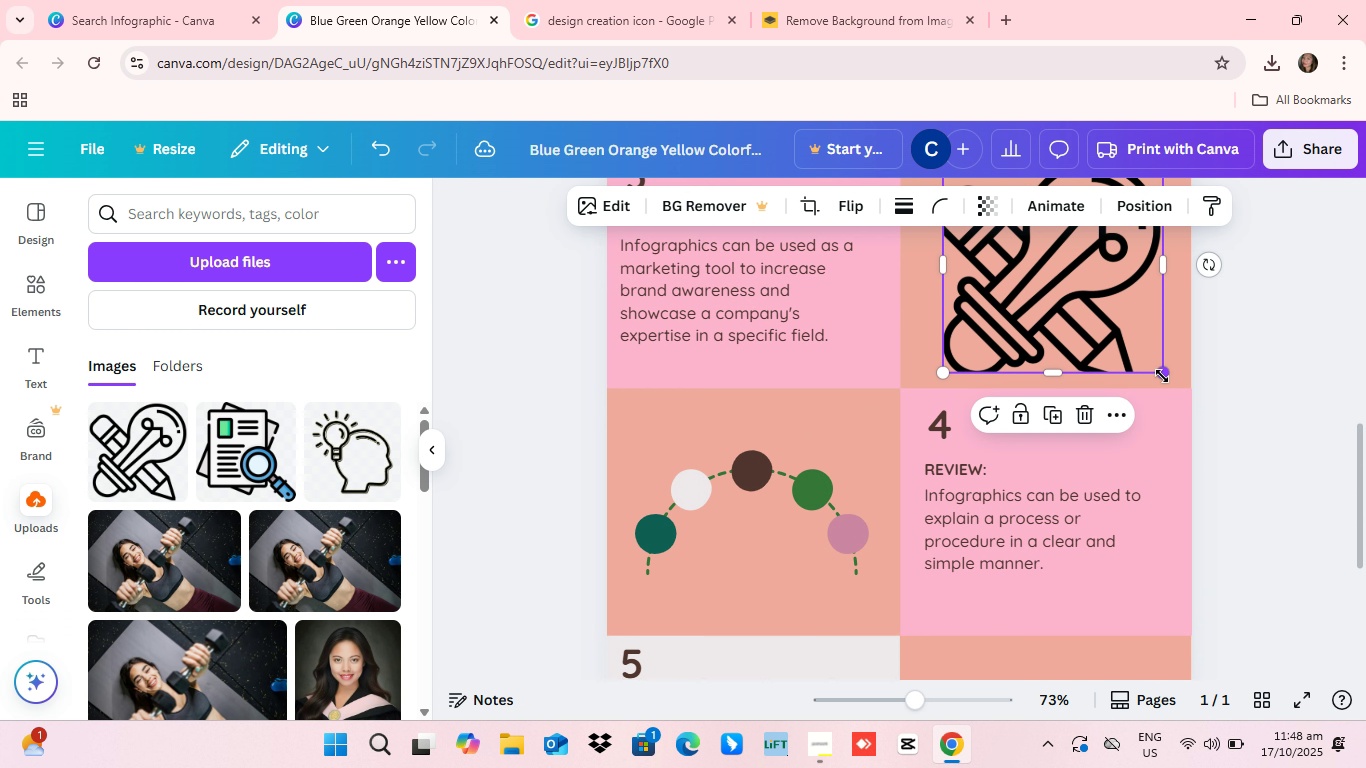 
left_click_drag(start_coordinate=[1160, 376], to_coordinate=[1145, 356])
 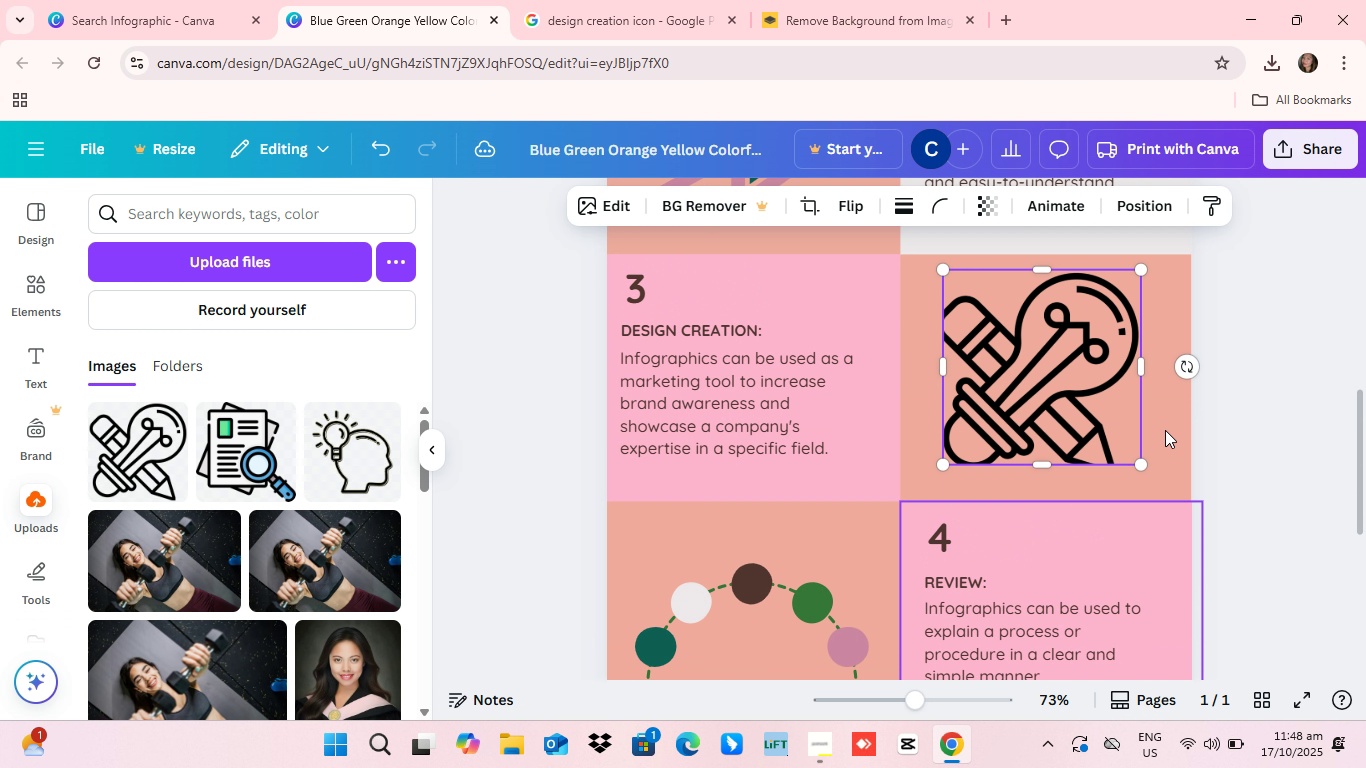 
scroll: coordinate [1163, 426], scroll_direction: up, amount: 3.0
 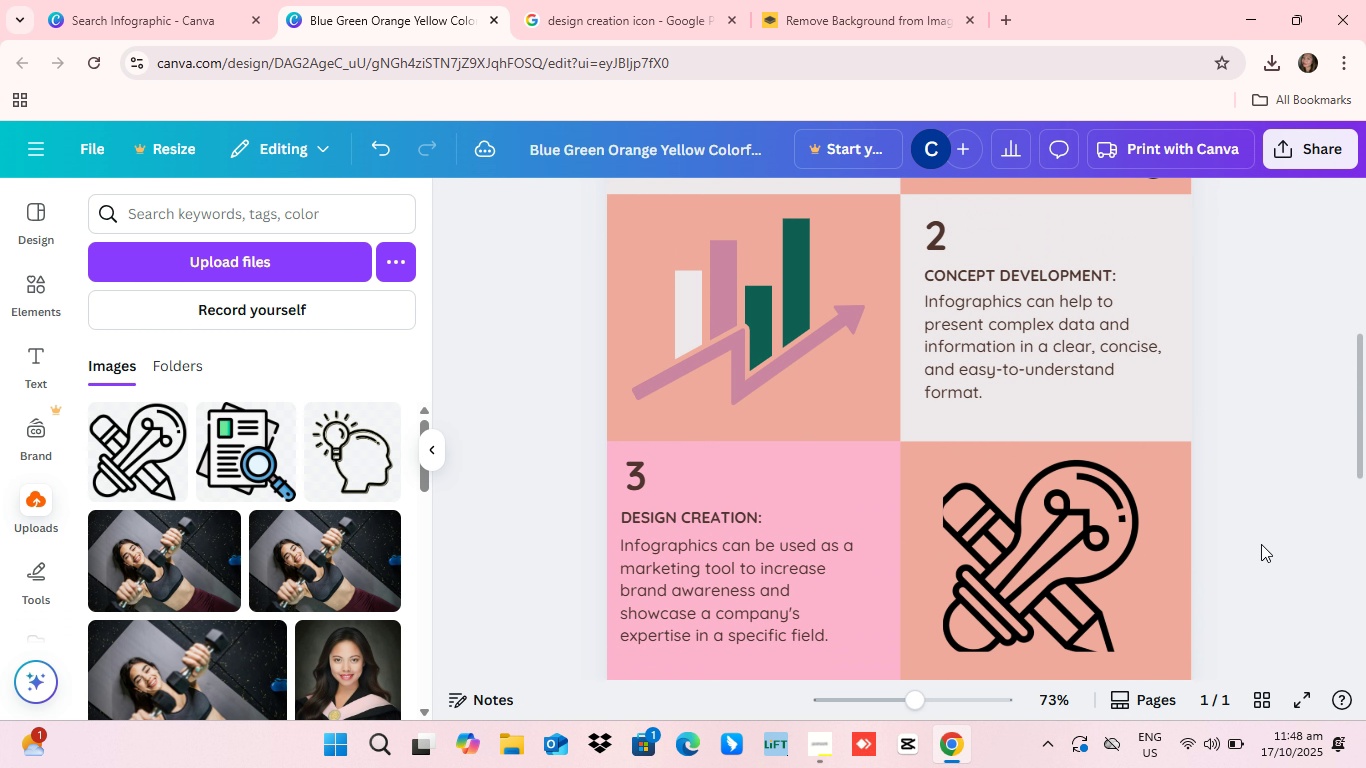 
left_click([1261, 544])
 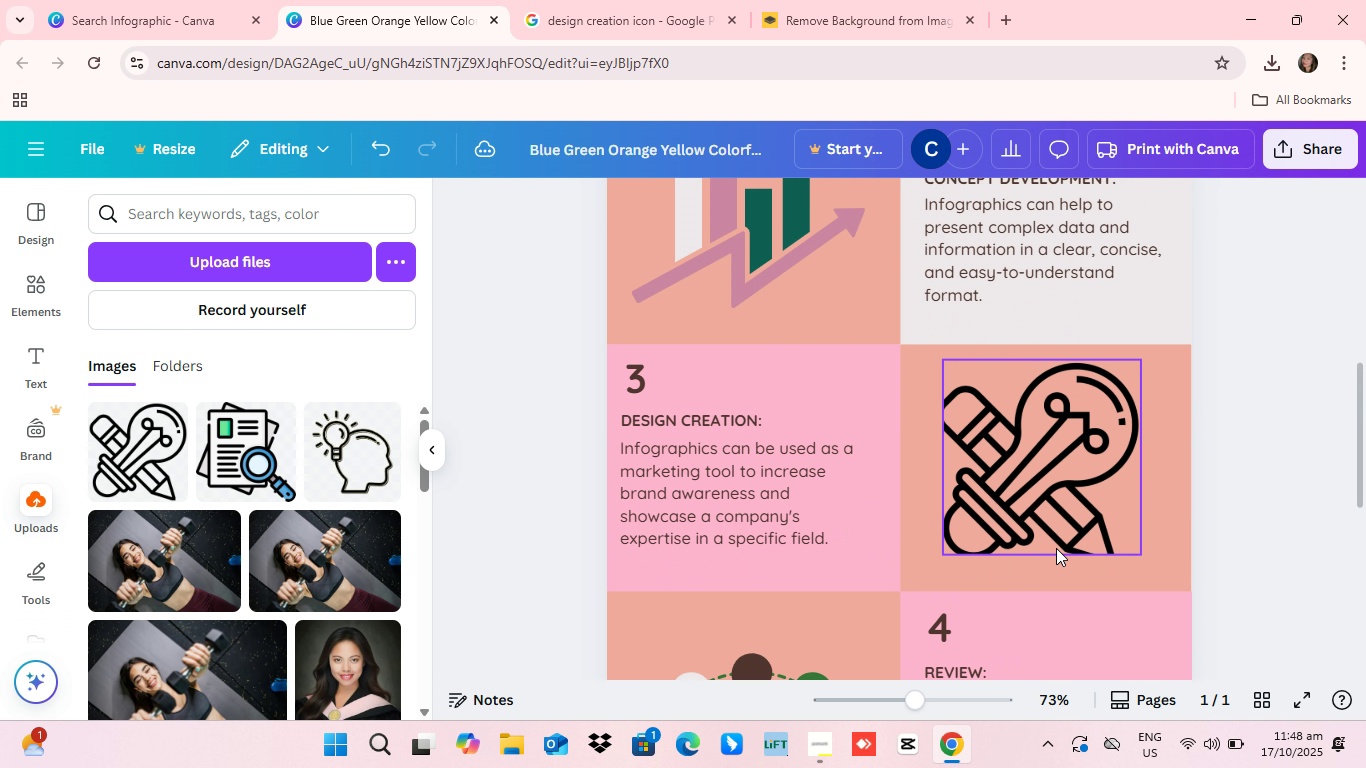 
scroll: coordinate [1057, 548], scroll_direction: down, amount: 1.0
 